 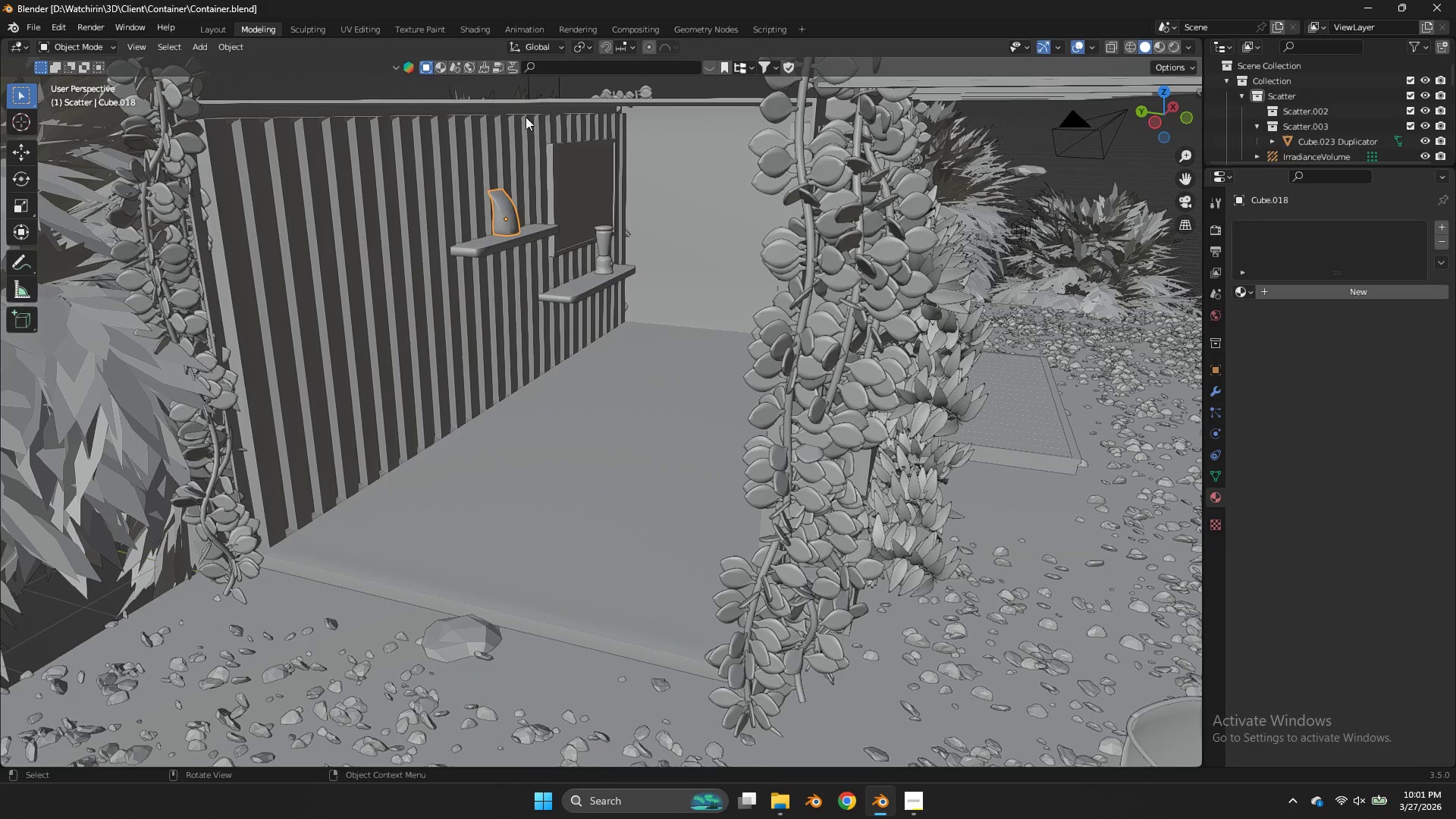 
left_click([523, 107])
 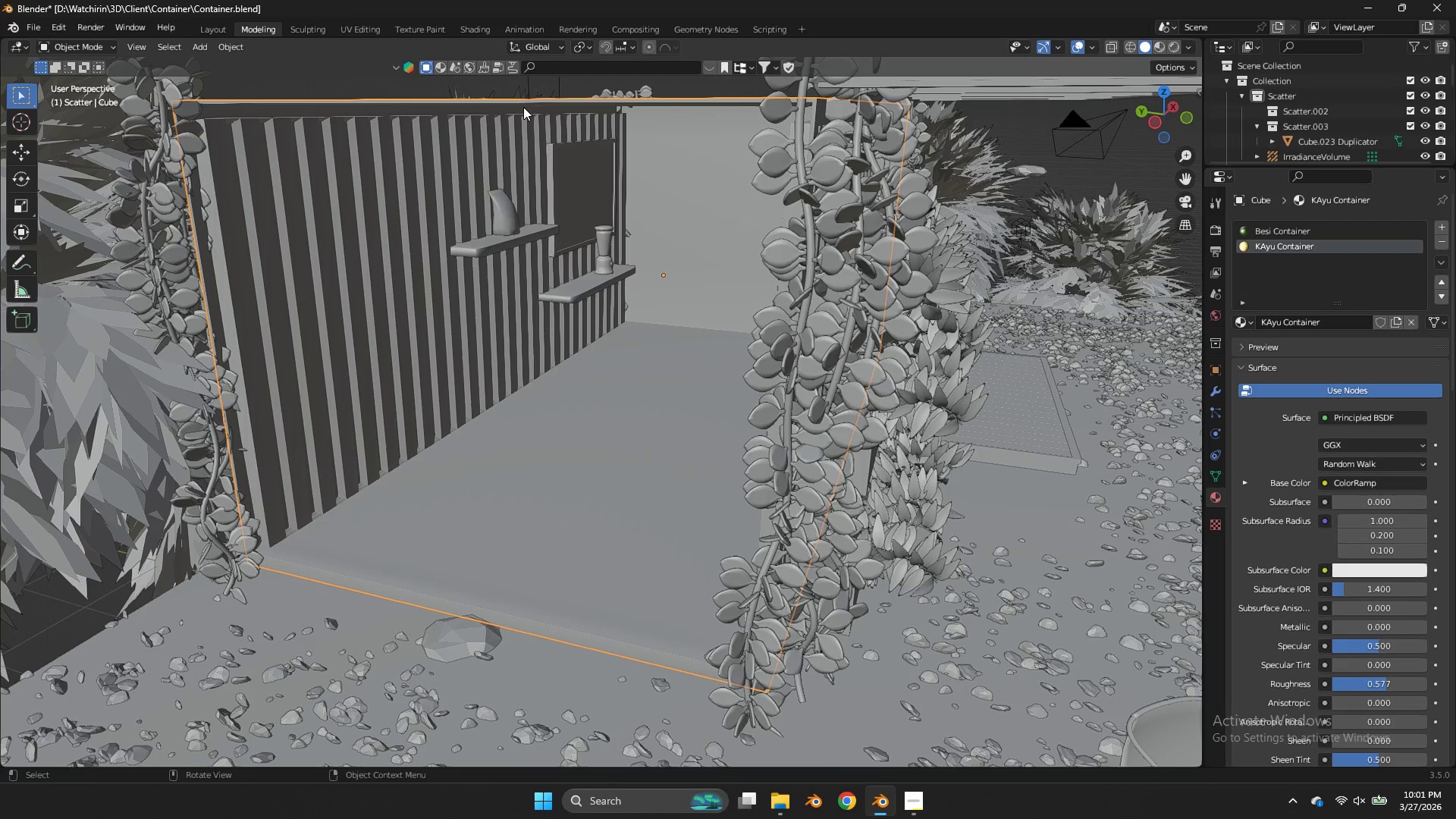 
key(NumpadDivide)
 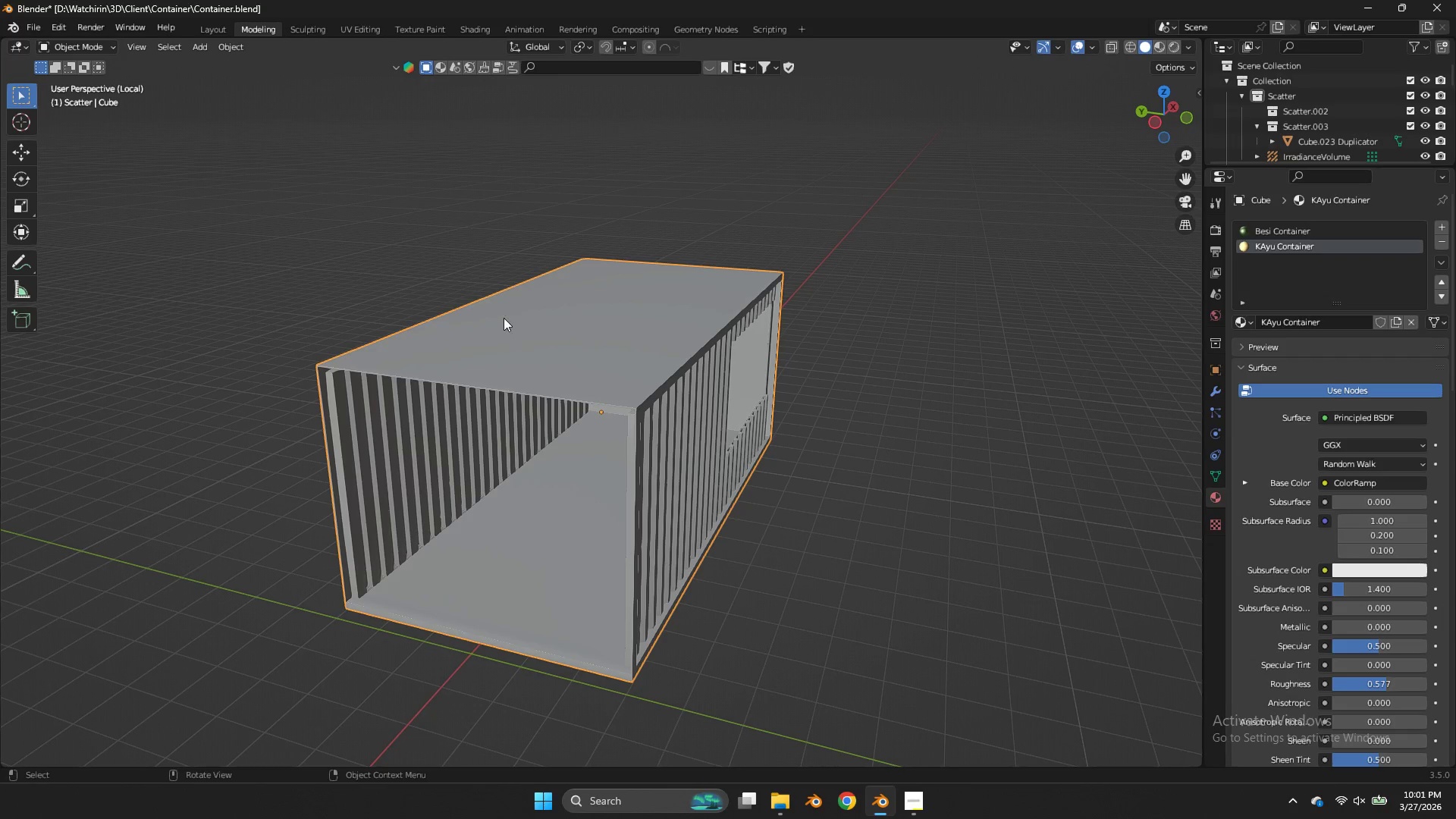 
key(Tab)
 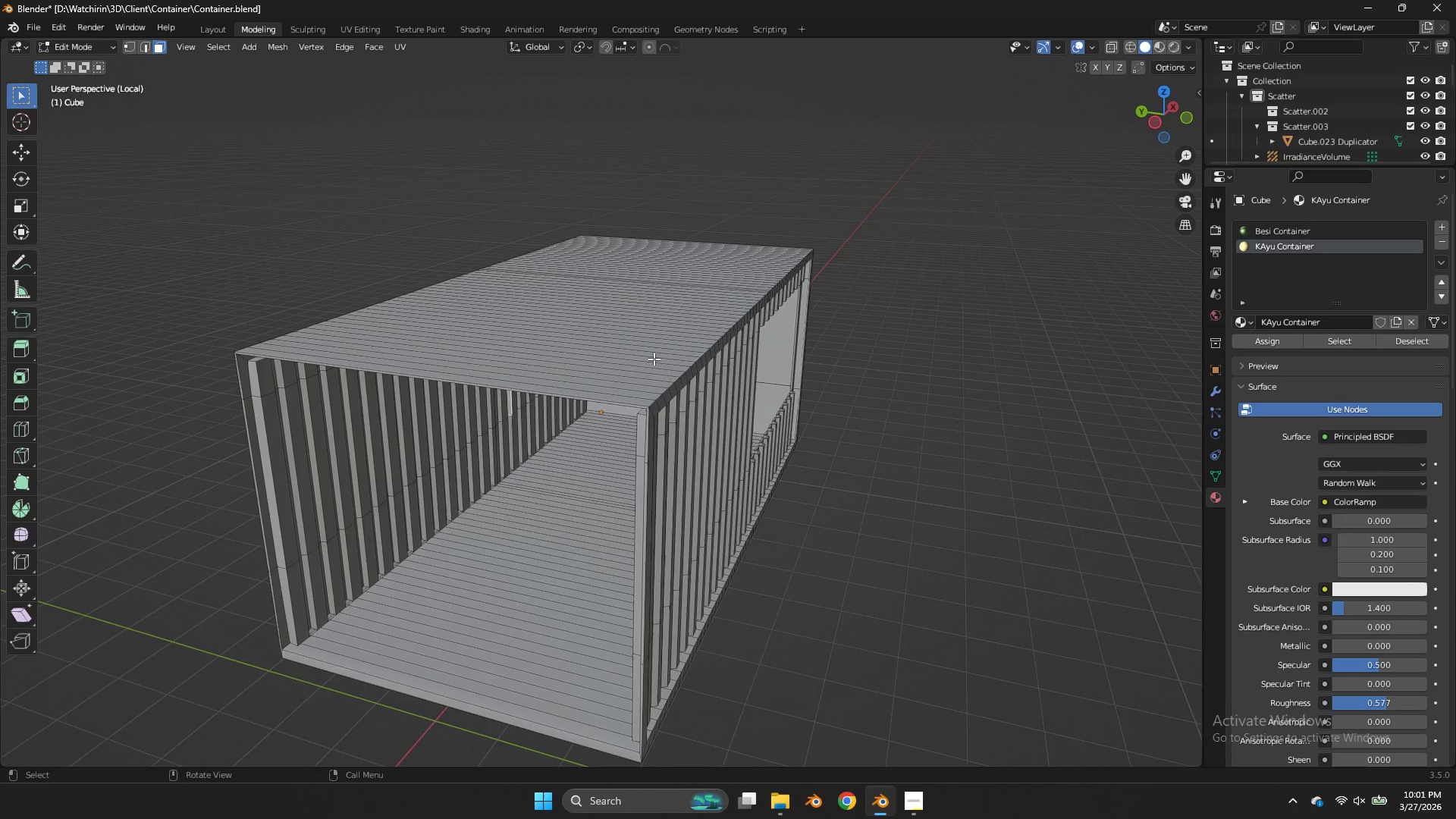 
key(Alt+AltLeft)
 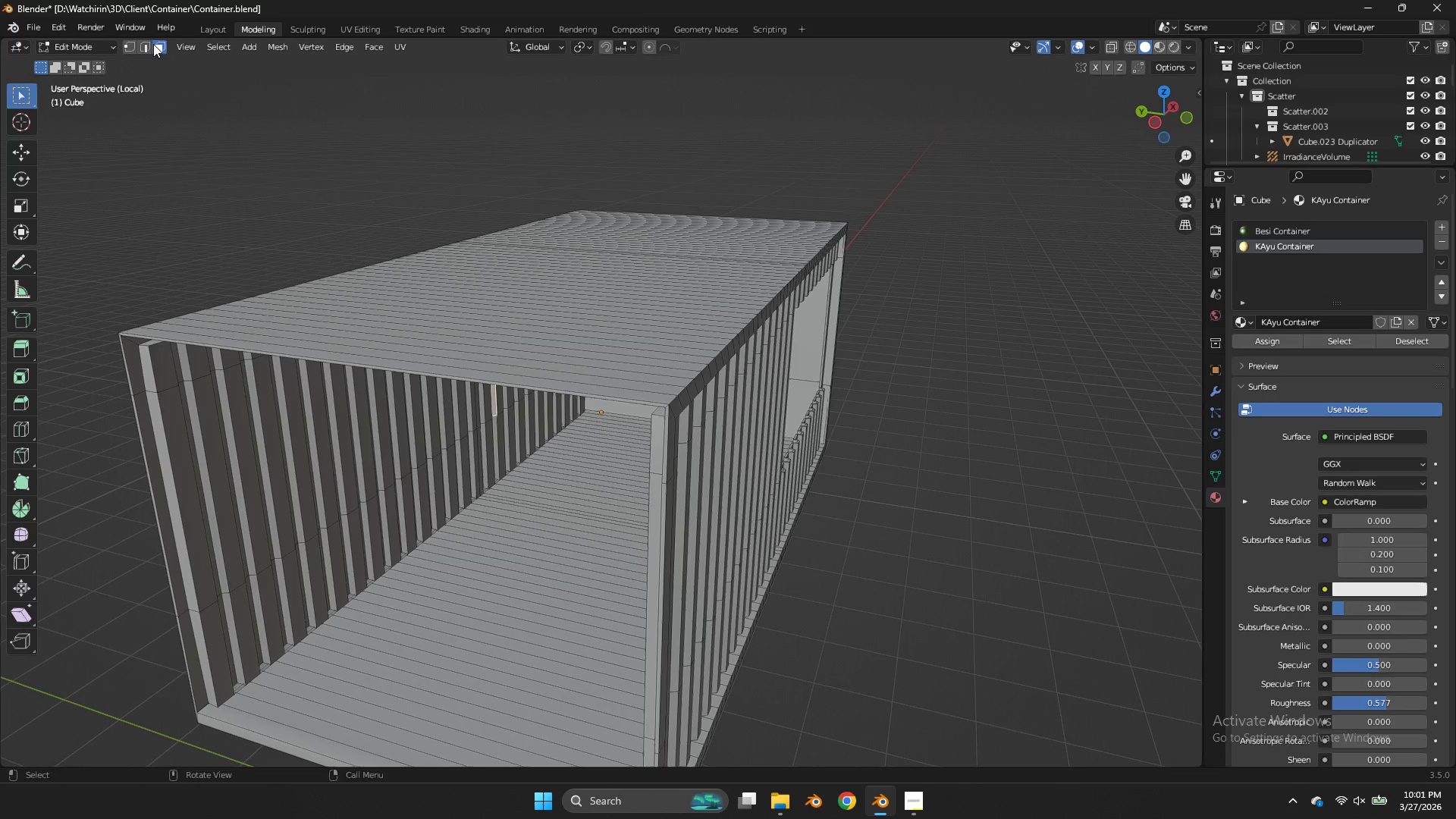 
scroll: coordinate [654, 359], scroll_direction: up, amount: 2.0
 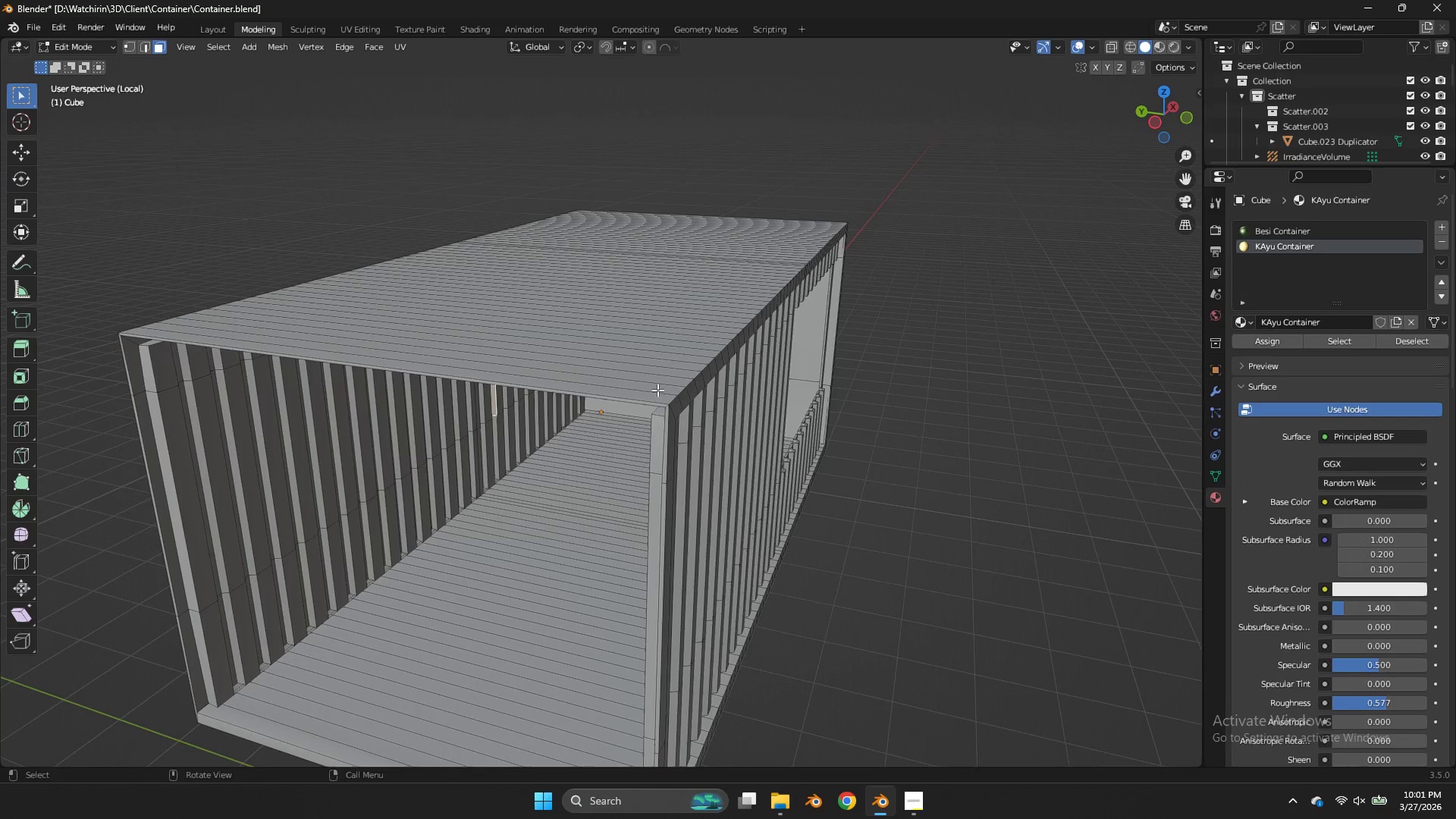 
left_click([144, 48])
 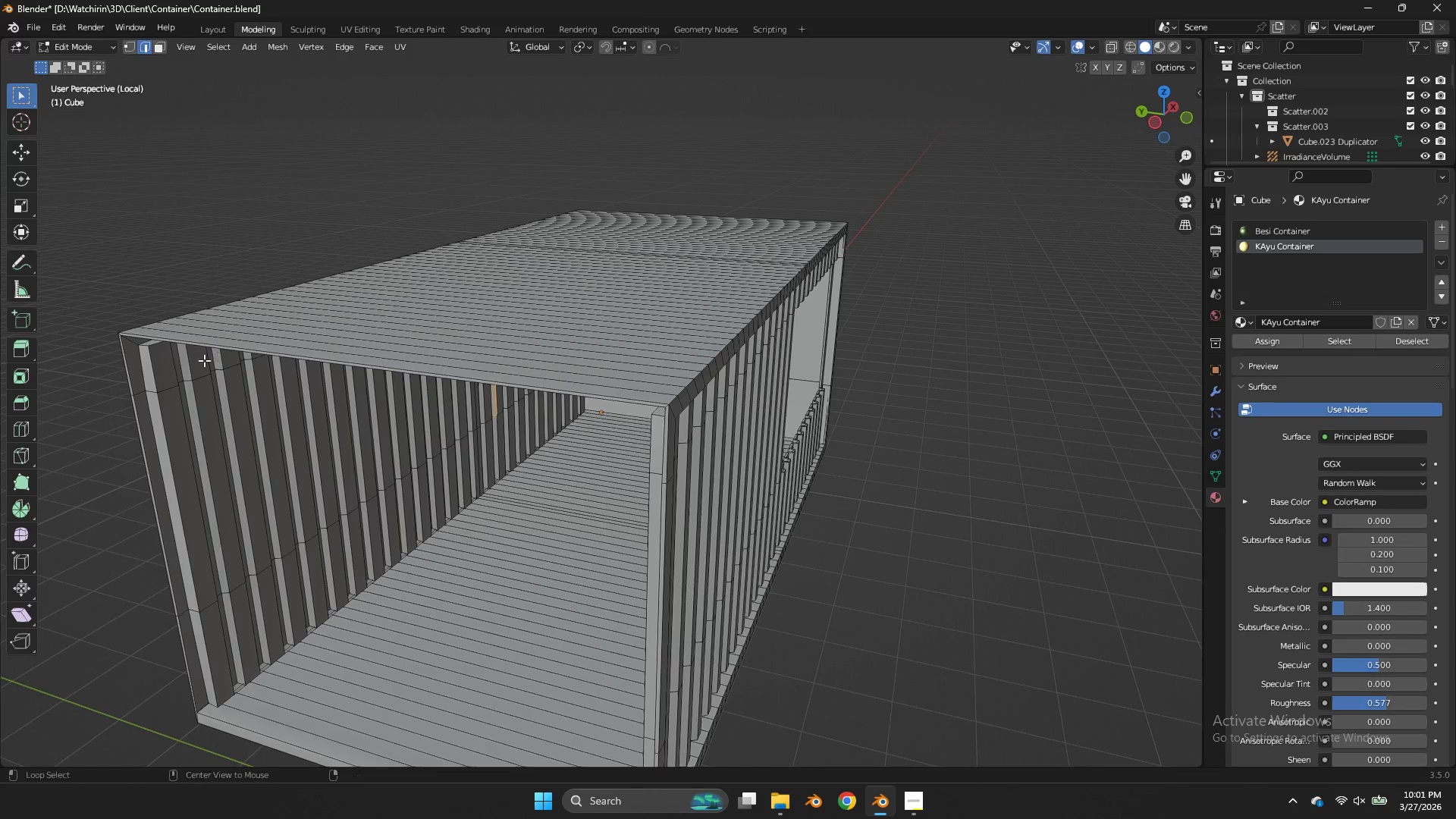 
hold_key(key=AltLeft, duration=1.24)
left_click([197, 348])
 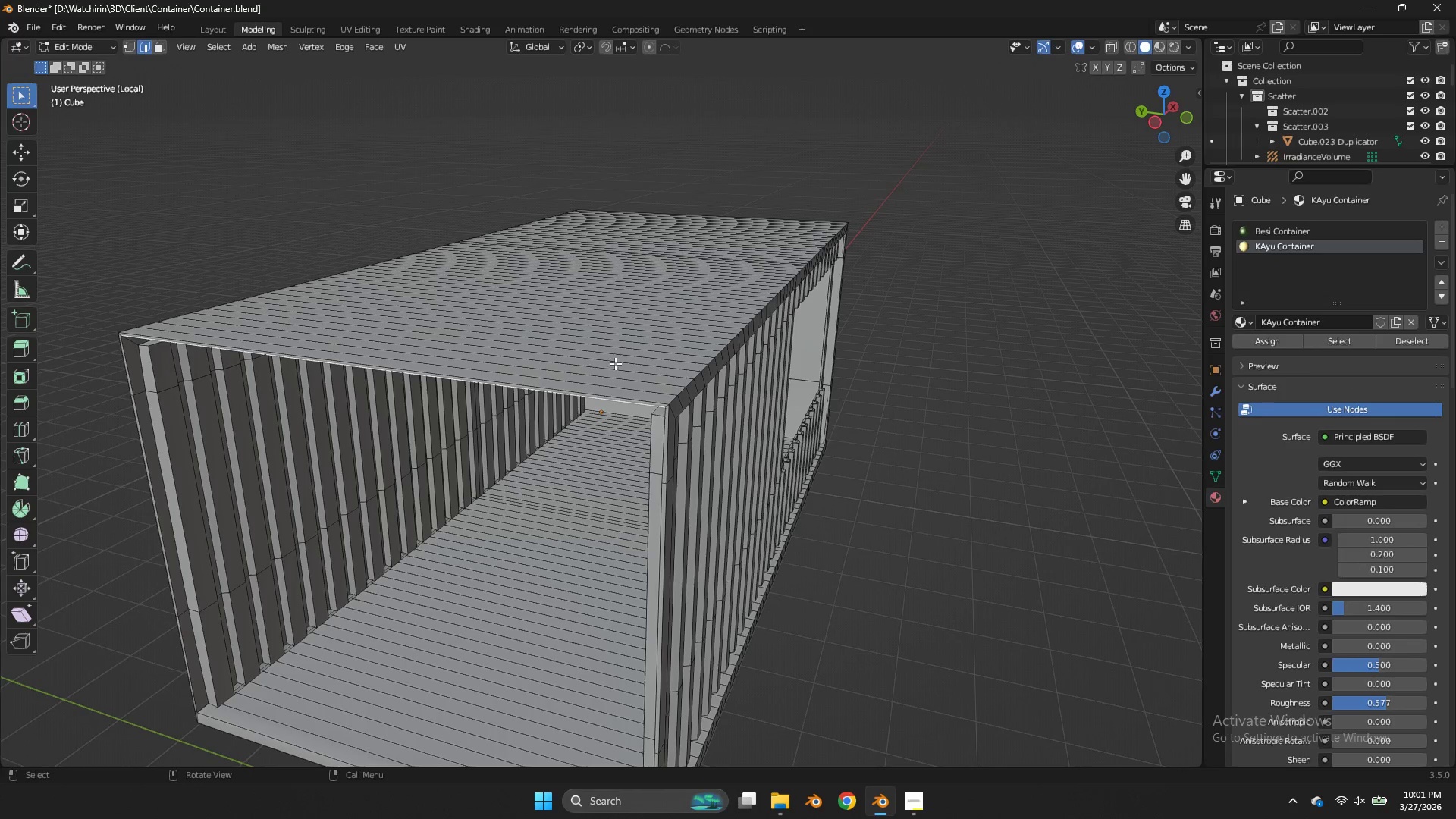 
key(S)
 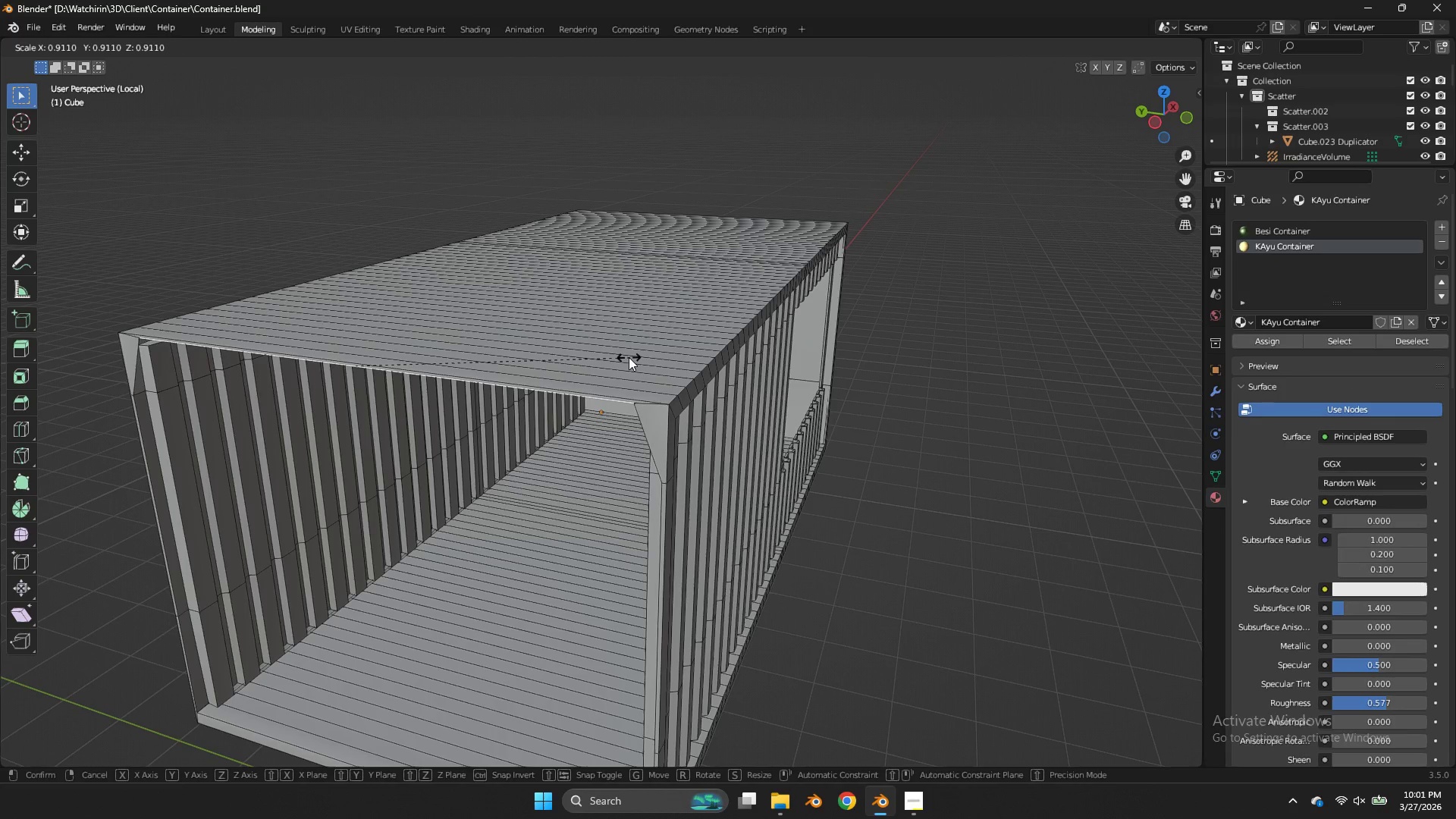 
right_click([629, 357])
 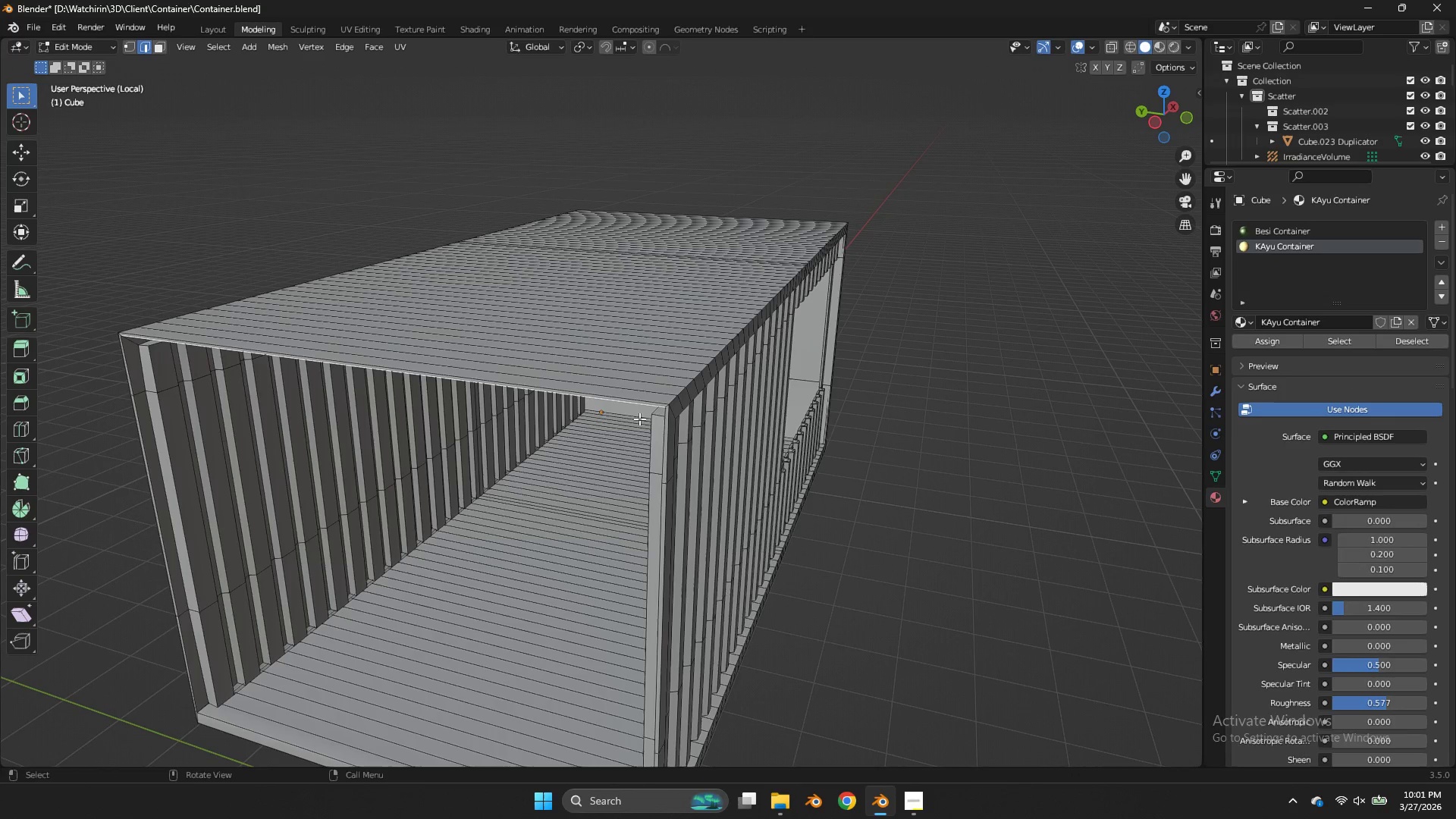 
hold_key(key=AltLeft, duration=1.28)
double_click([635, 403])
 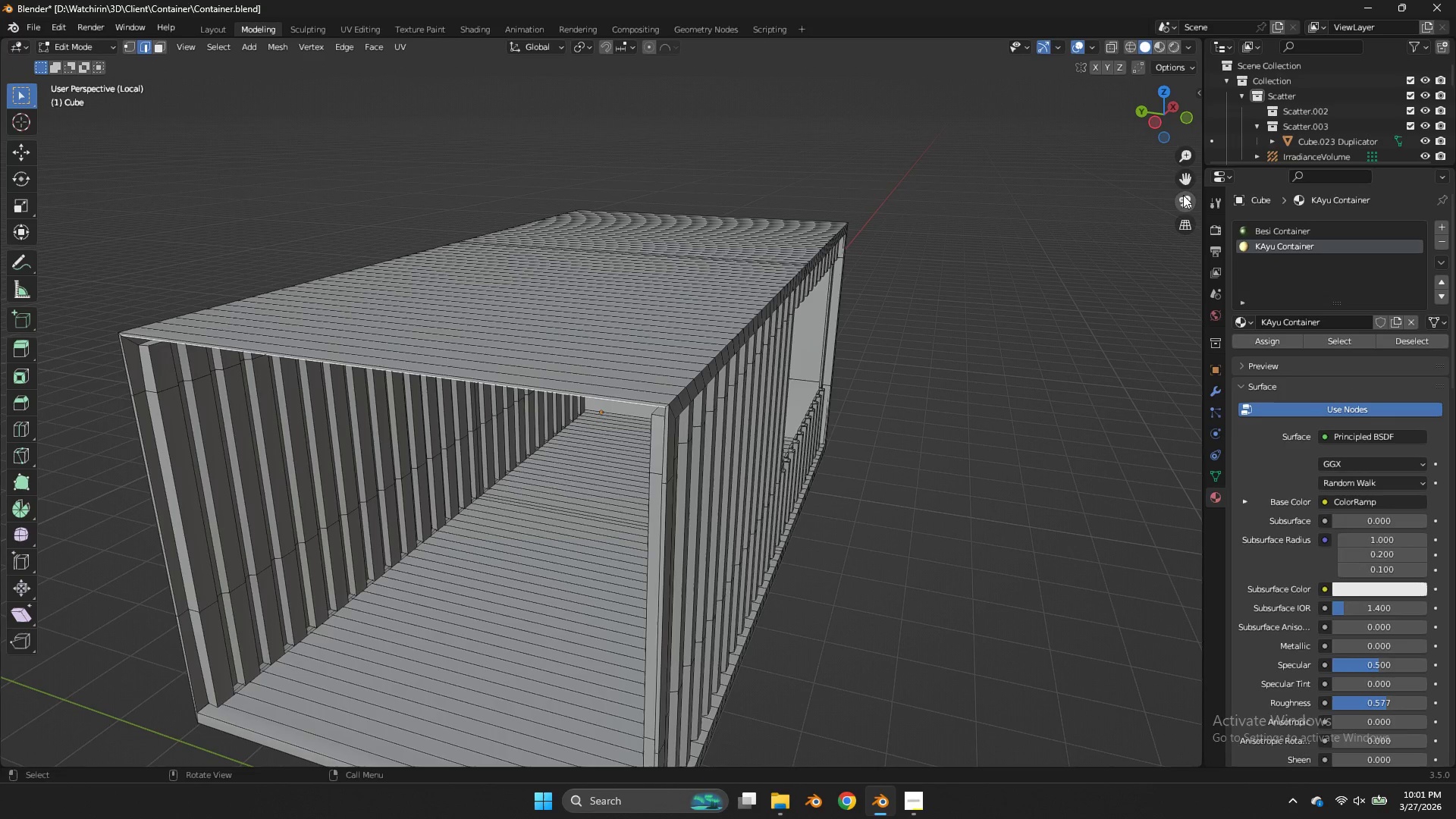 
left_click_drag(start_coordinate=[1191, 174], to_coordinate=[98, 758])
 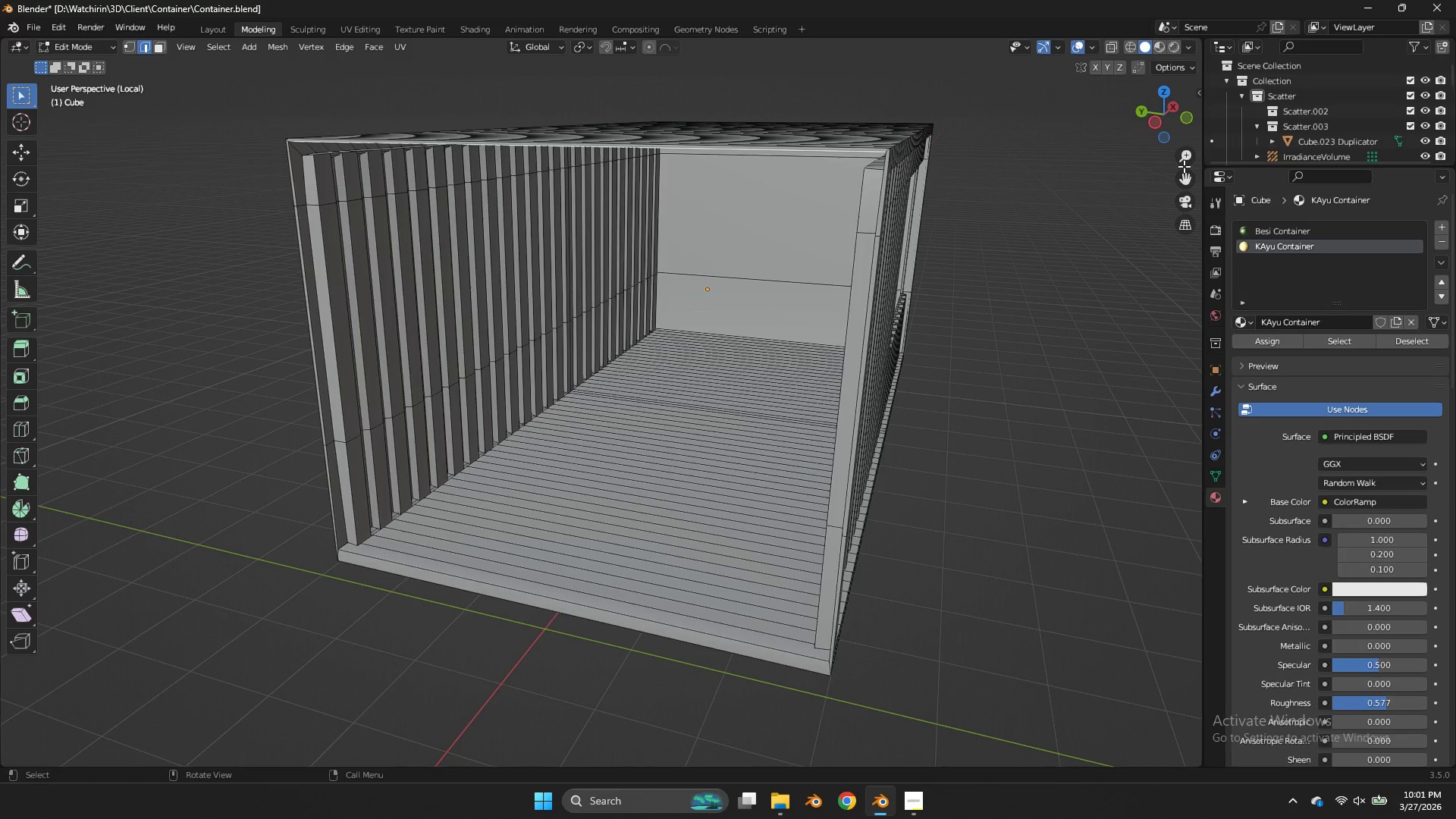 
hold_key(key=ShiftLeft, duration=5.34)
left_click([301, 237])
 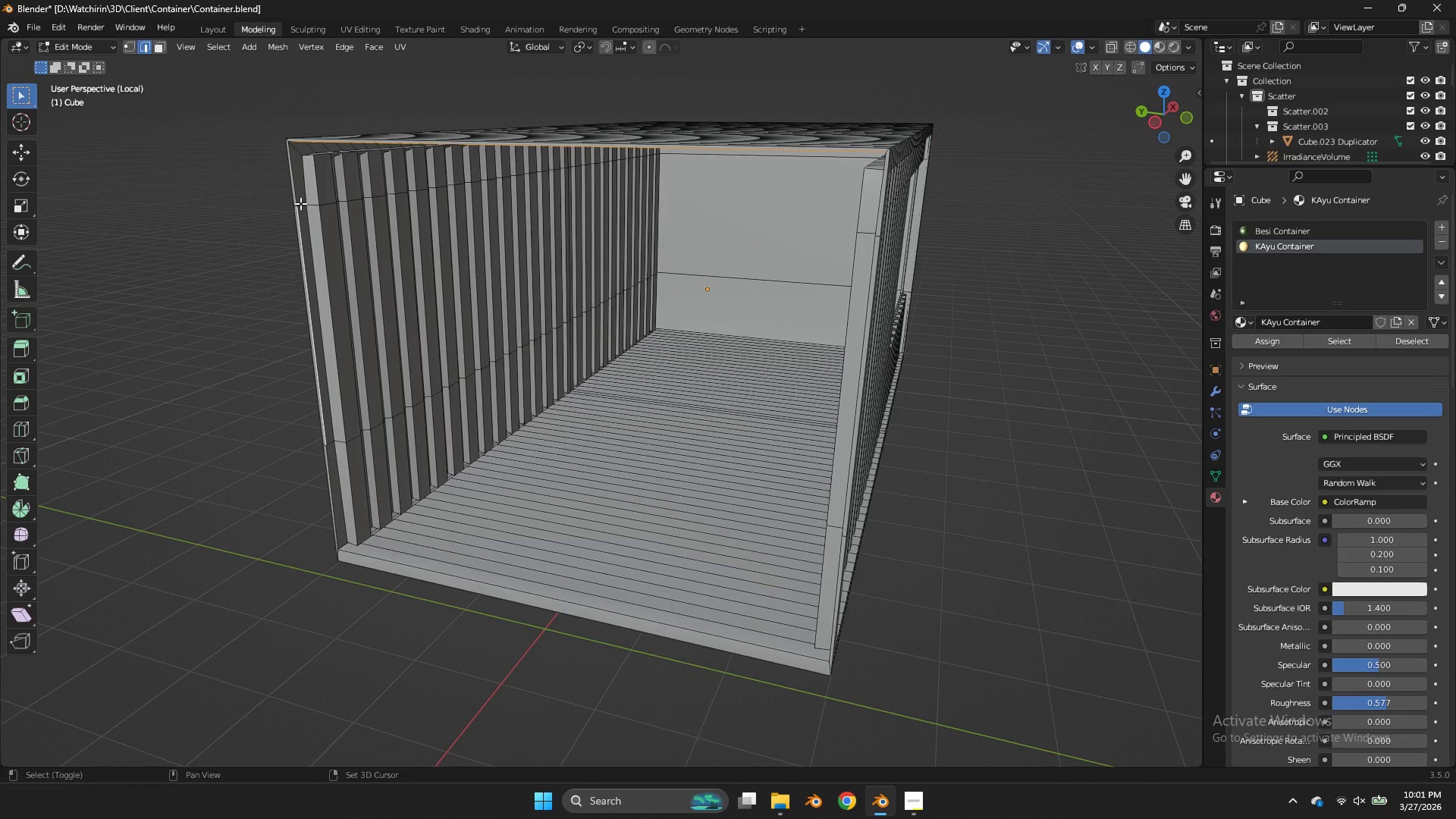 
left_click([300, 200])
 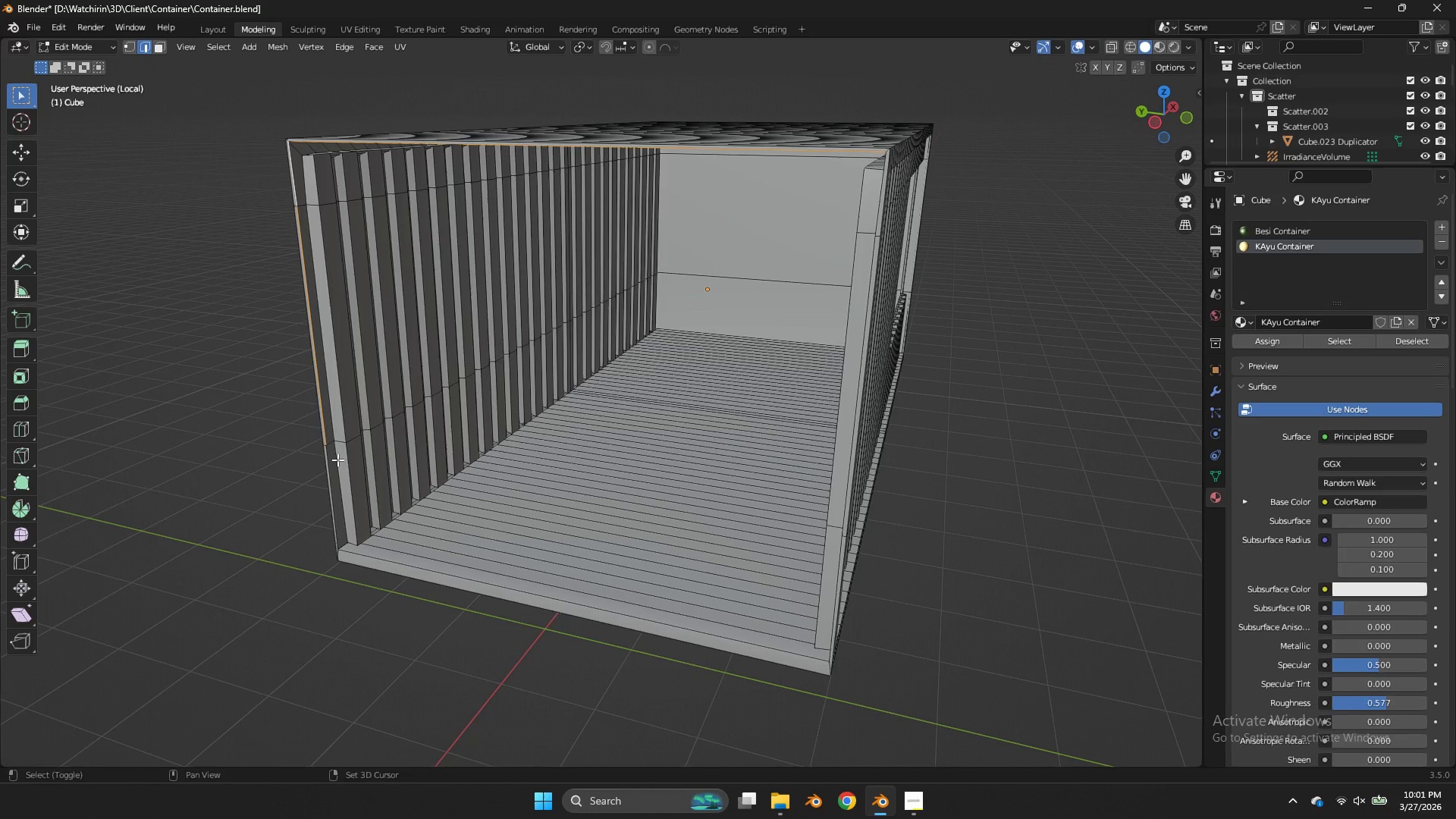 
left_click([332, 467])
 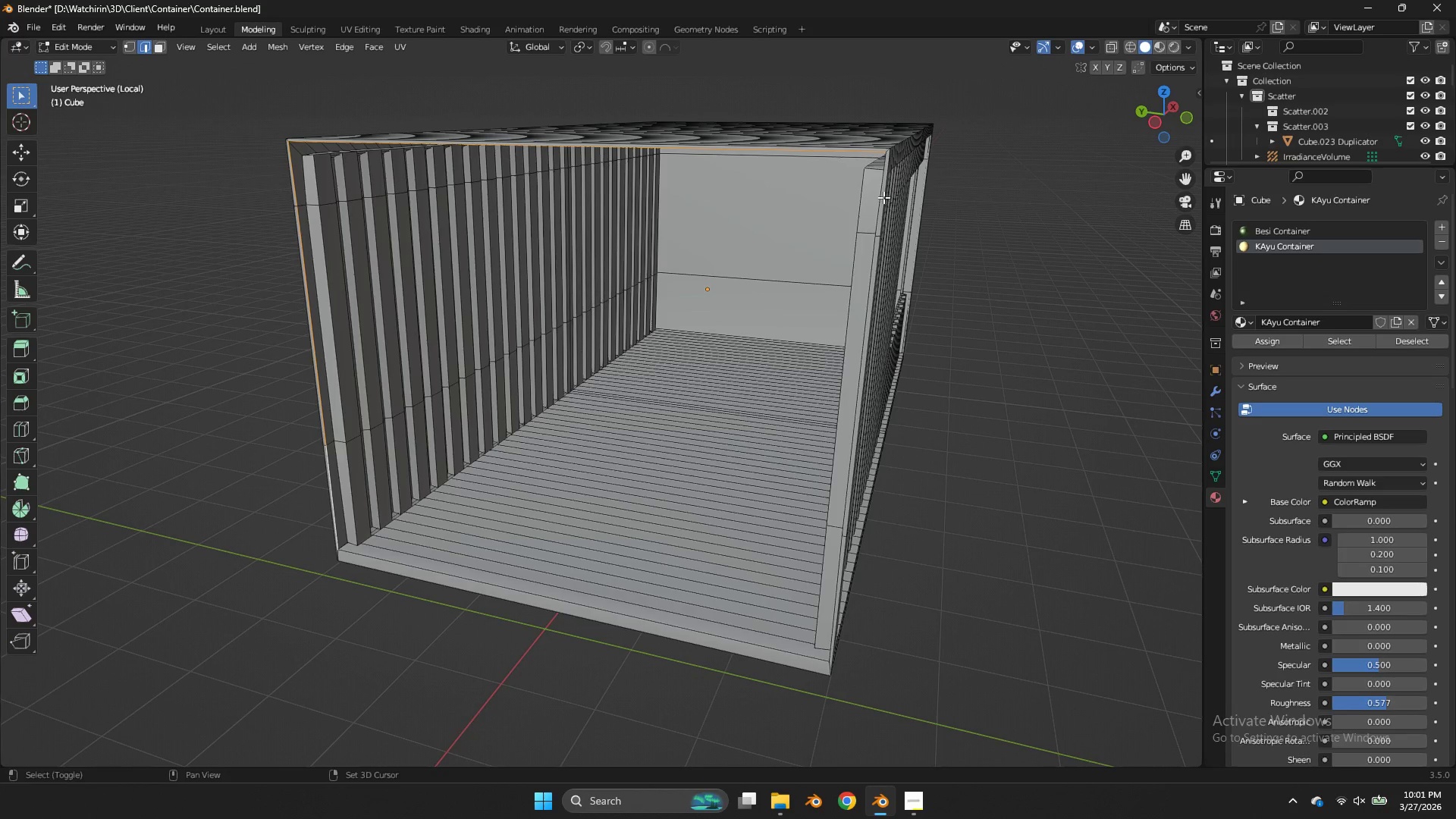 
left_click([883, 195])
 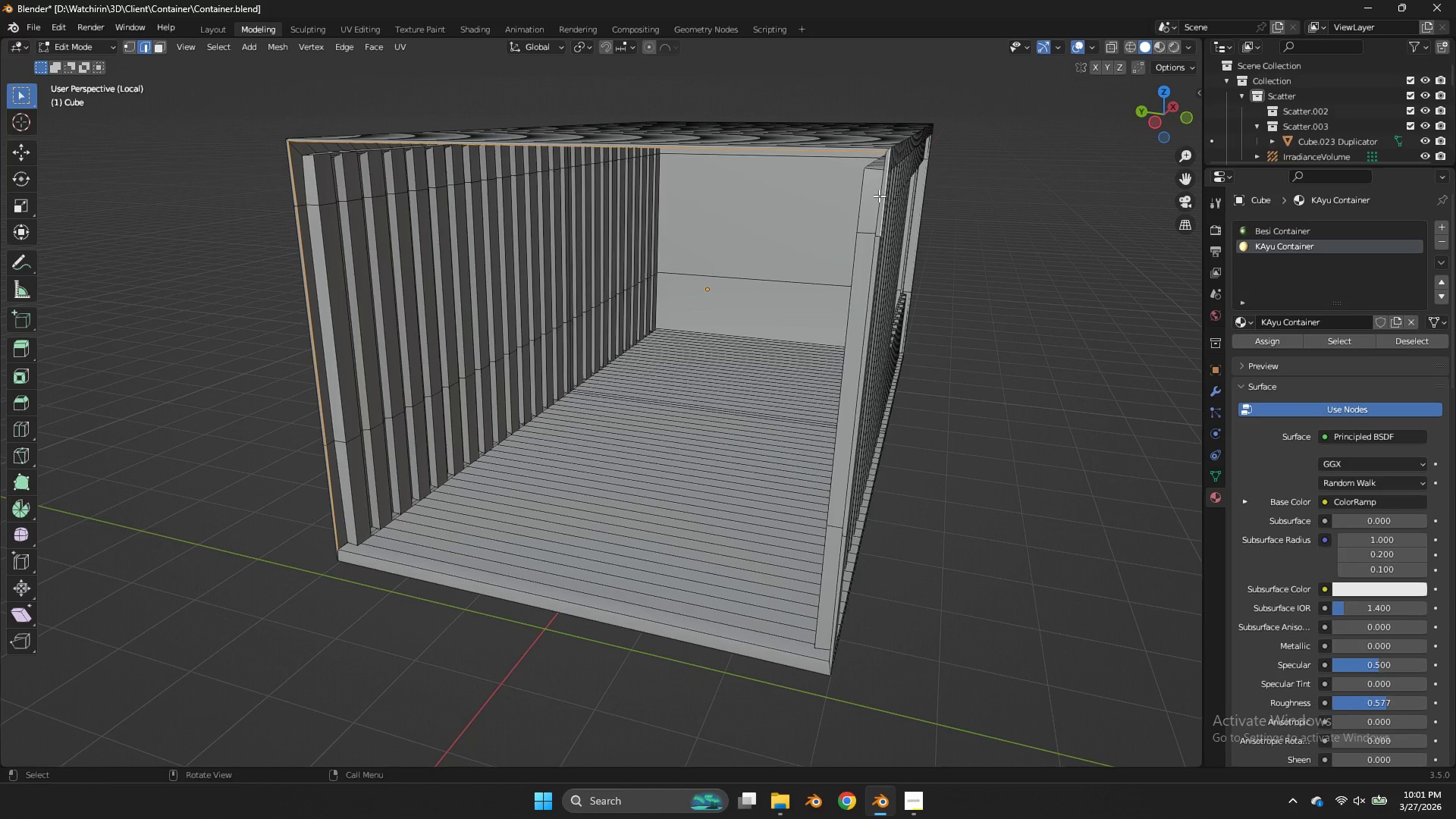 
key(Control+ControlLeft)
 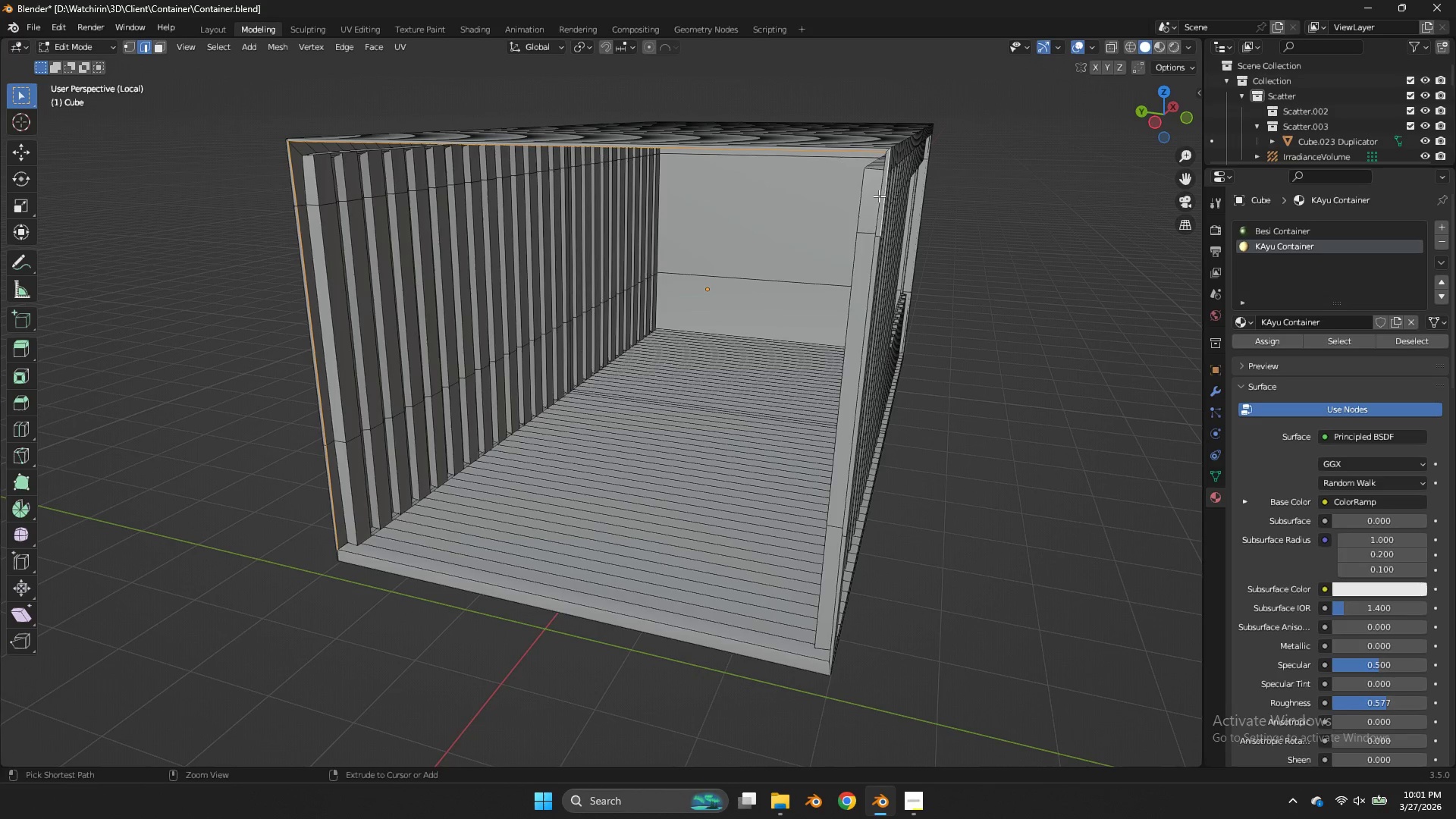 
key(Control+Z)
 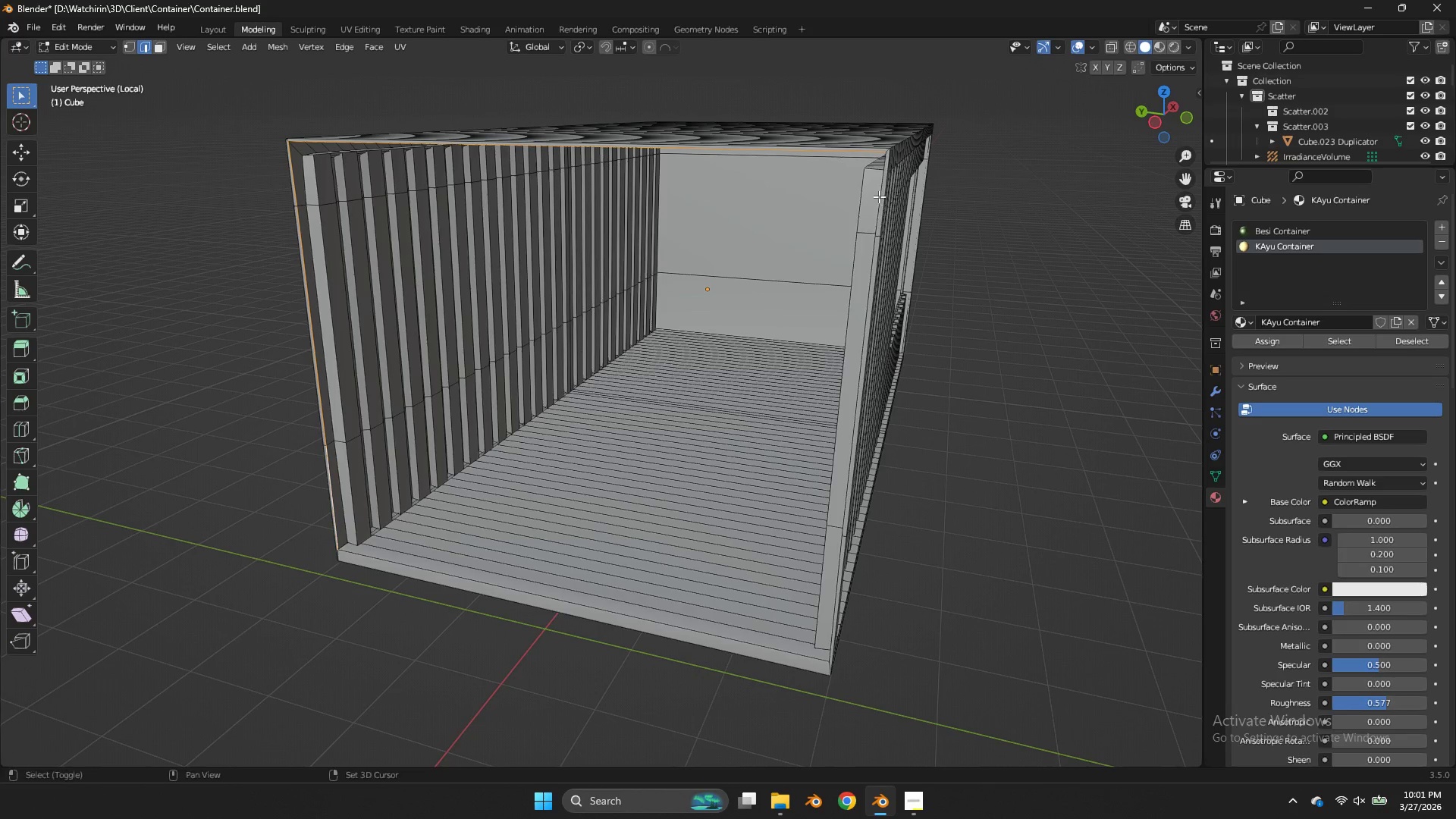 
hold_key(key=ShiftLeft, duration=2.25)
left_click([879, 196])
 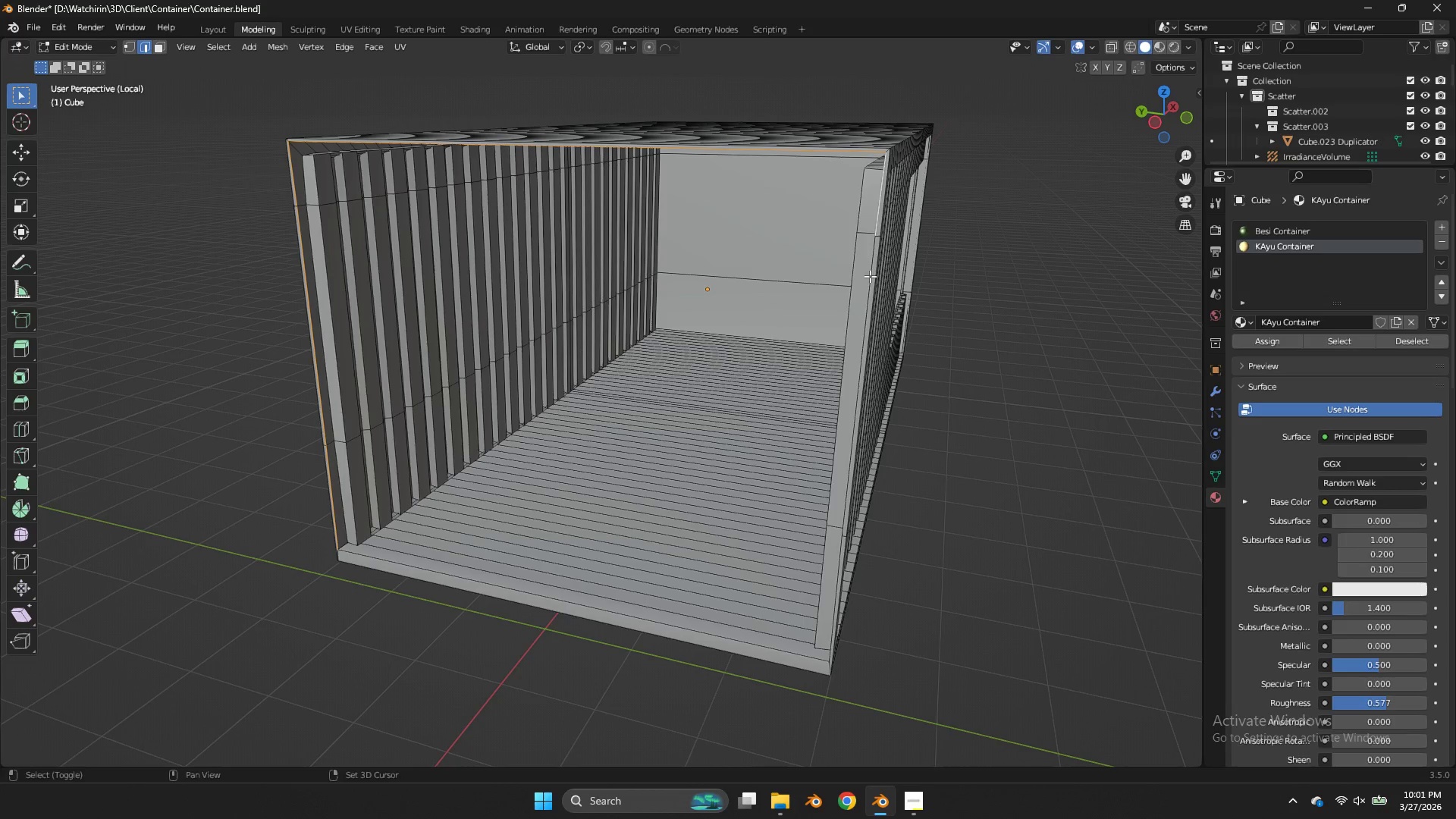 
left_click([870, 276])
 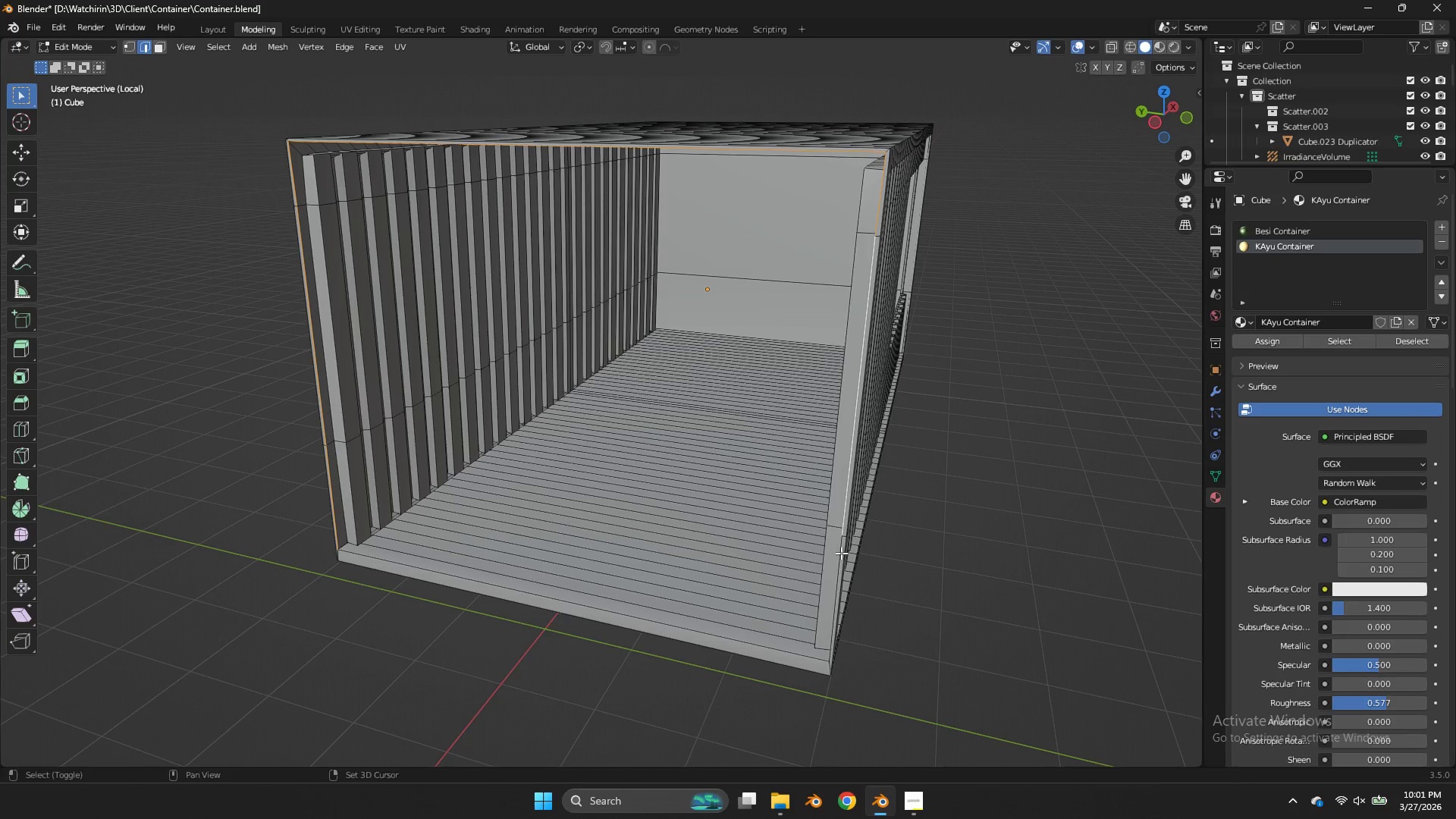 
left_click([839, 554])
 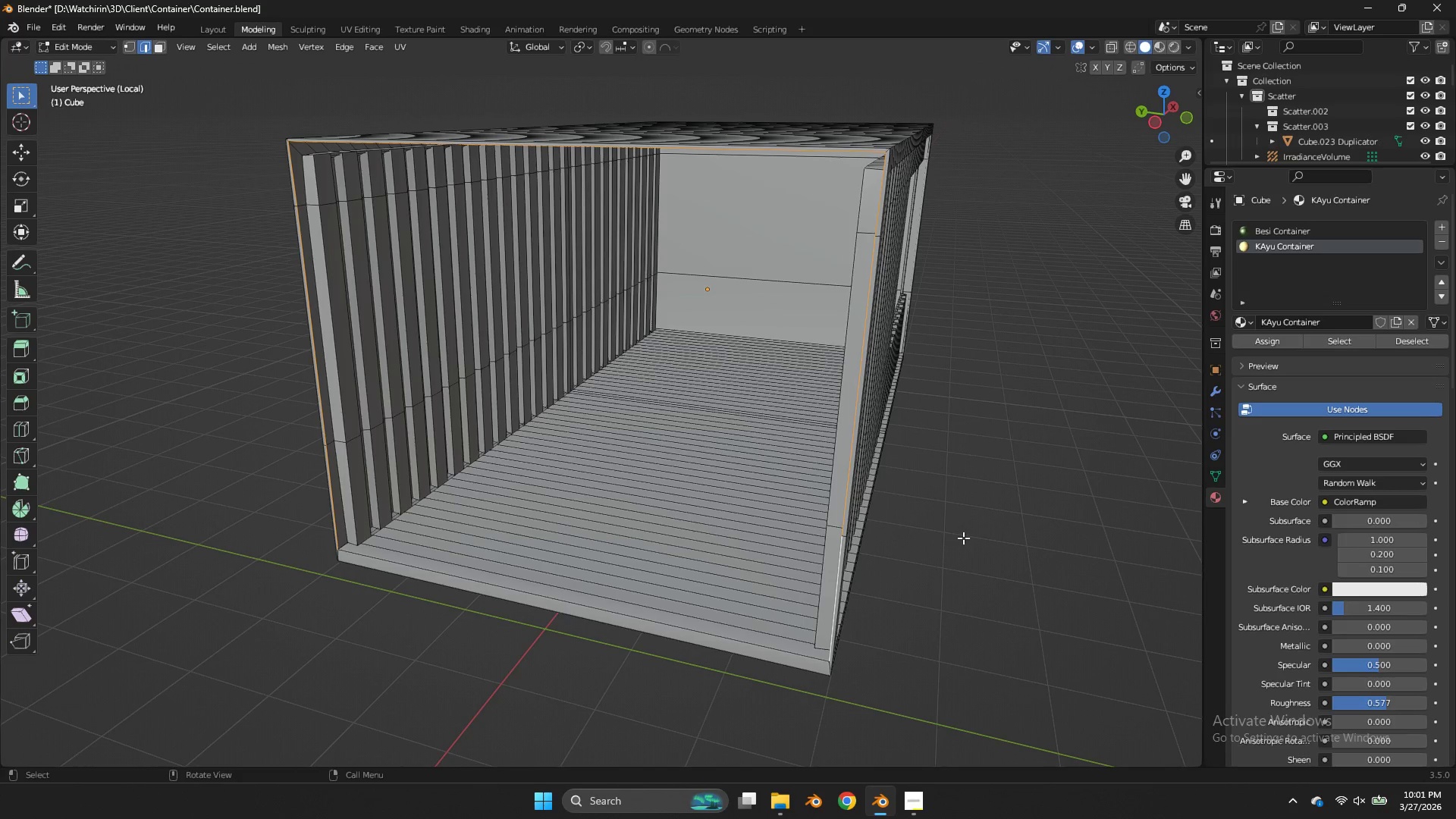 
key(S)
 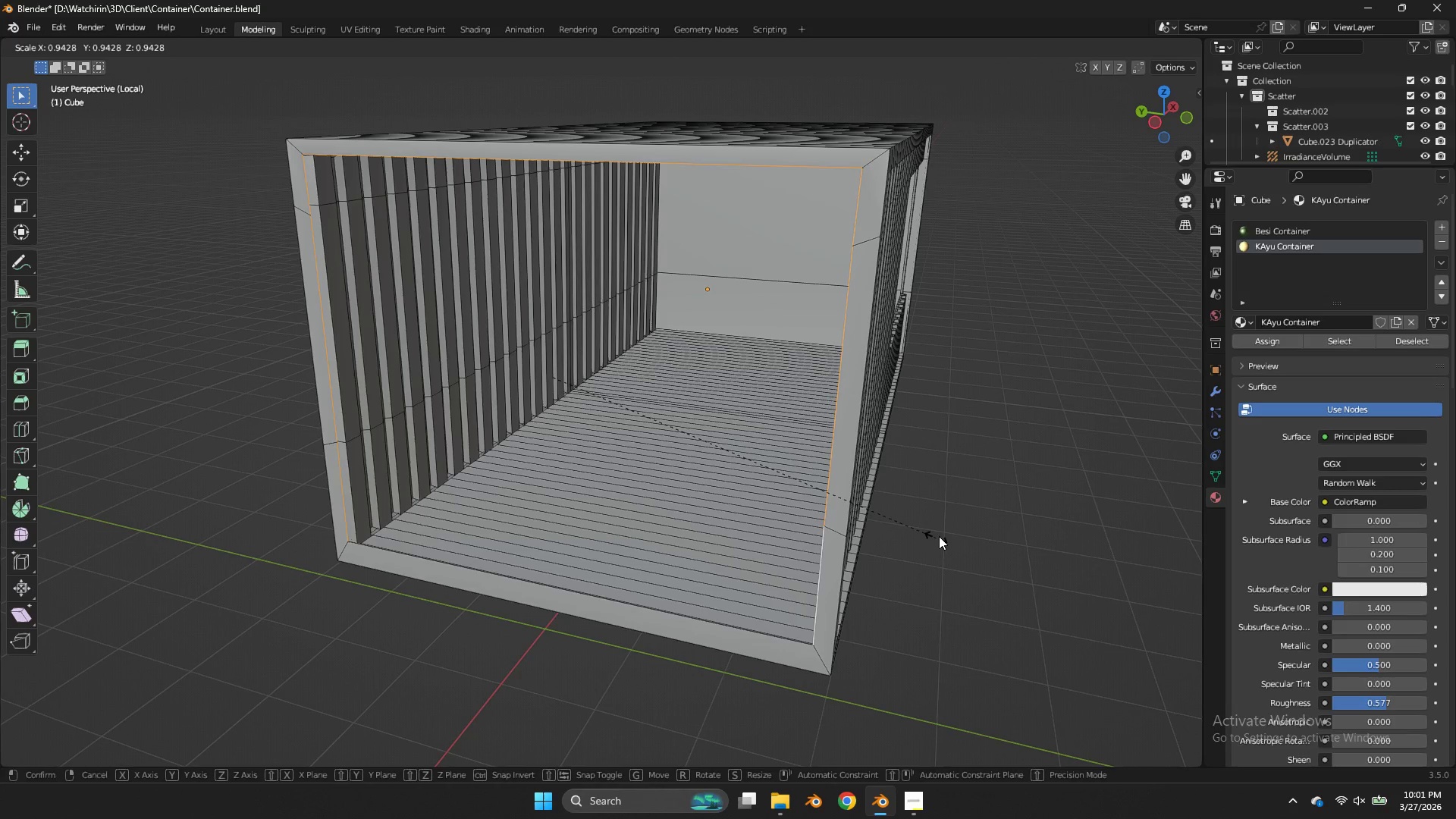 
left_click([940, 535])
 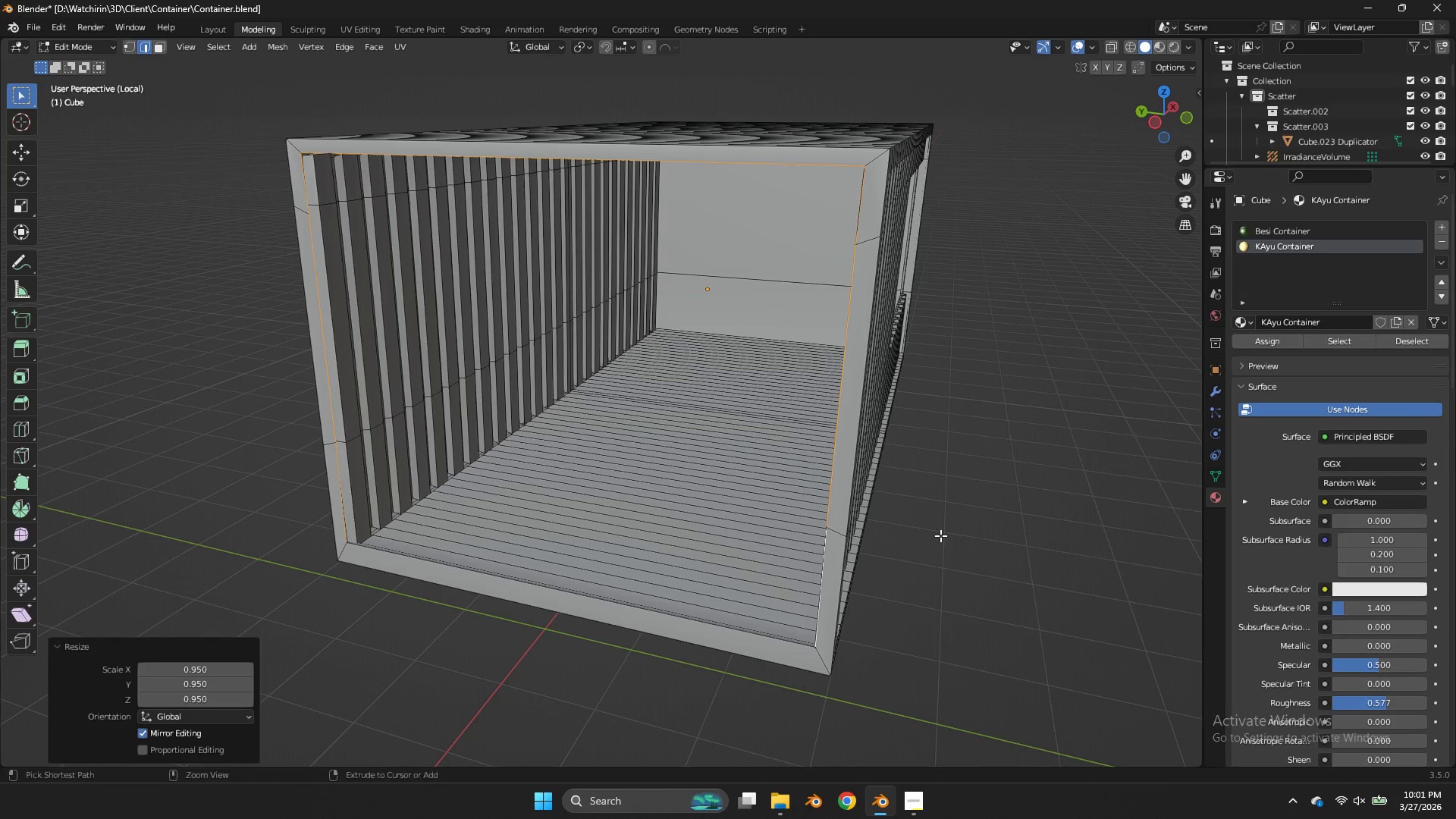 
key(Control+S)
 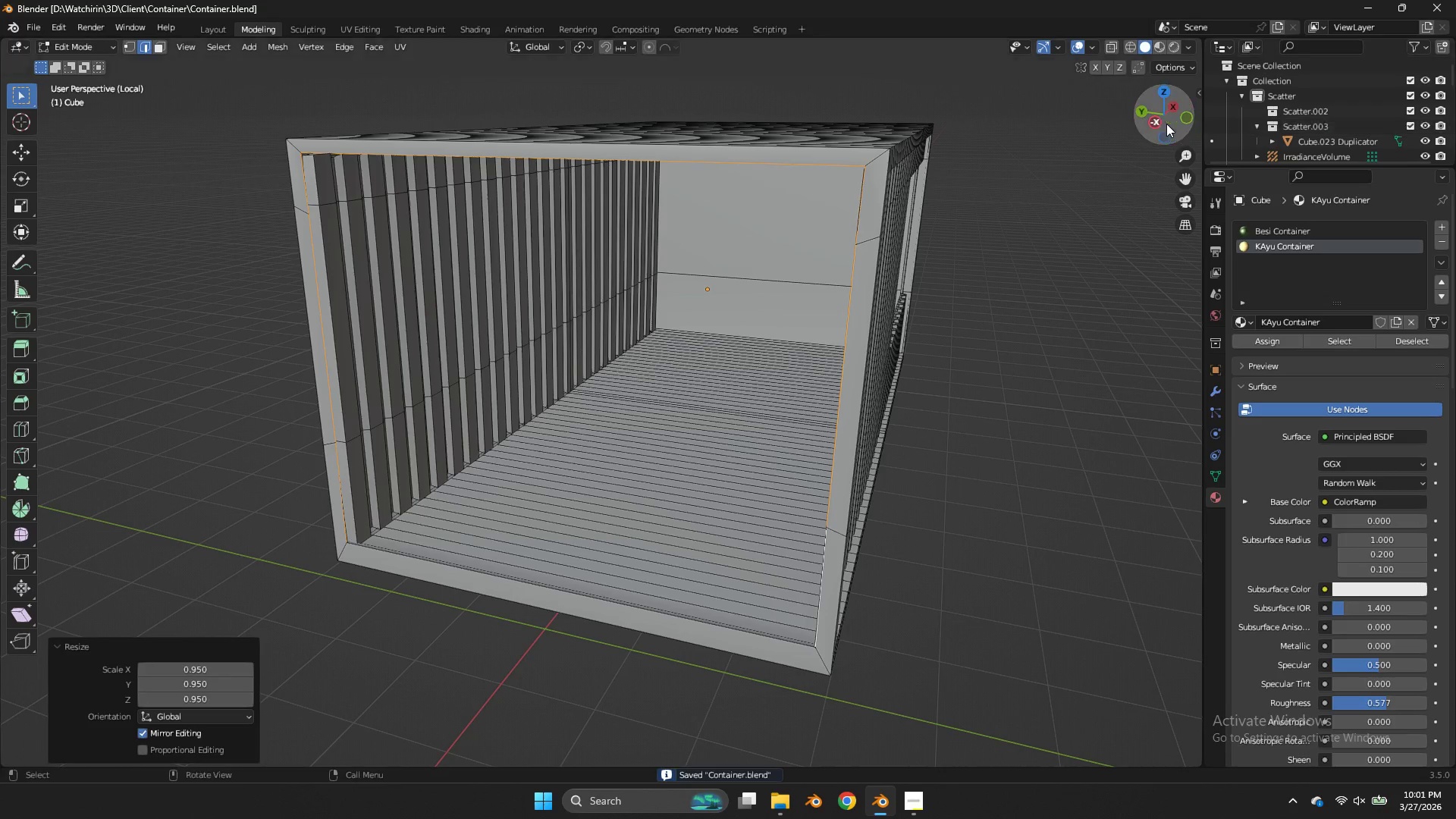 
left_click([1157, 124])
 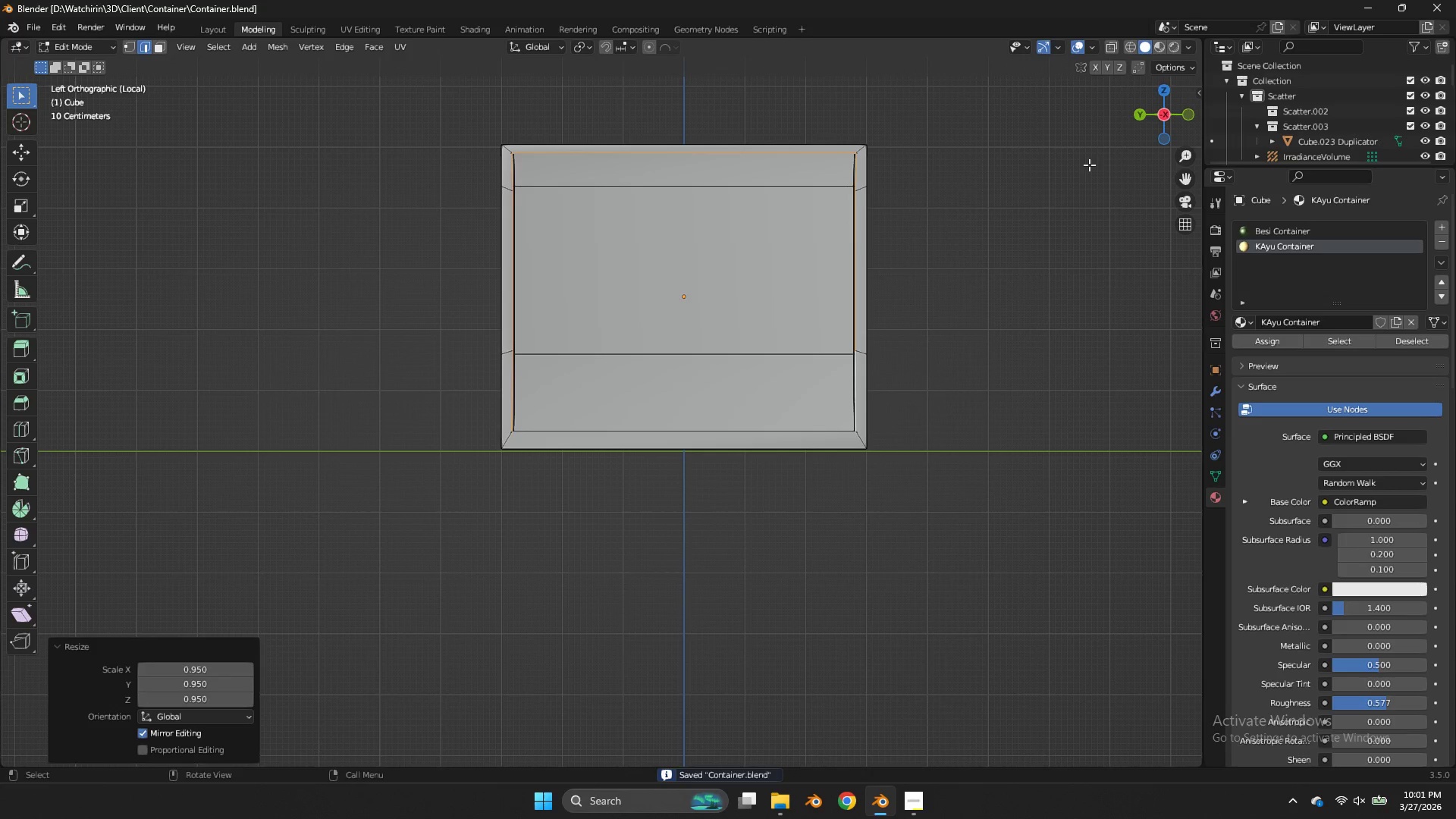 
type(sz)
 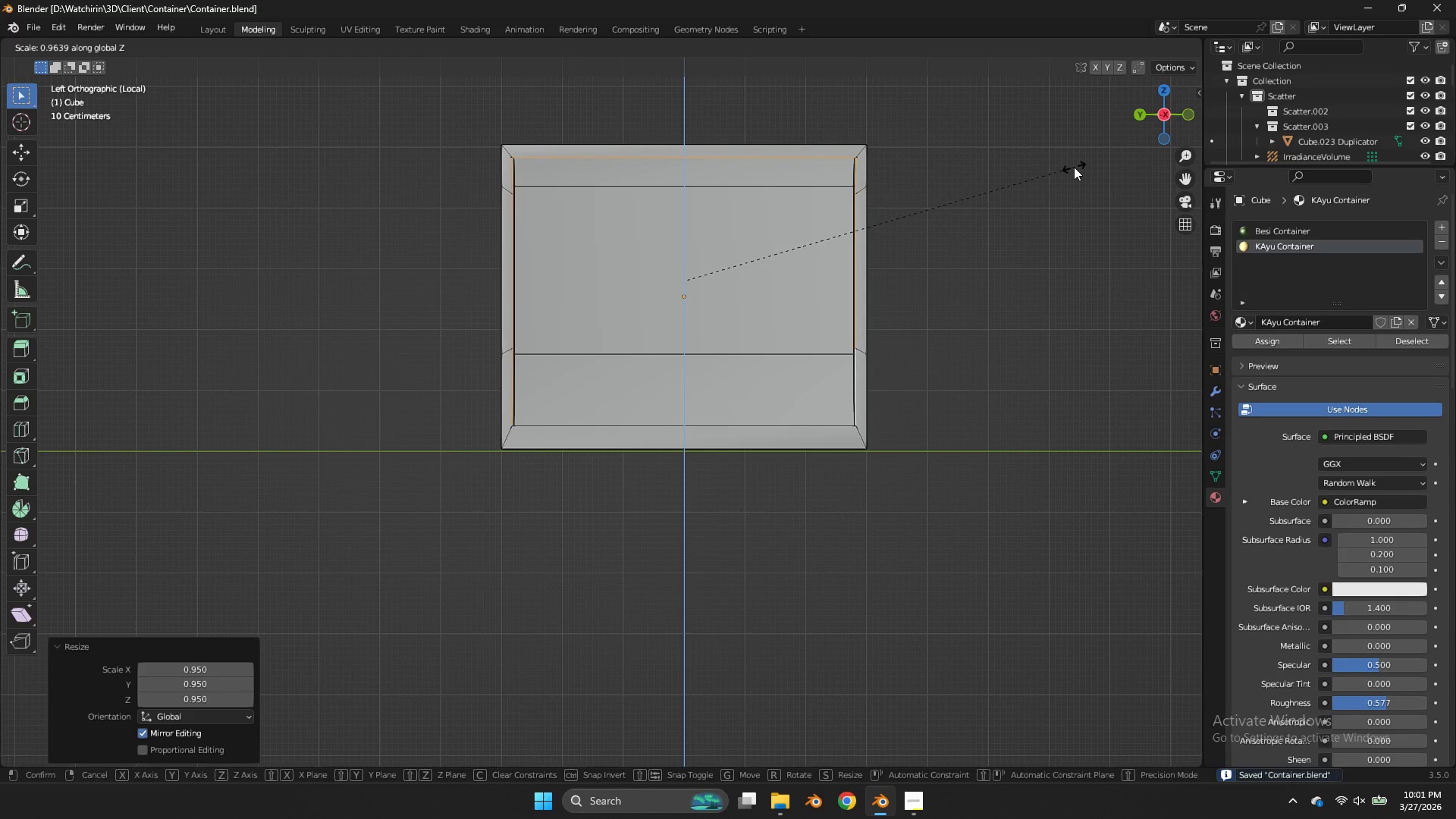 
left_click([1074, 167])
 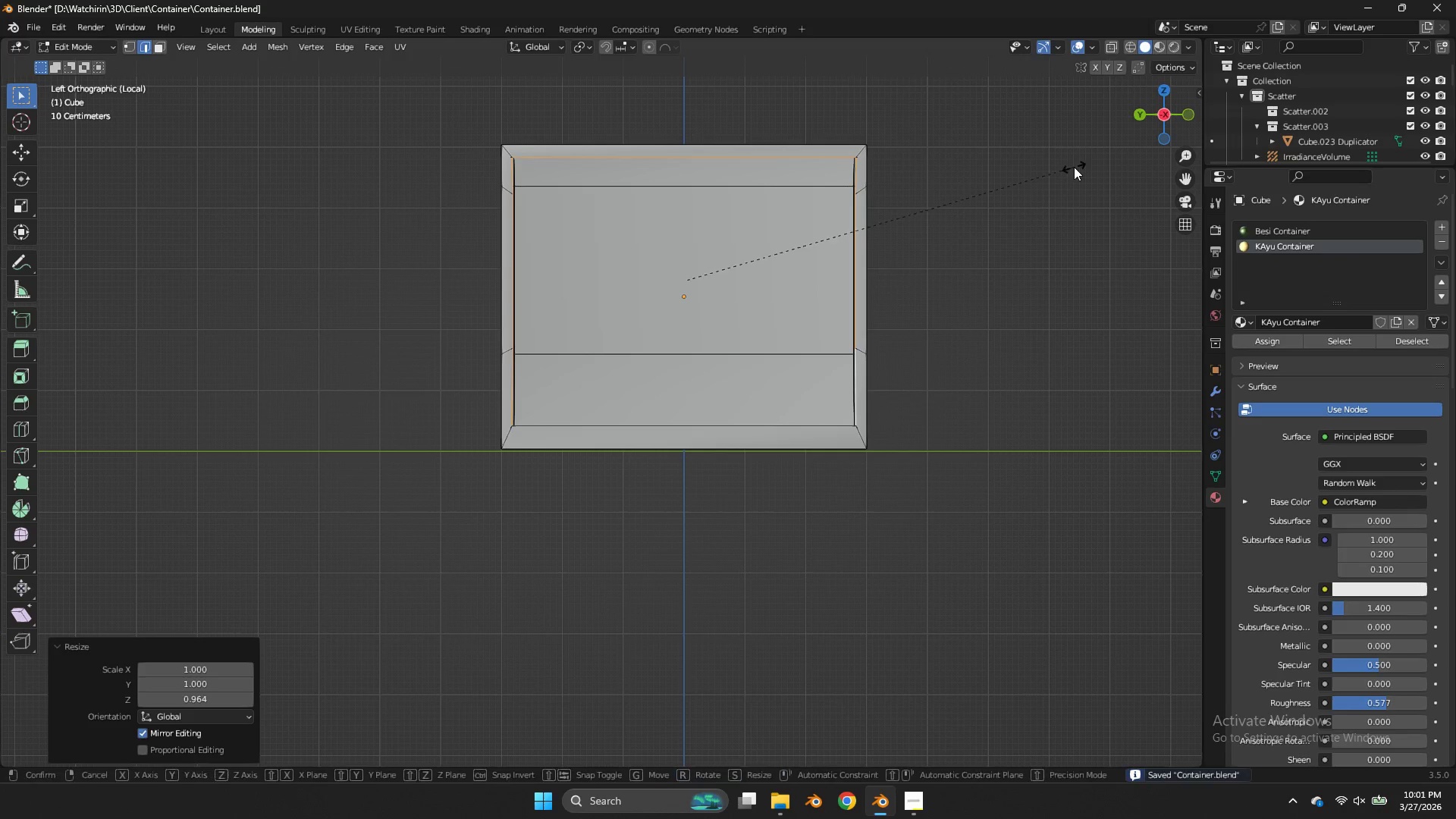 
type(sxy)
 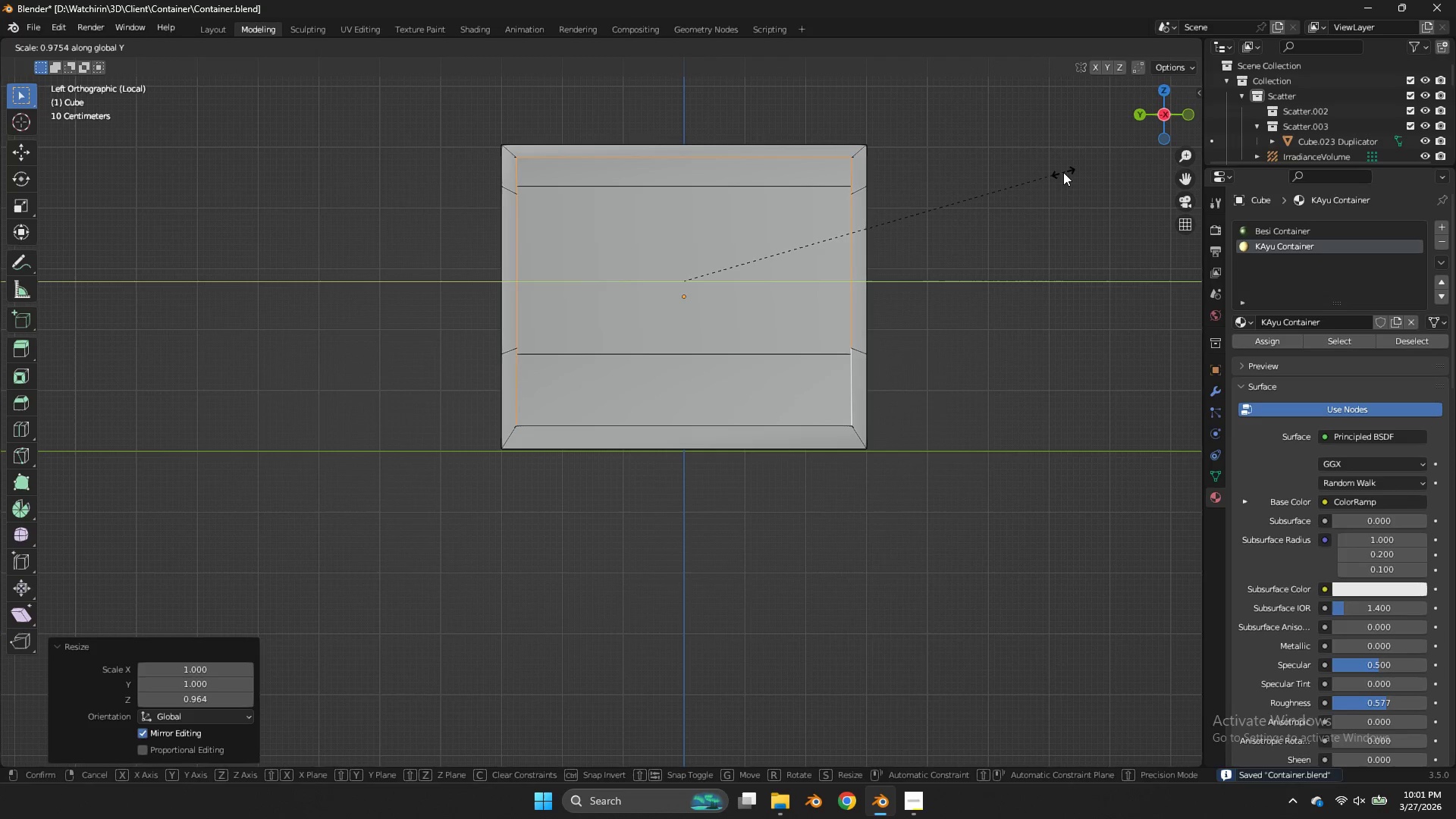 
left_click([1063, 172])
 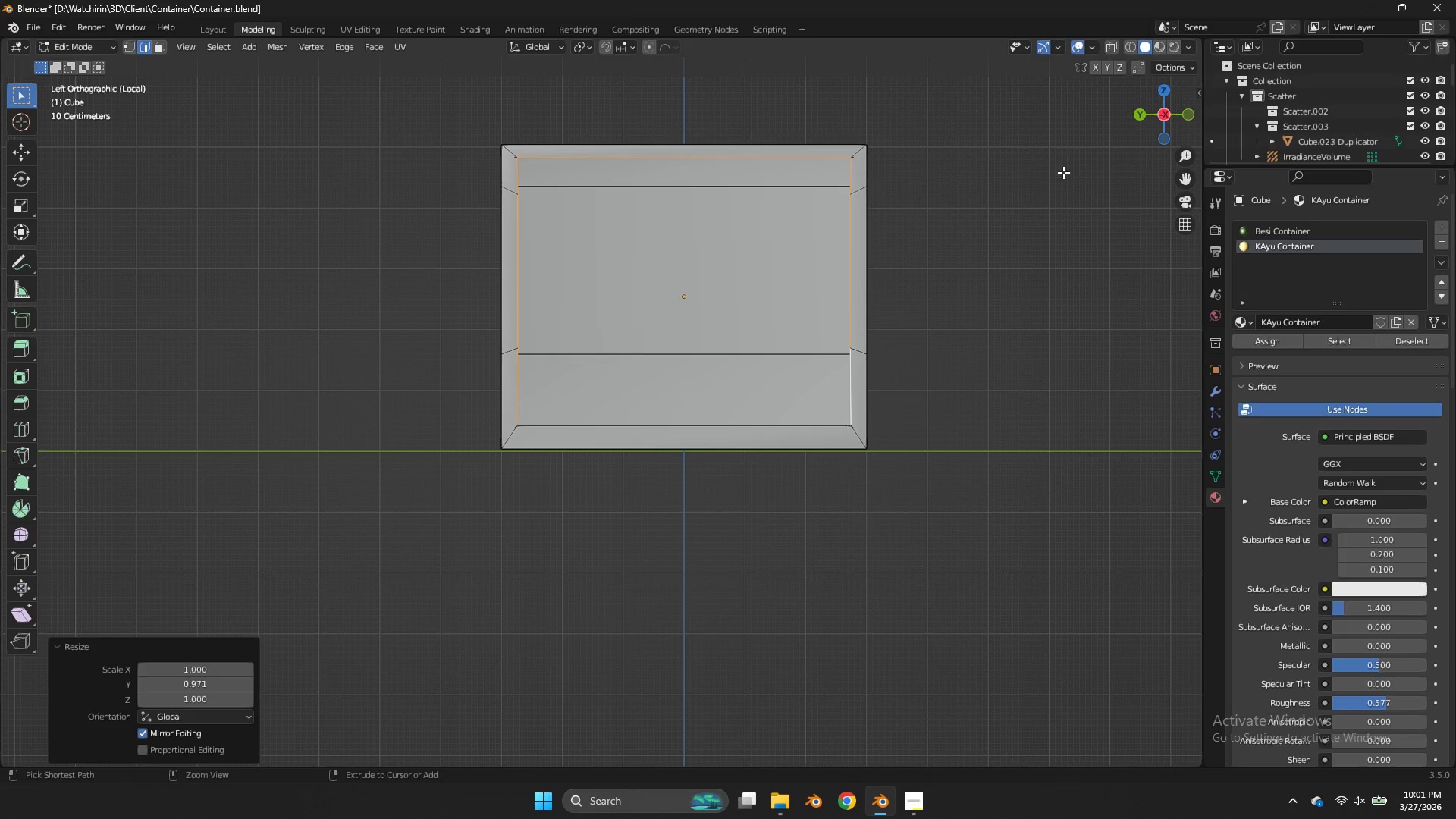 
key(Control+ControlLeft)
 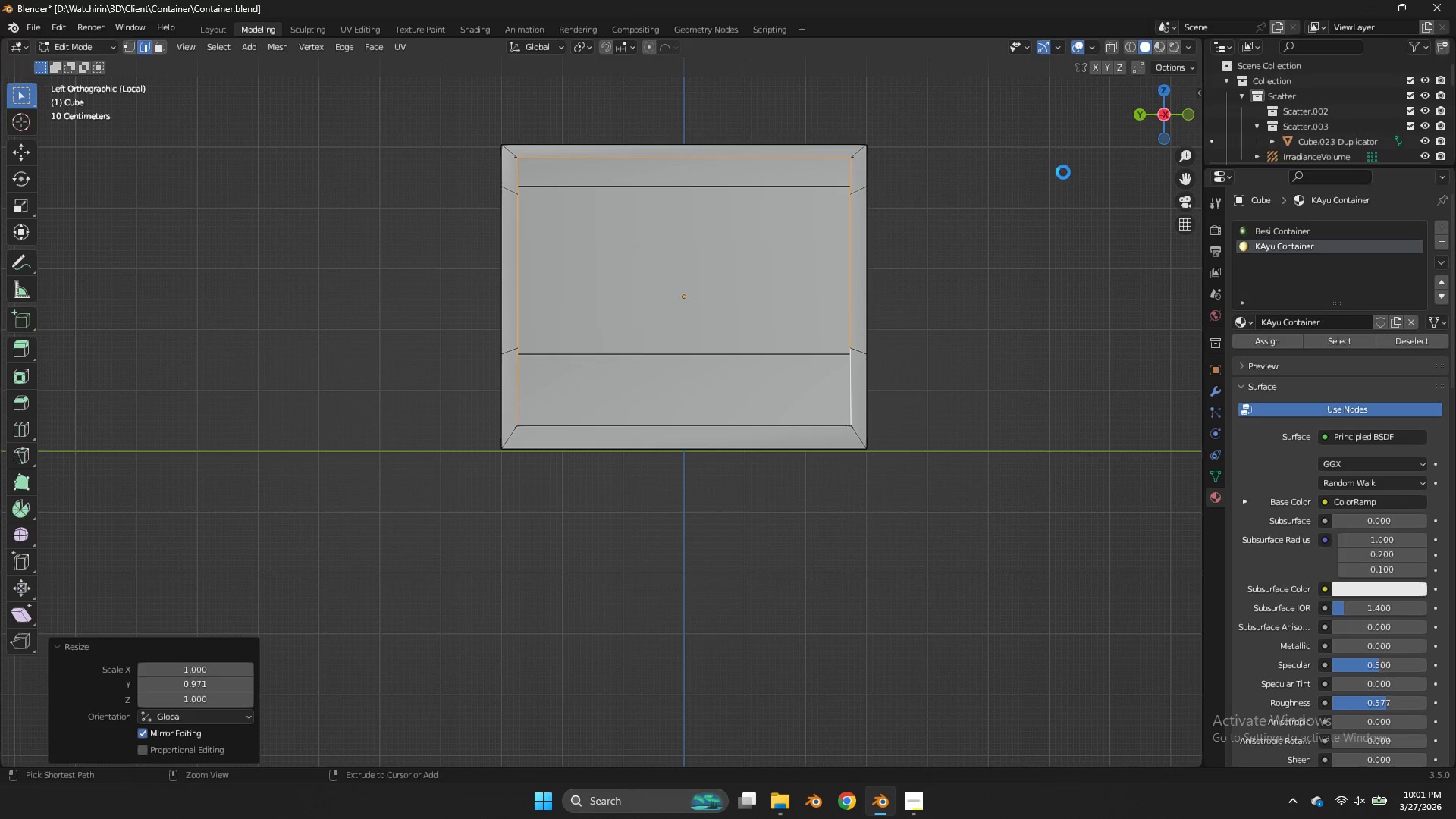 
key(Control+S)
 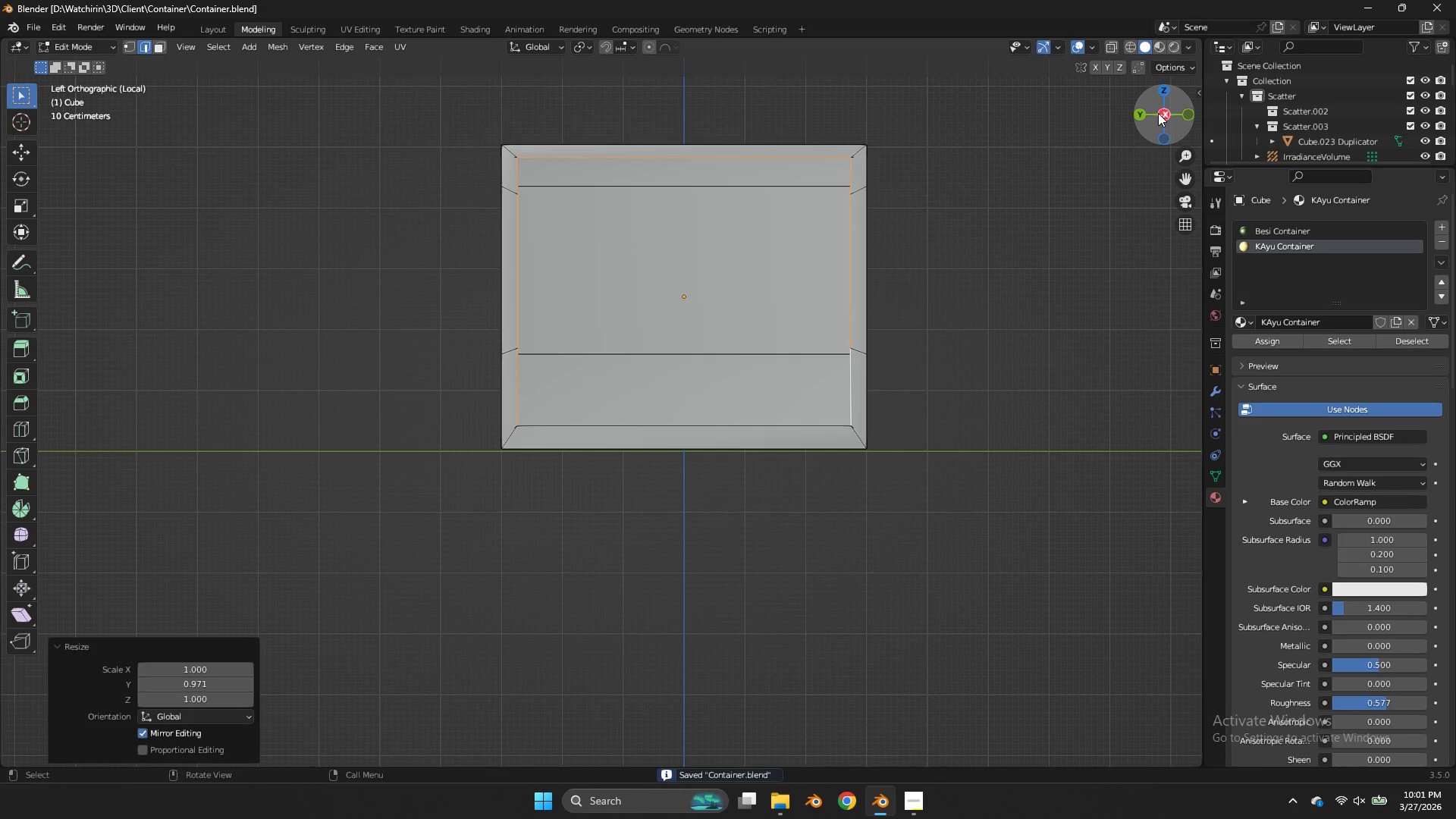 
left_click_drag(start_coordinate=[1158, 114], to_coordinate=[1109, 138])
 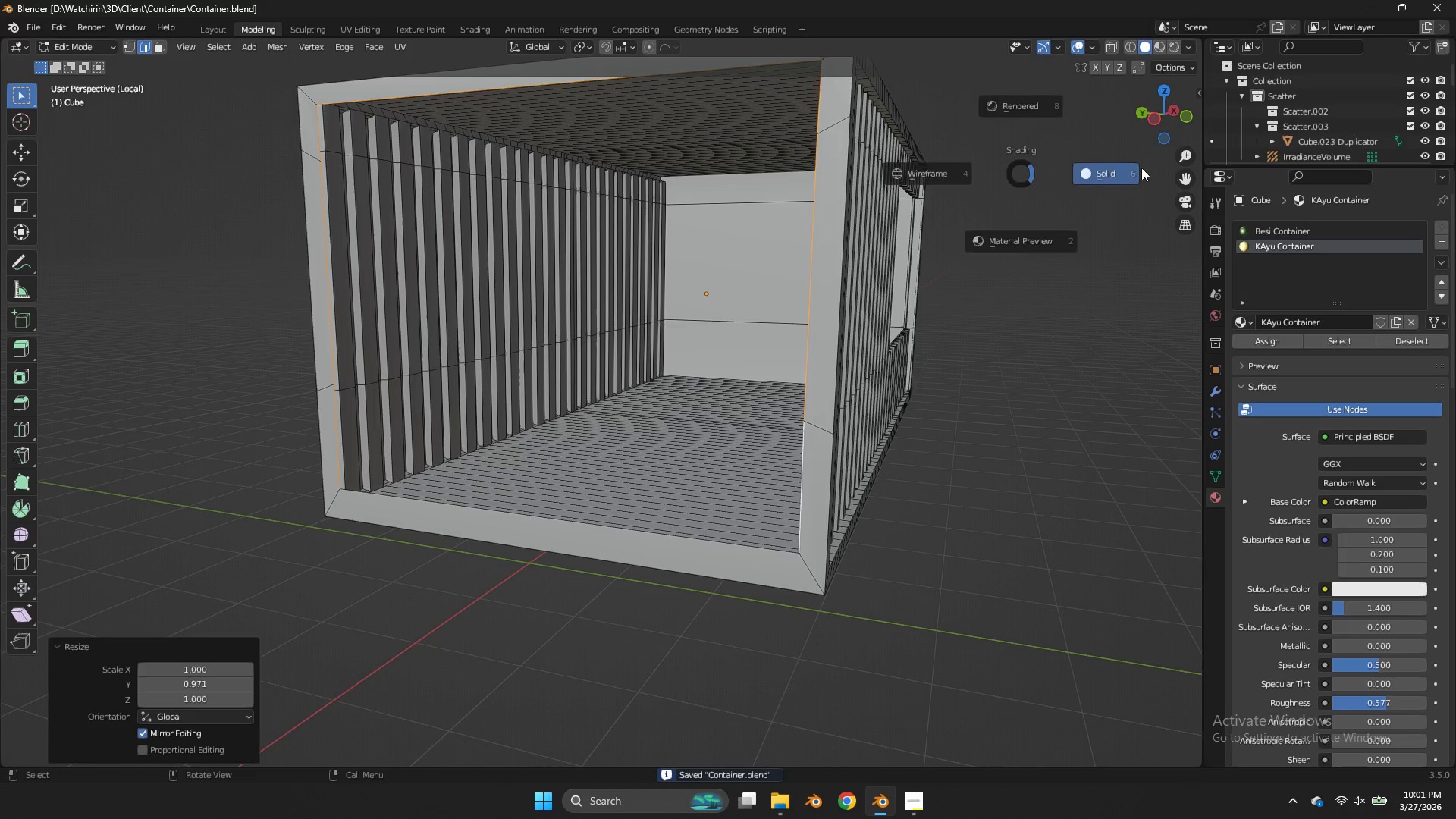 
key(Z)
 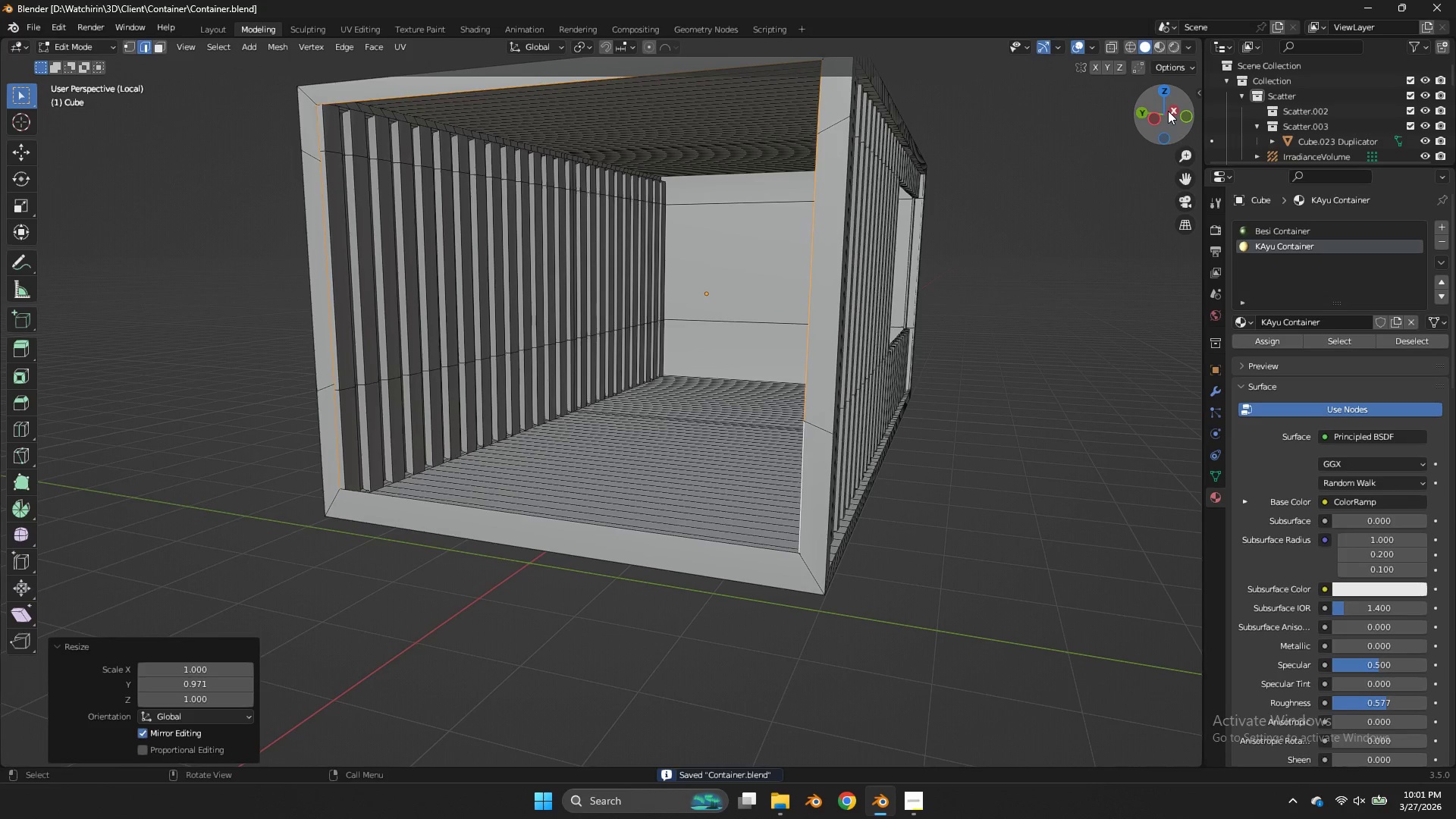 
left_click_drag(start_coordinate=[1169, 110], to_coordinate=[1154, 135])
 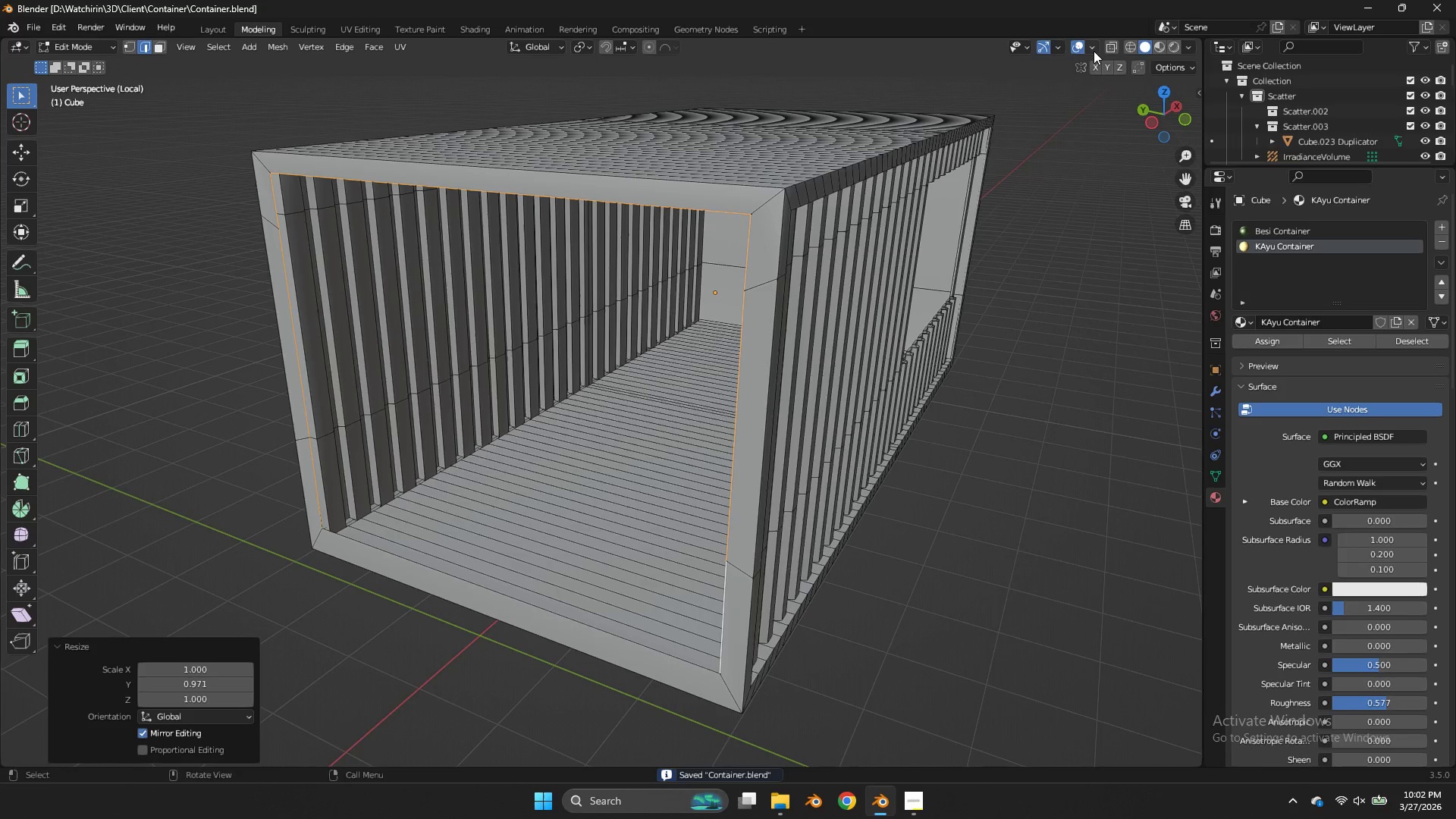 
left_click([1093, 50])
 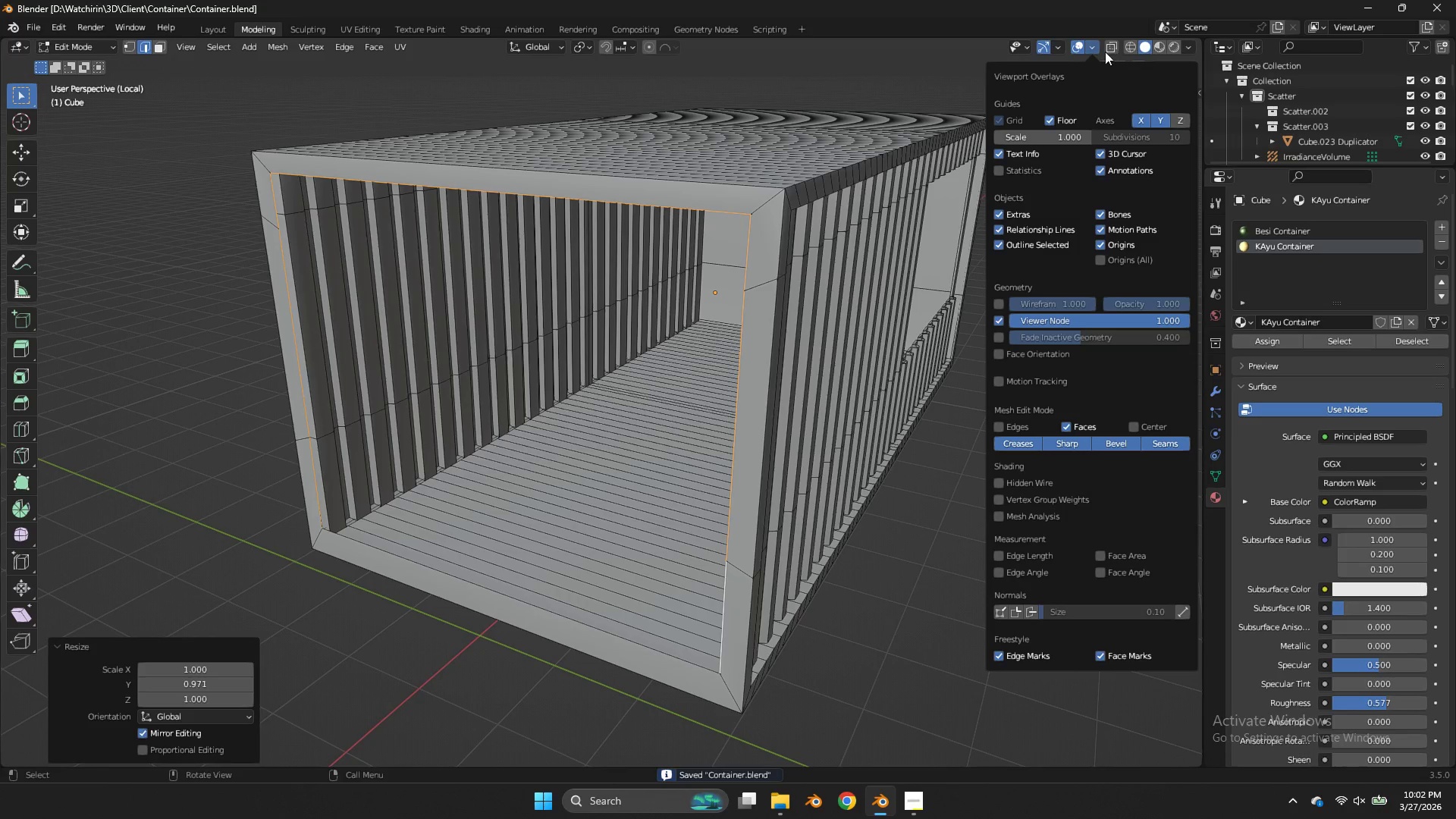 
key(Tab)
 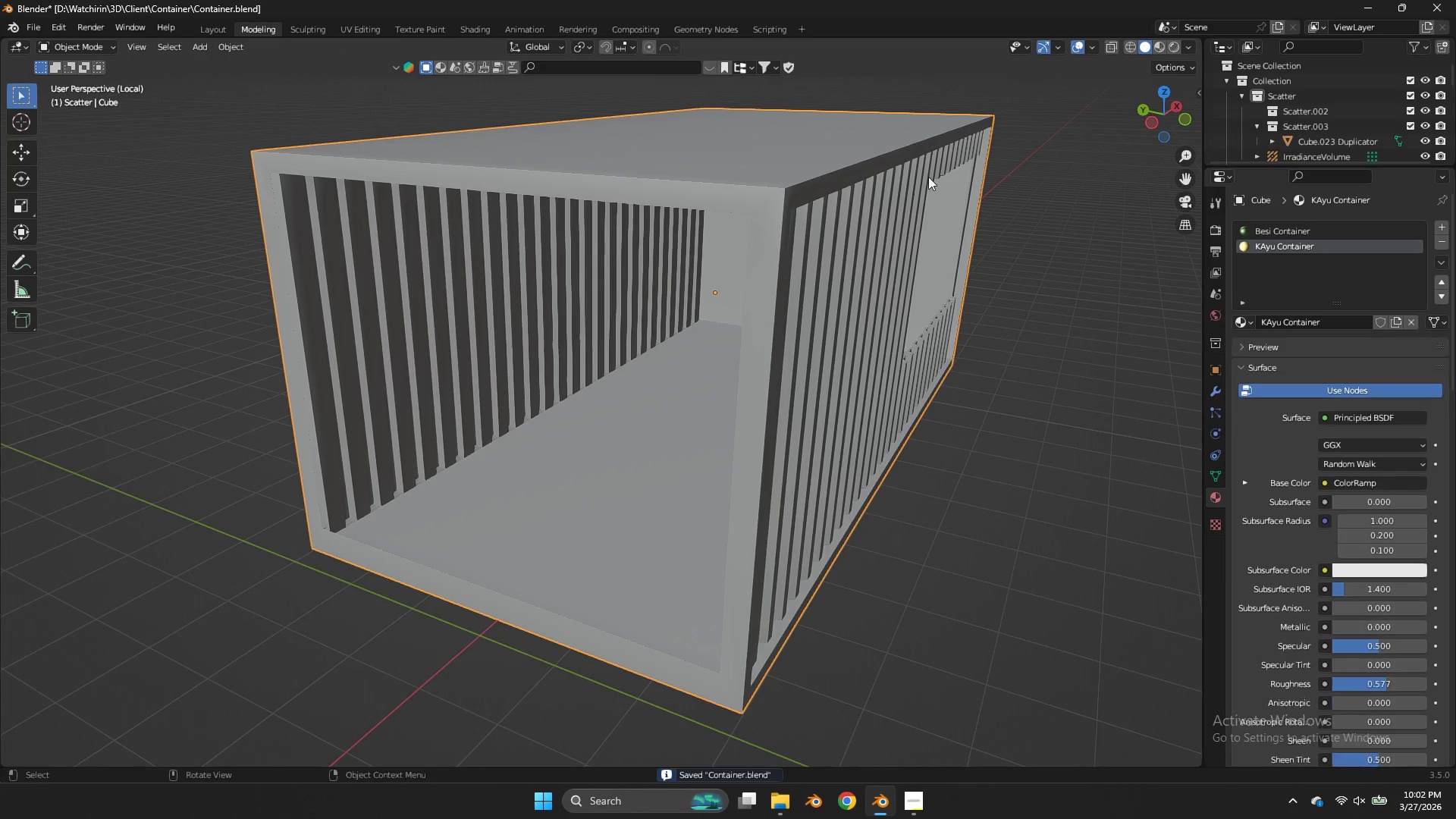 
key(Tab)
 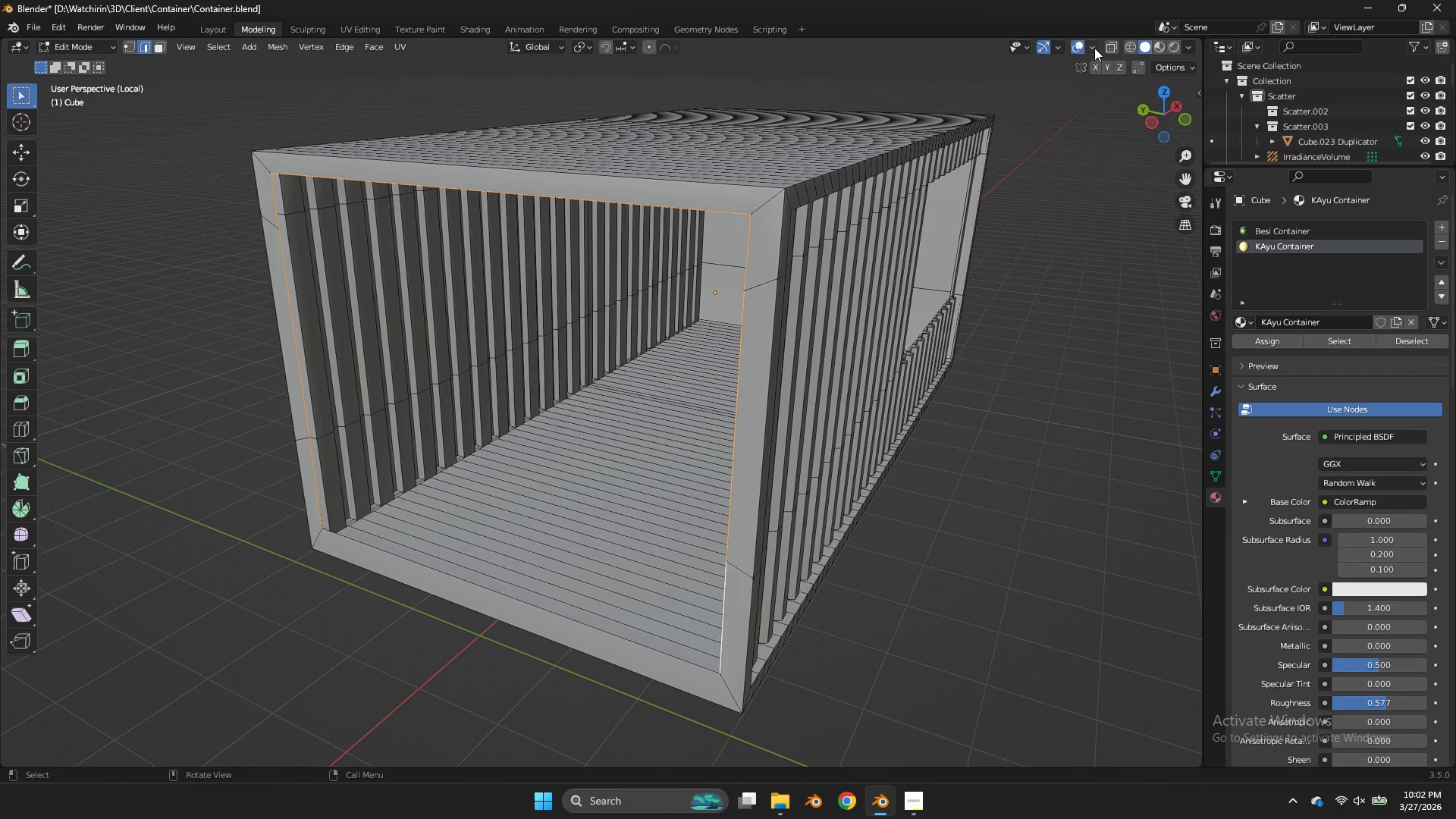 
left_click([1094, 48])
 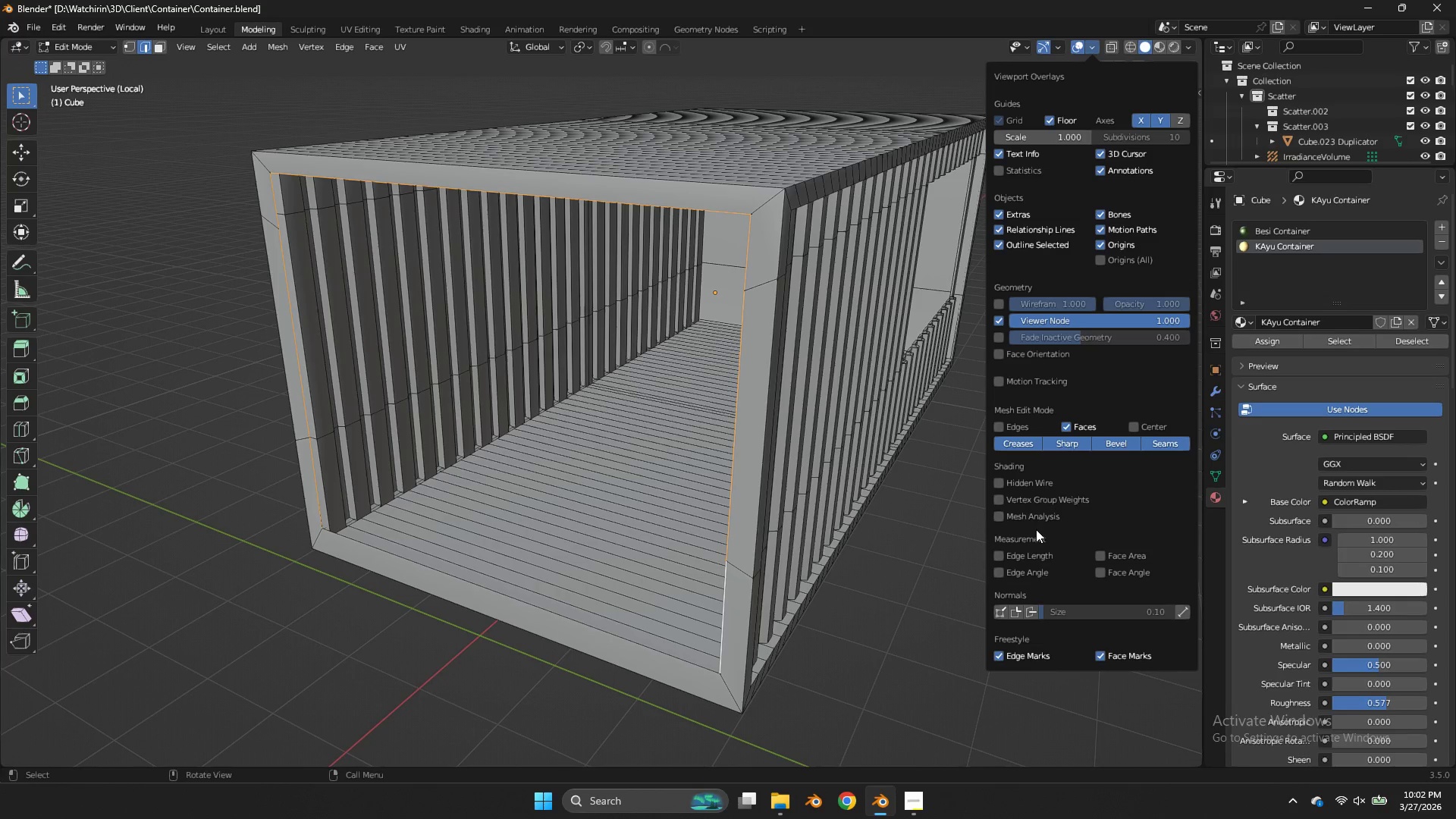 
left_click([1024, 551])
 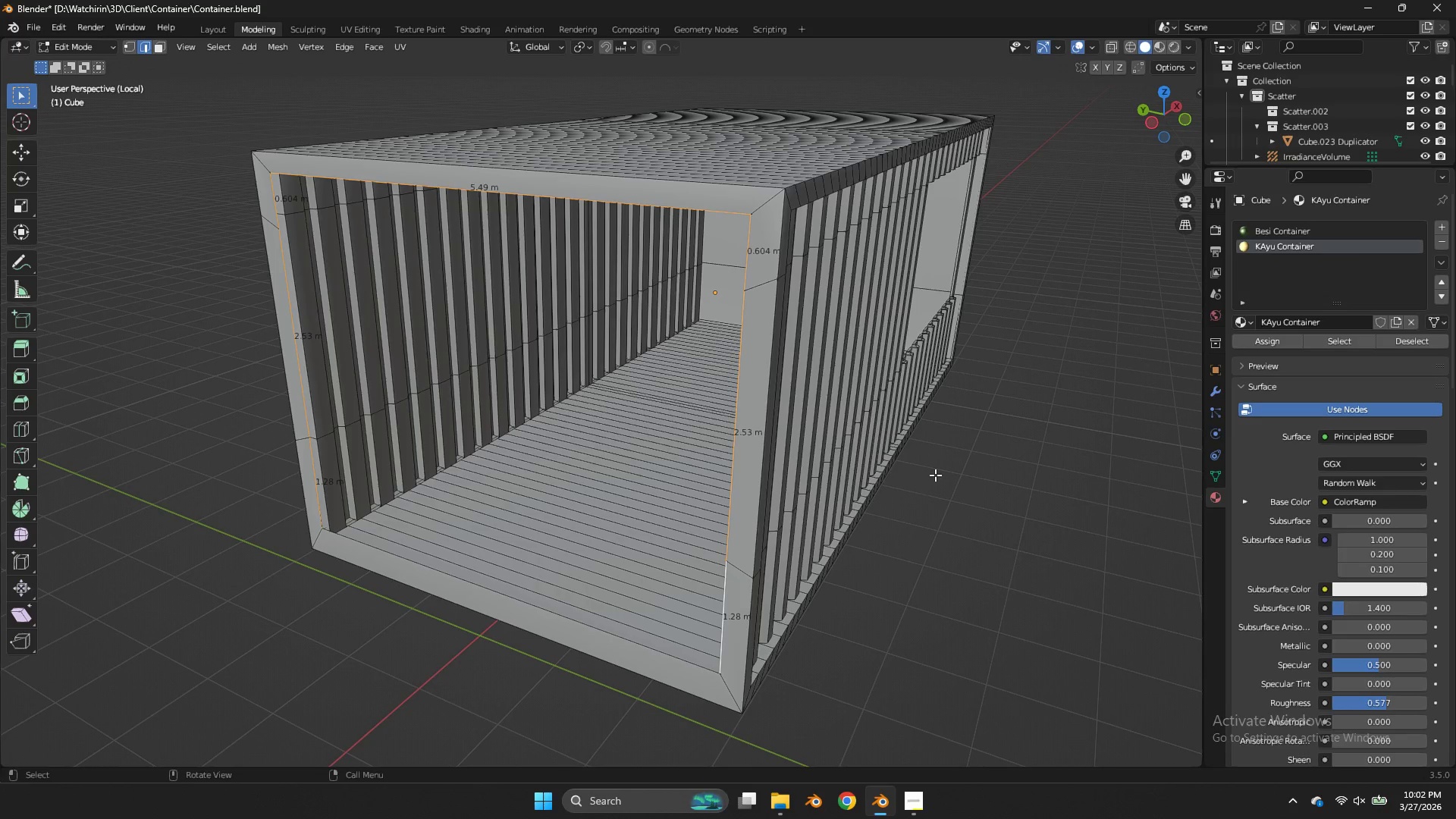 
scroll: coordinate [1037, 245], scroll_direction: down, amount: 1.0
 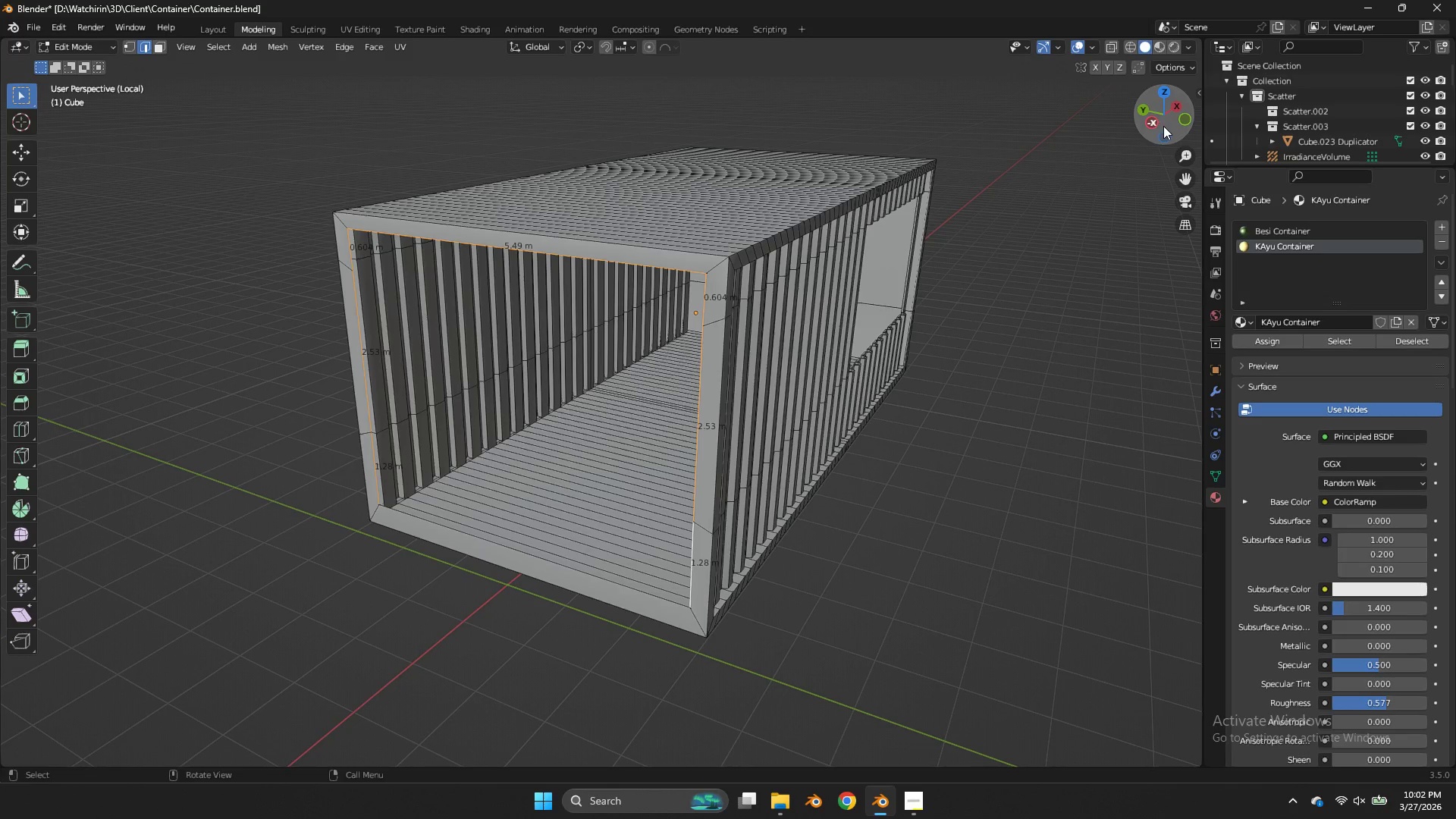 
left_click_drag(start_coordinate=[1163, 126], to_coordinate=[1028, 88])
 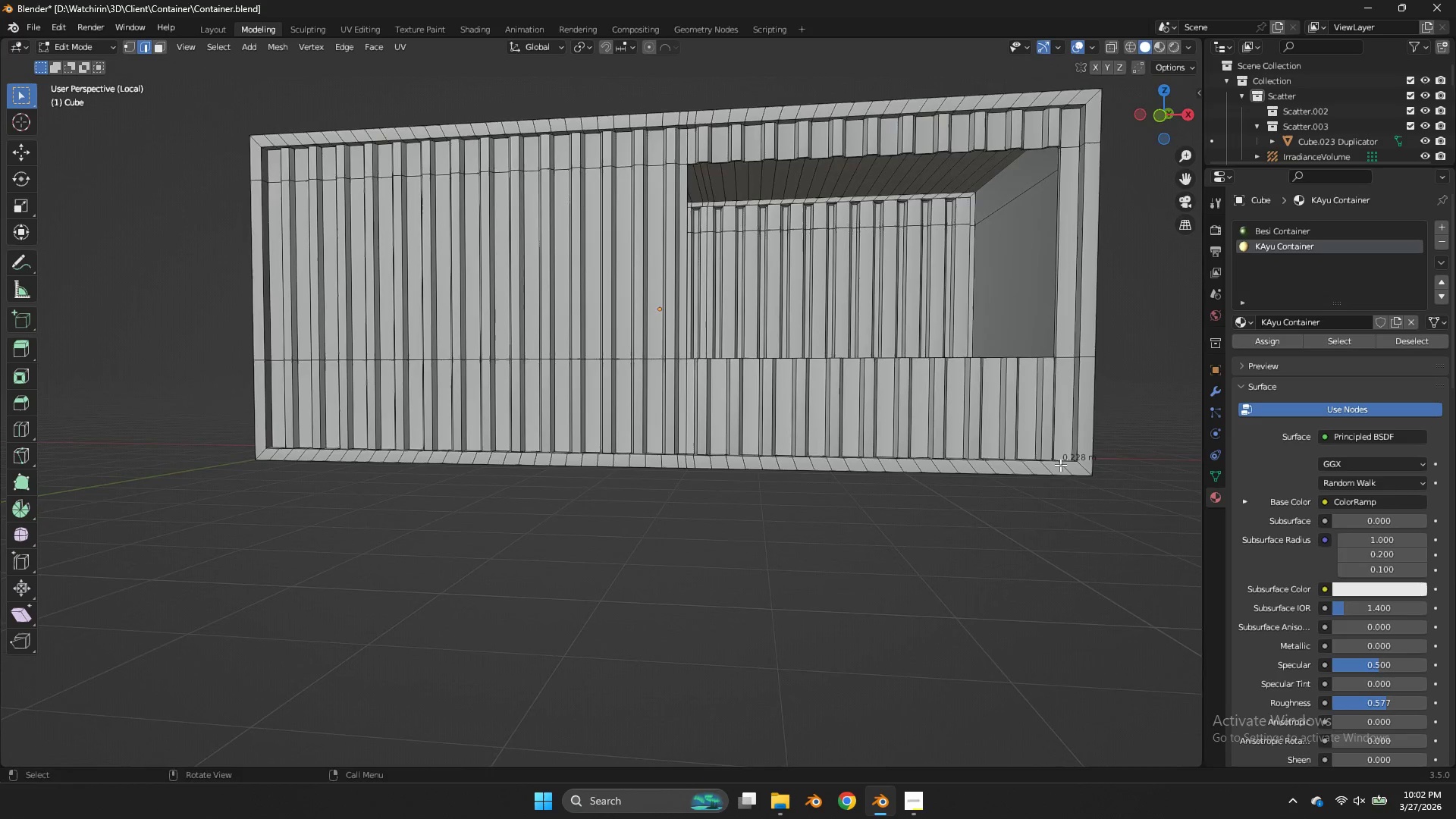 
double_click([1056, 472])
 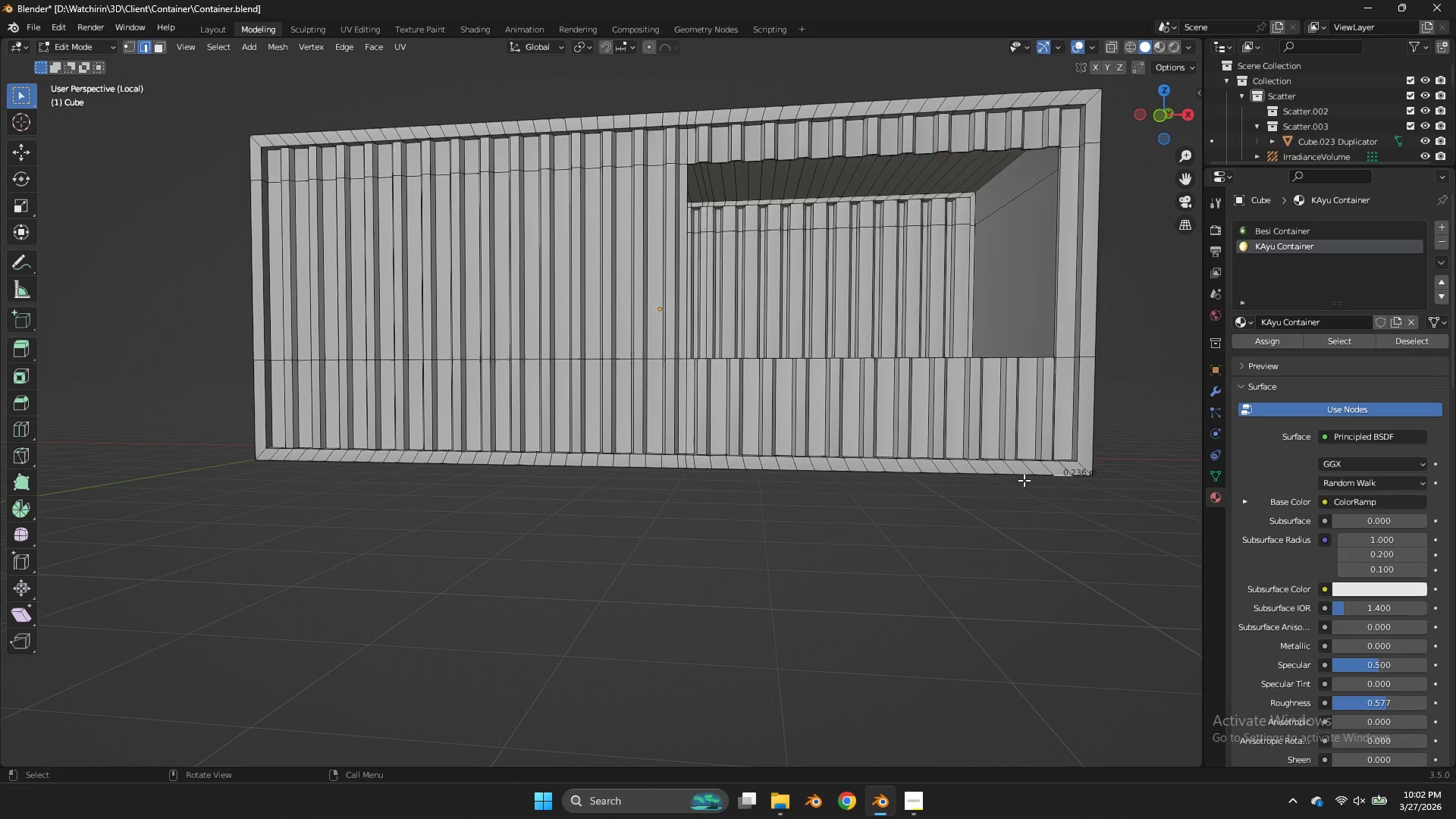 
left_click([1023, 480])
 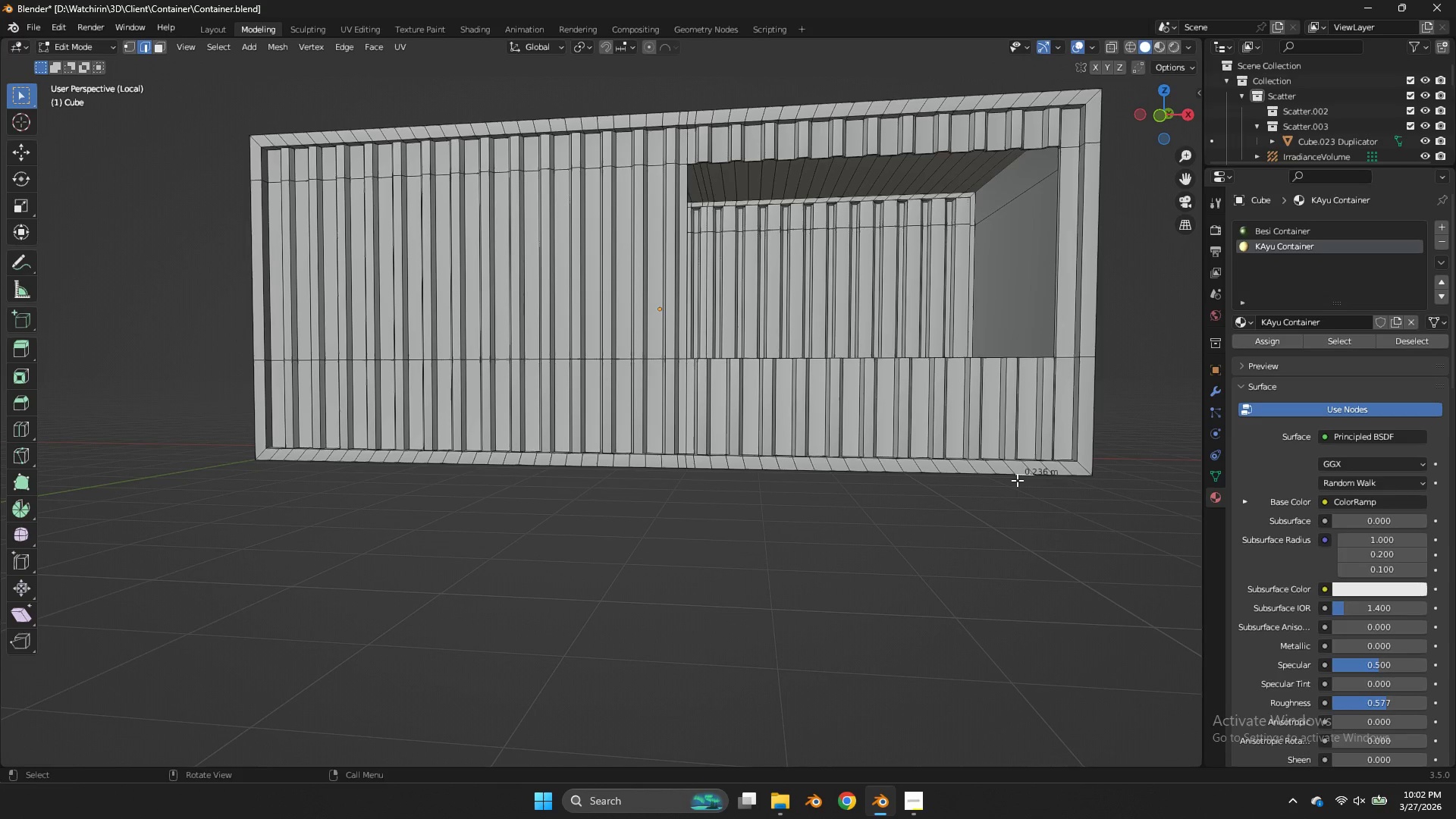 
hold_key(key=AltLeft, duration=0.94)
double_click([1016, 480])
 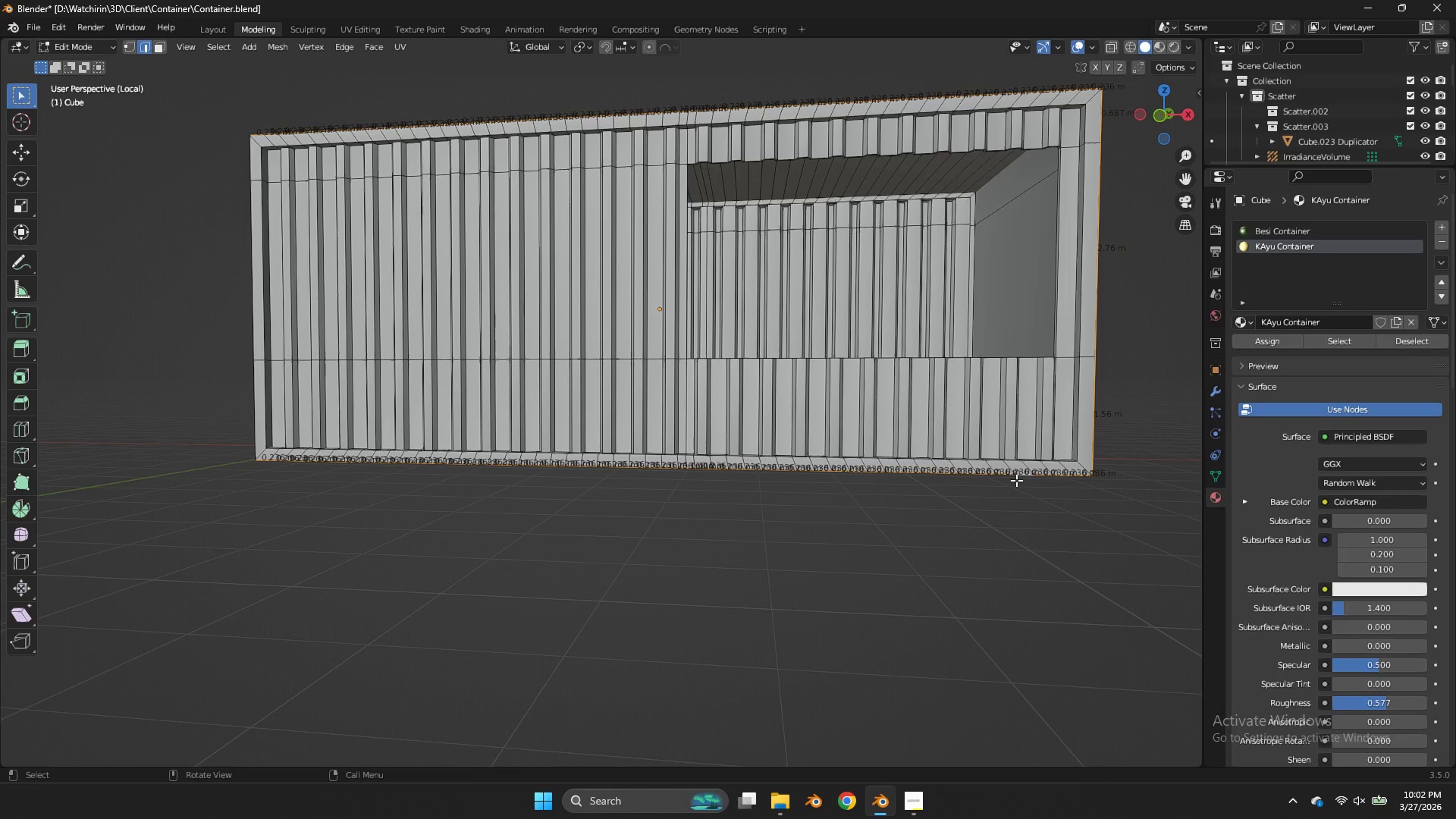 
scroll: coordinate [1018, 477], scroll_direction: up, amount: 3.0
 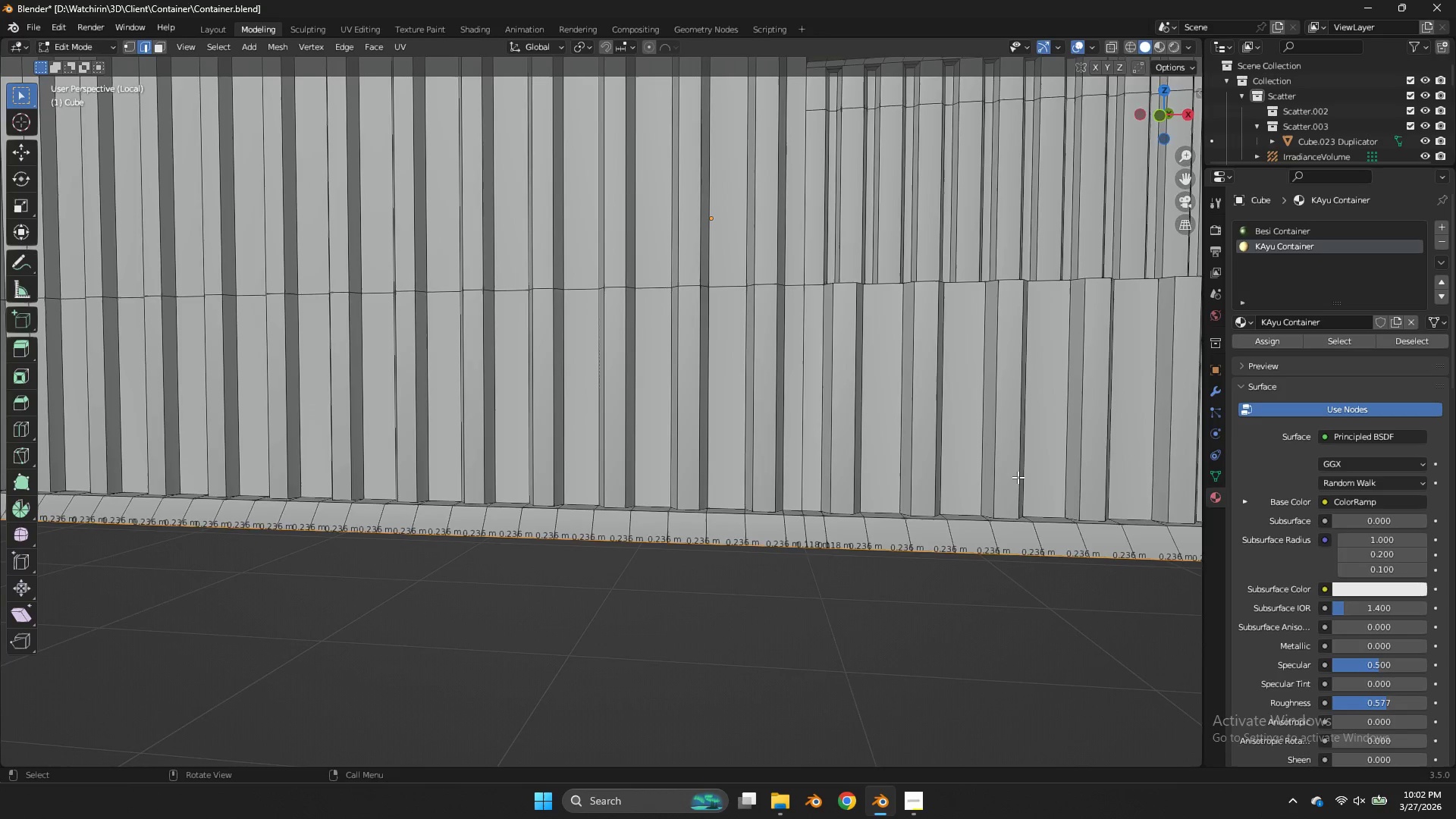 
scroll: coordinate [1018, 477], scroll_direction: down, amount: 5.0
 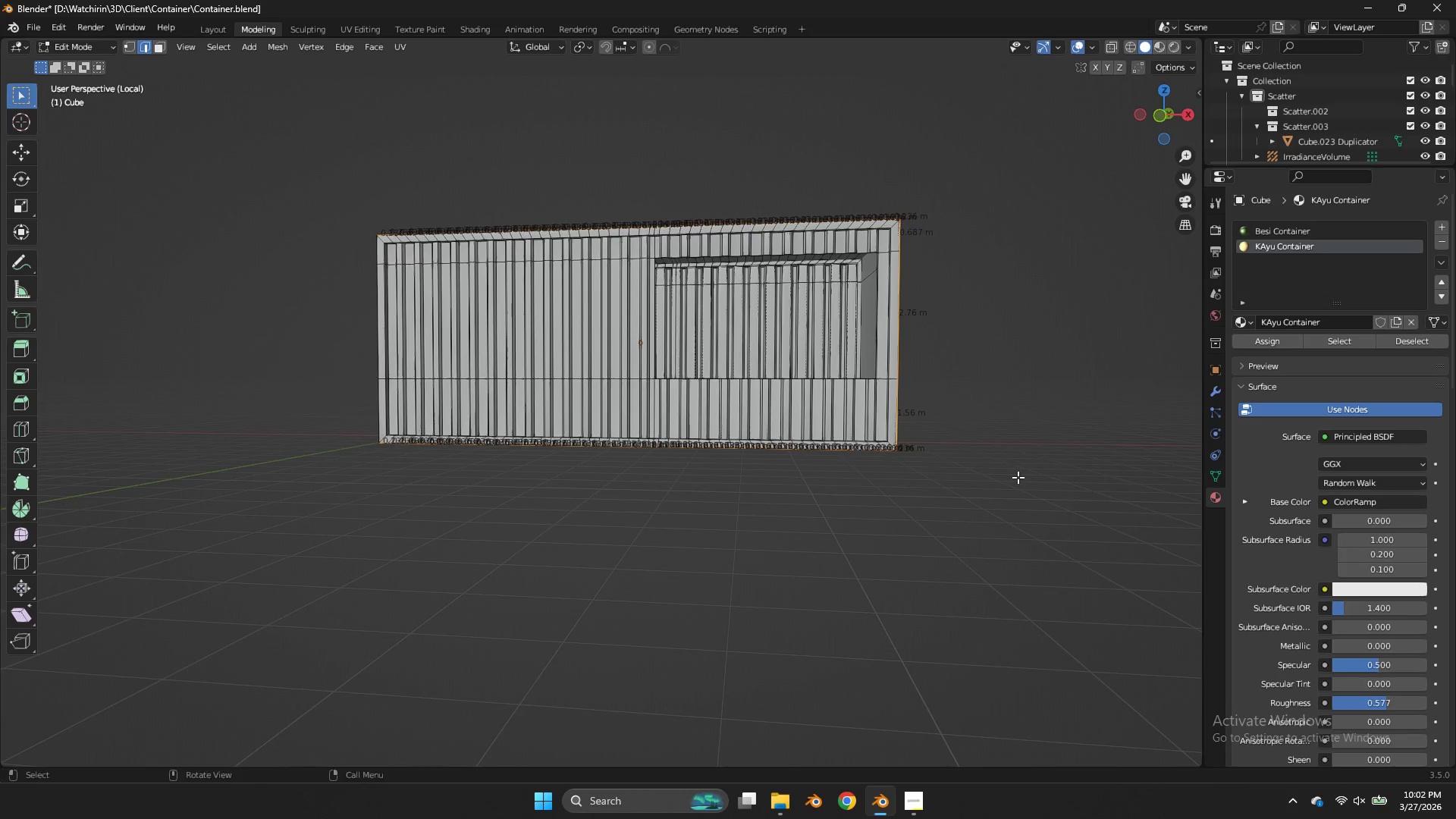 
scroll: coordinate [1018, 477], scroll_direction: up, amount: 3.0
 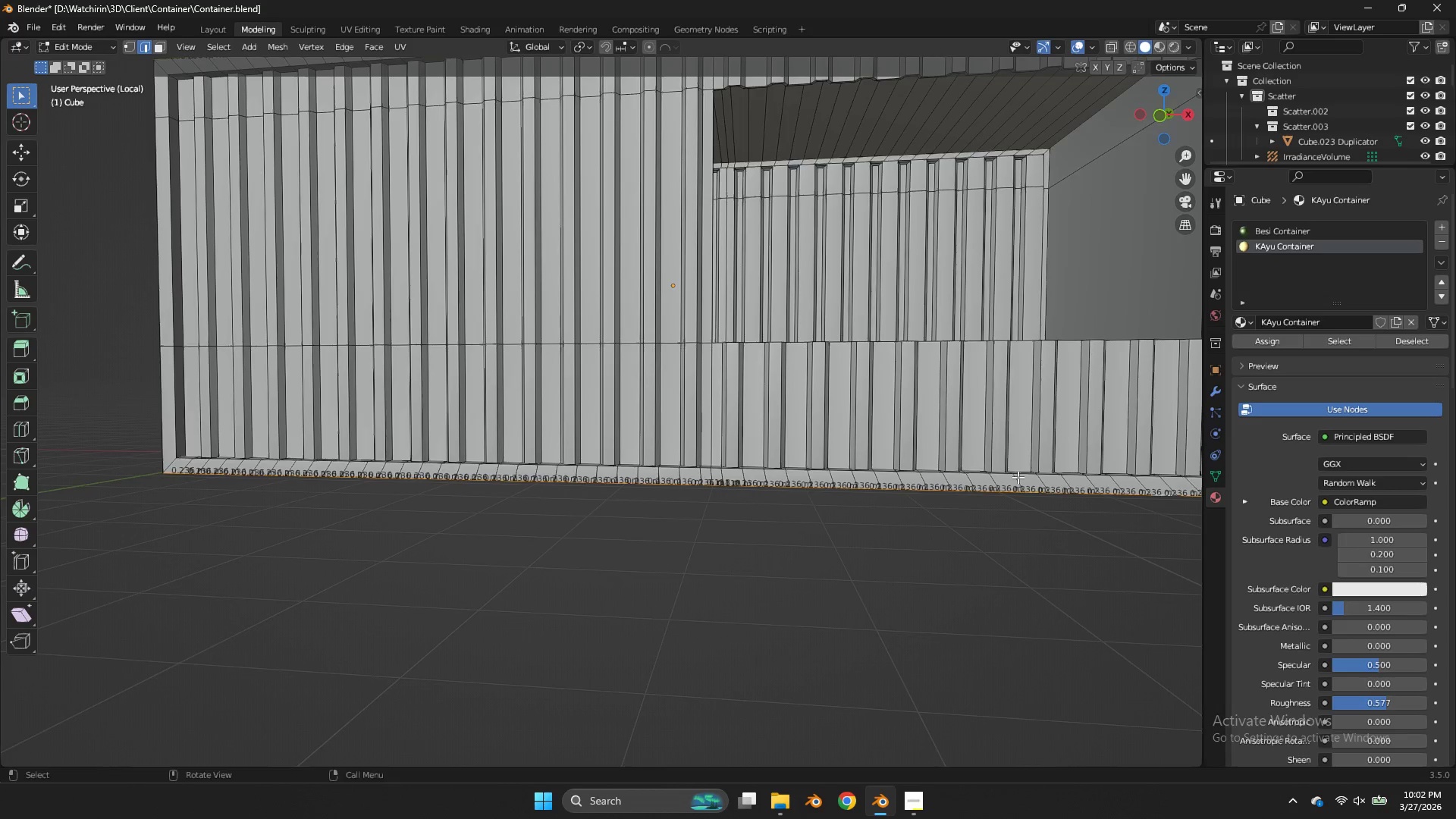 
scroll: coordinate [1018, 477], scroll_direction: down, amount: 3.0
 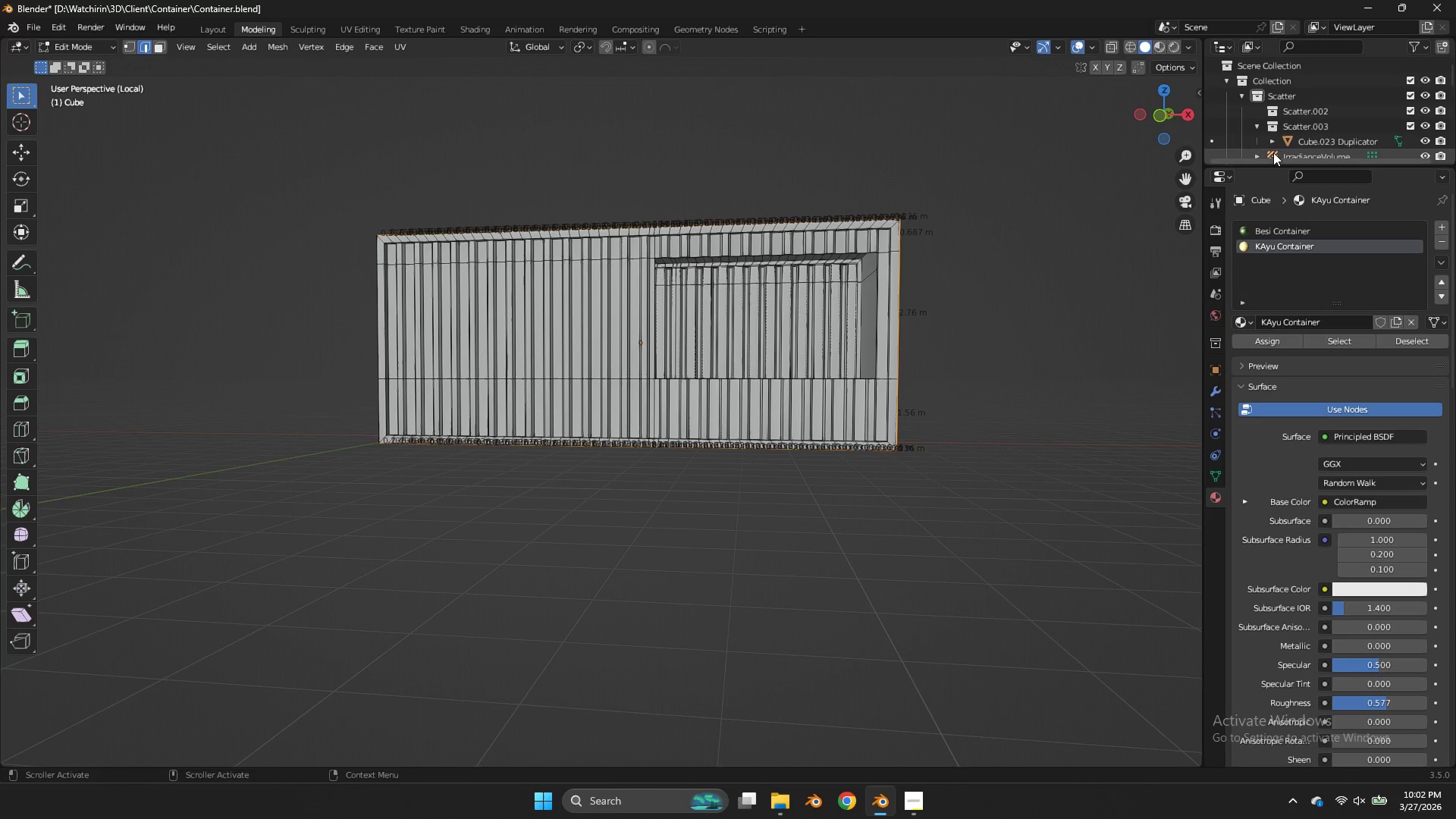 
key(Control+ControlLeft)
 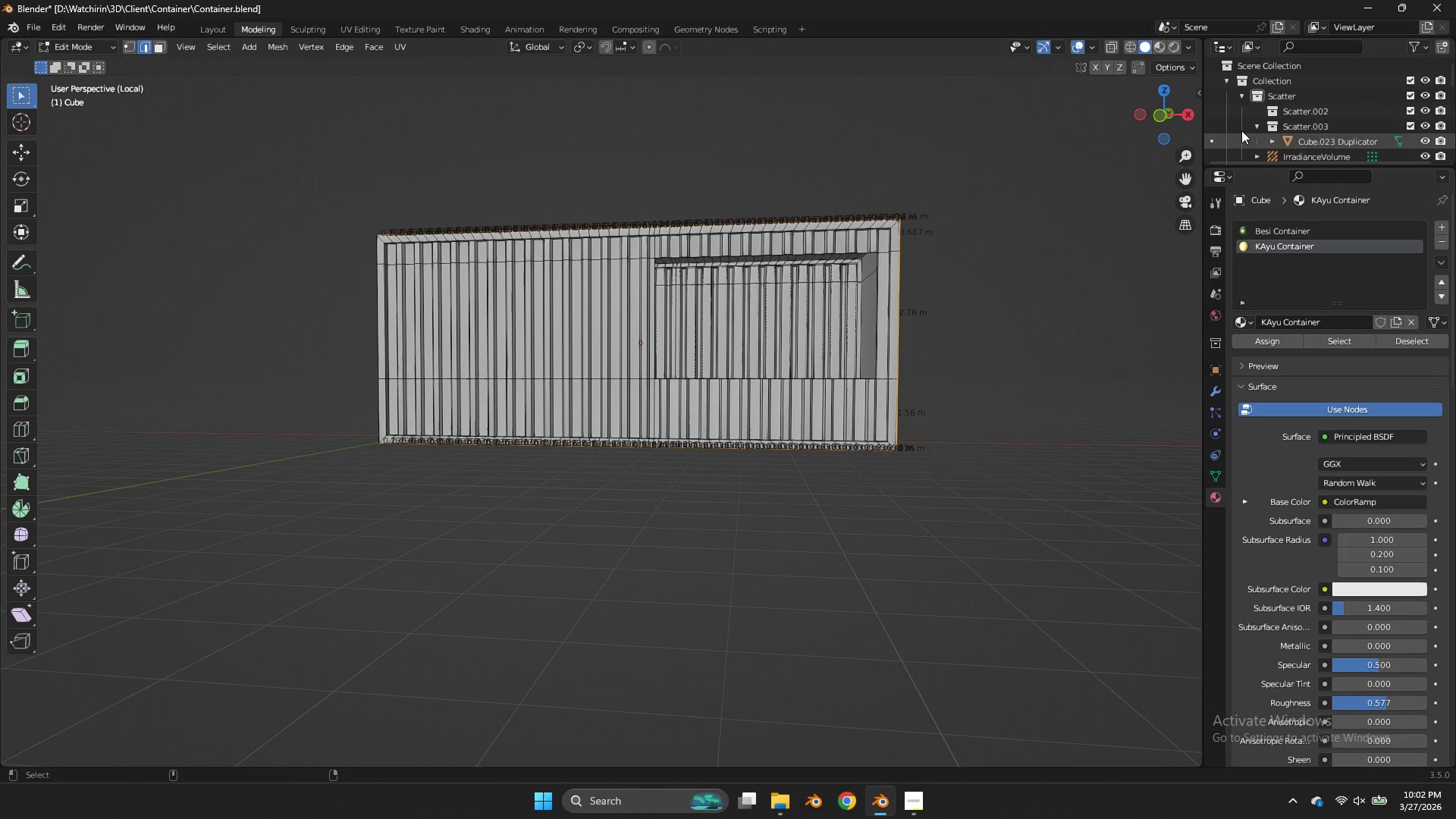 
key(Control+S)
 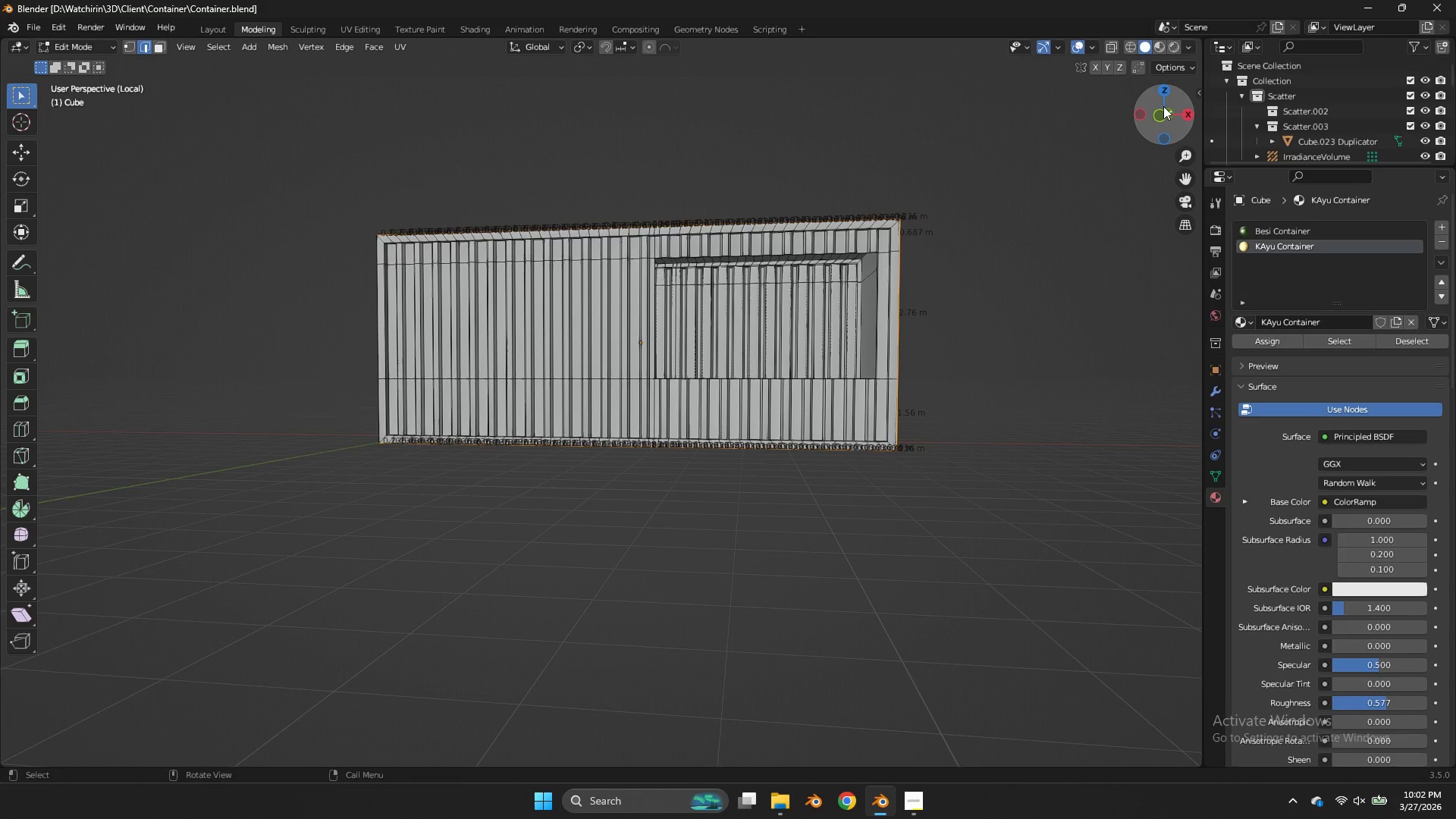 
left_click_drag(start_coordinate=[1163, 106], to_coordinate=[128, 143])
 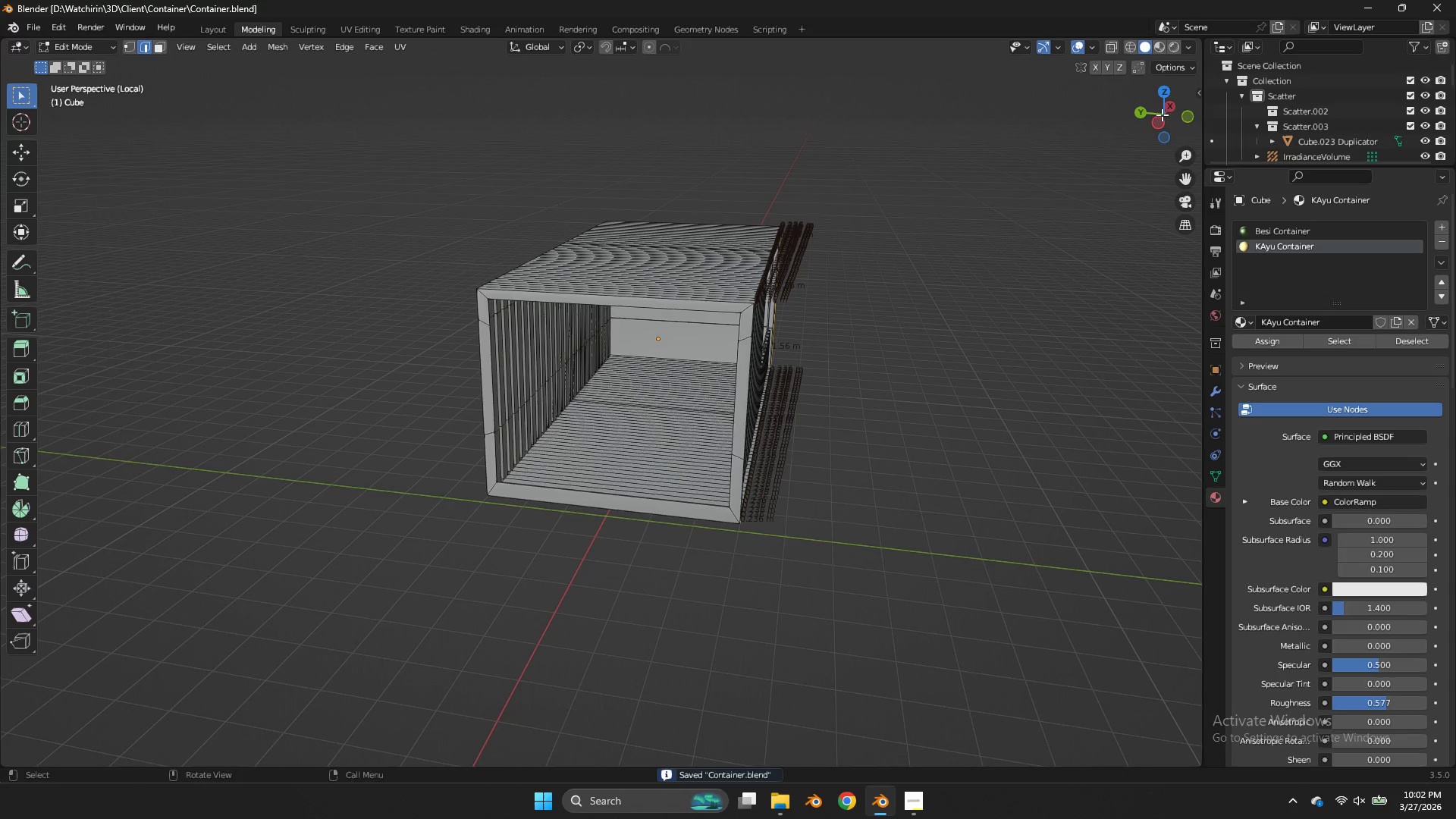 
key(Tab)
 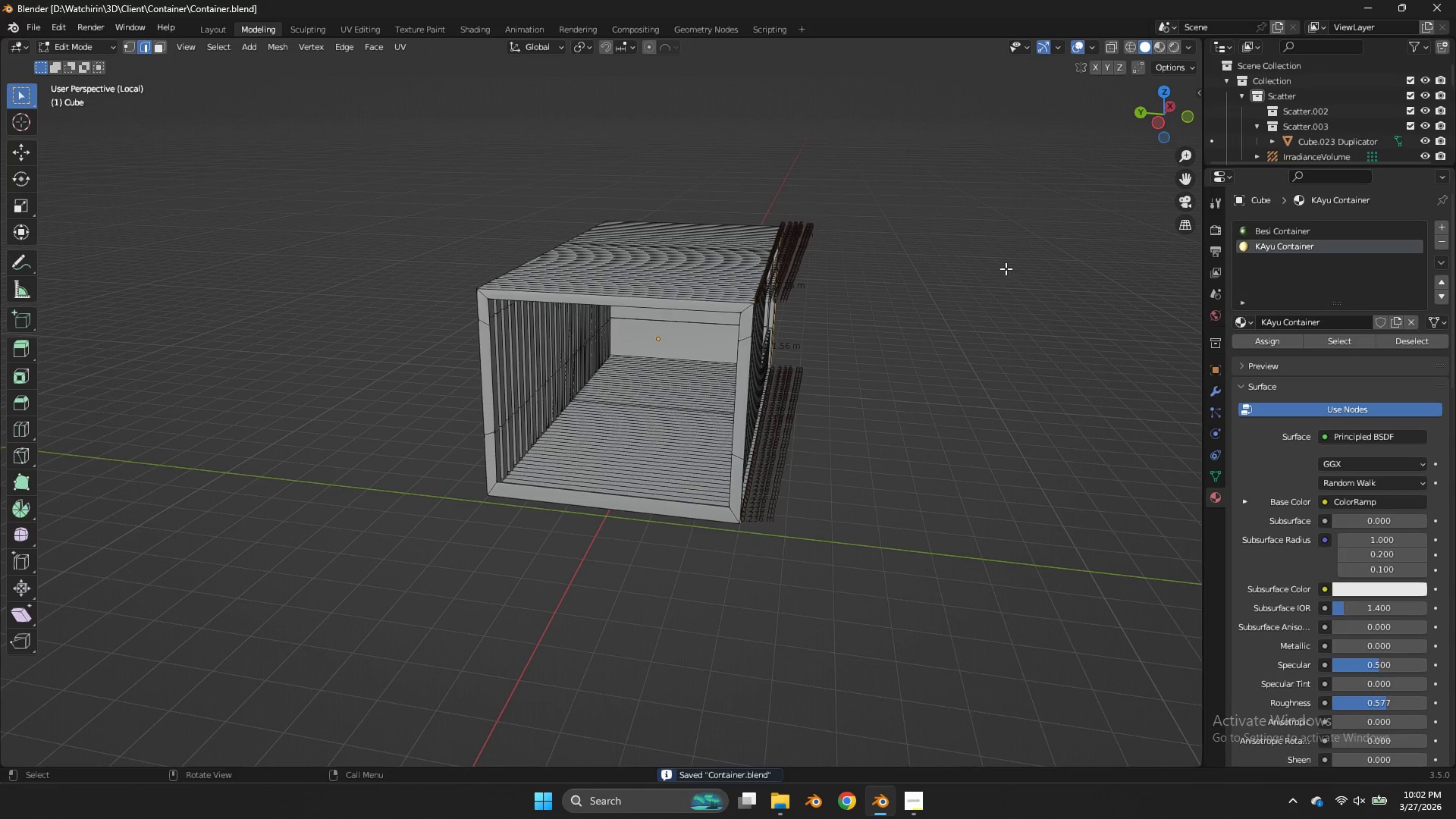 
scroll: coordinate [1006, 268], scroll_direction: up, amount: 2.0
 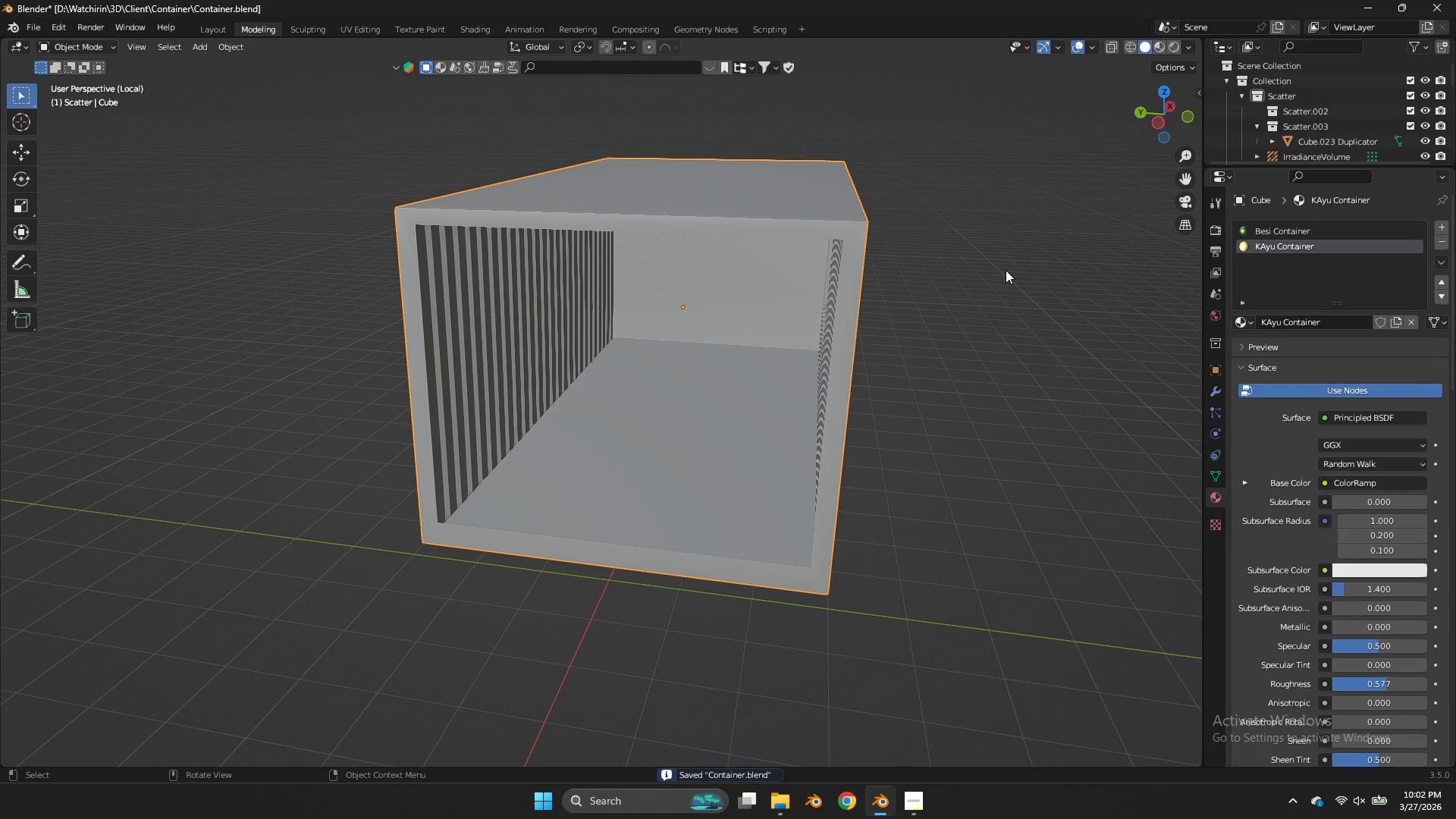 
key(Shift+ShiftLeft)
 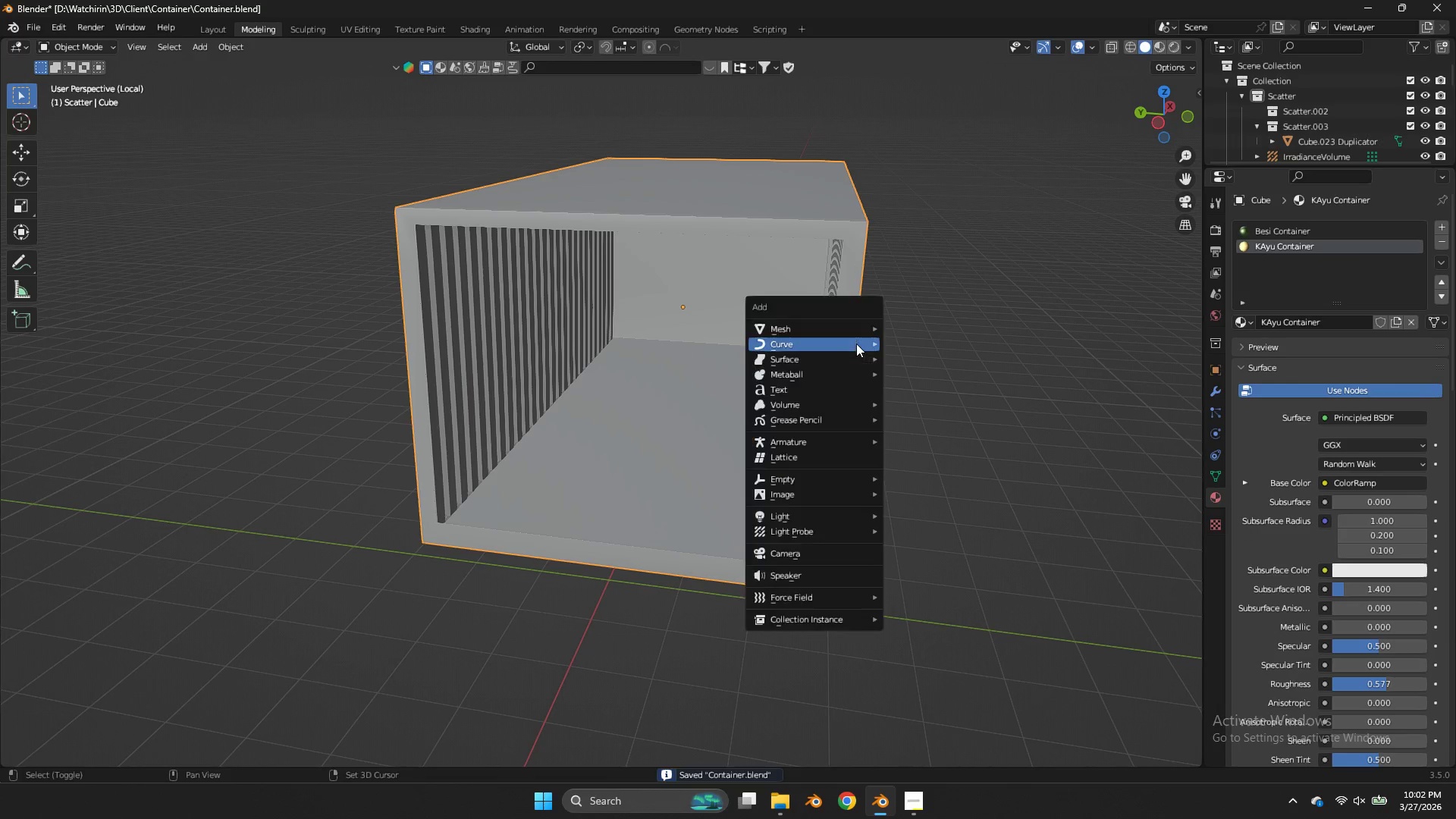 
key(Shift+A)
 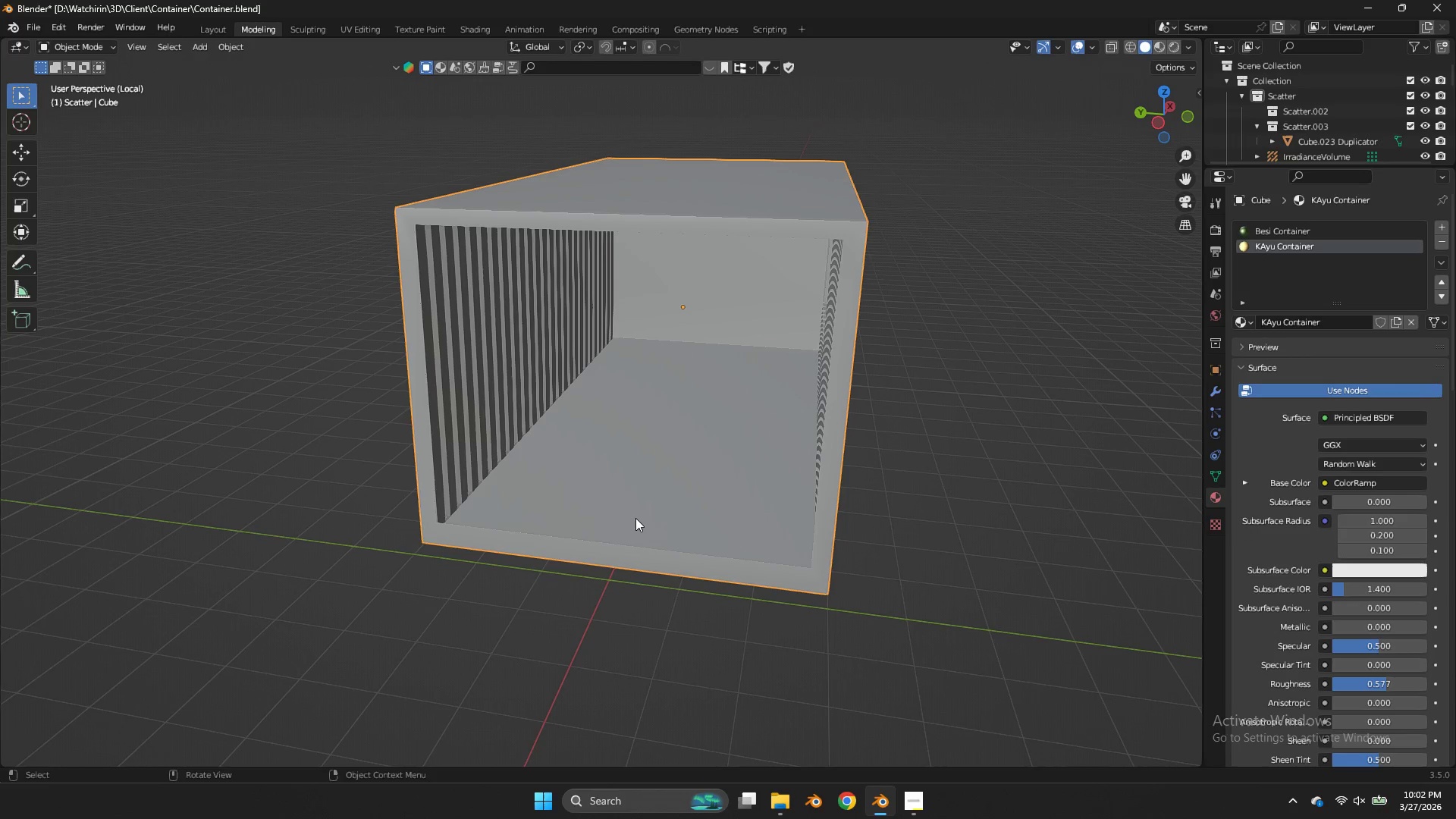 
left_click([621, 534])
 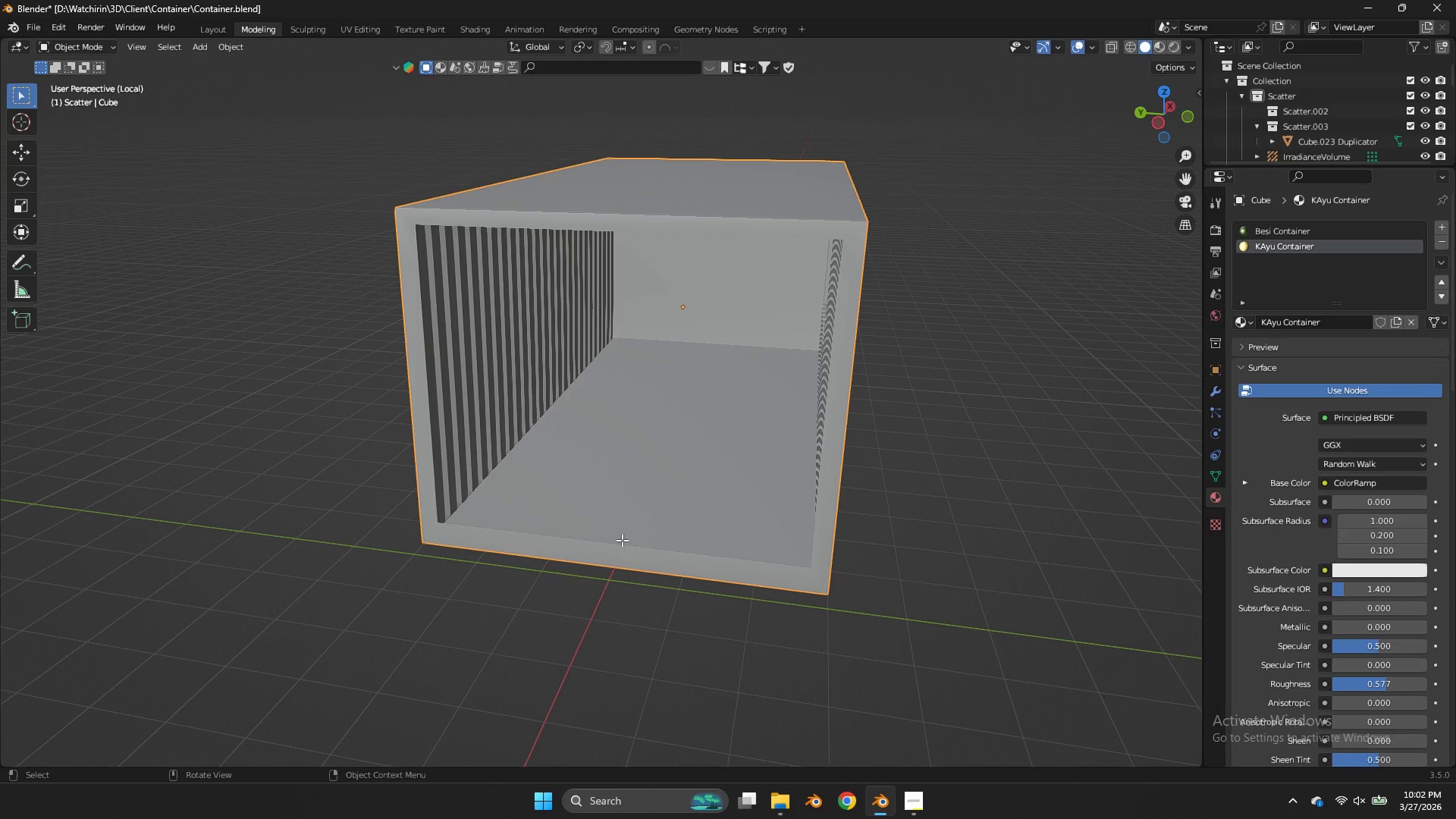 
key(Tab)
 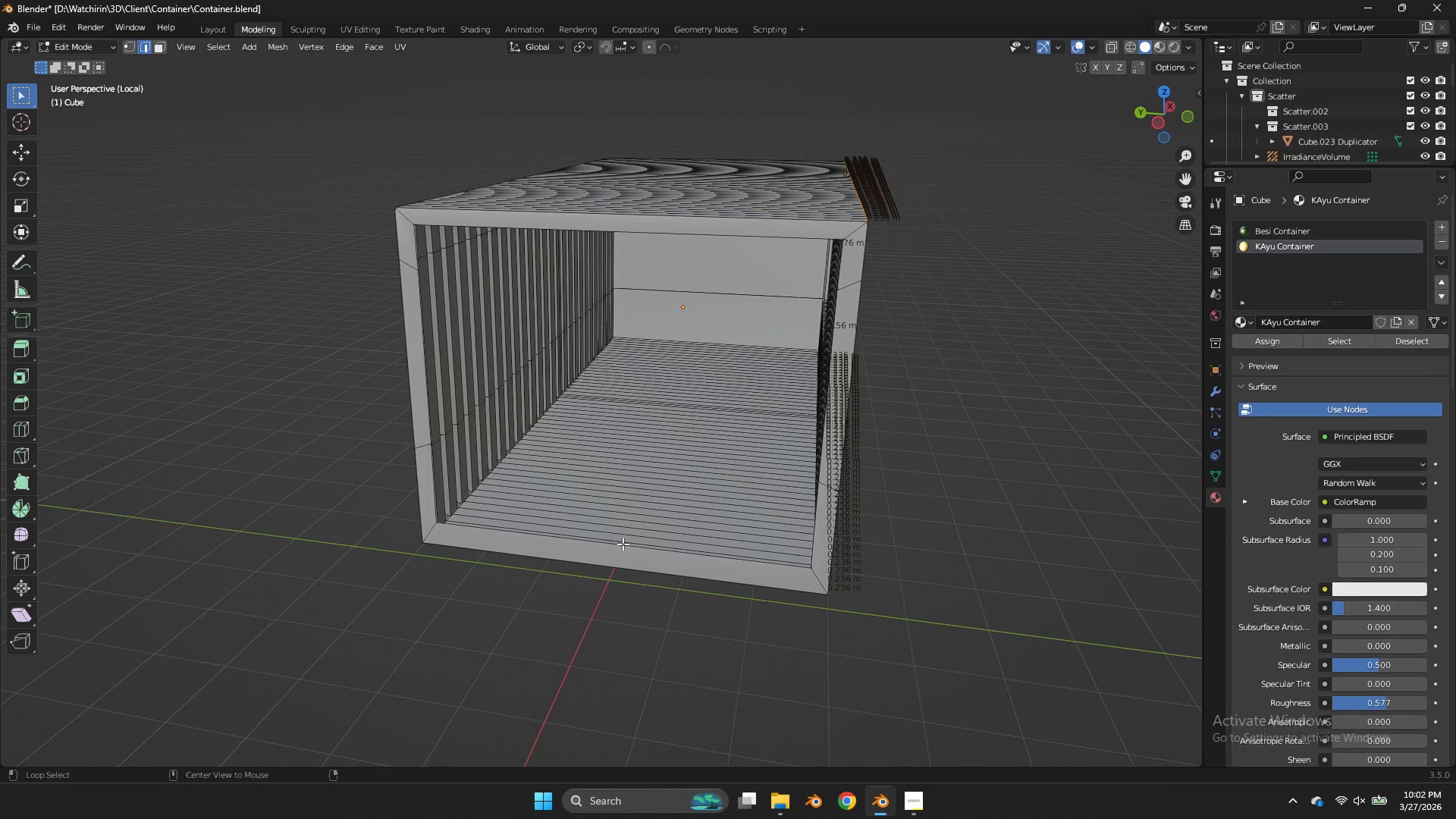 
hold_key(key=AltLeft, duration=1.72)
left_click([623, 544])
 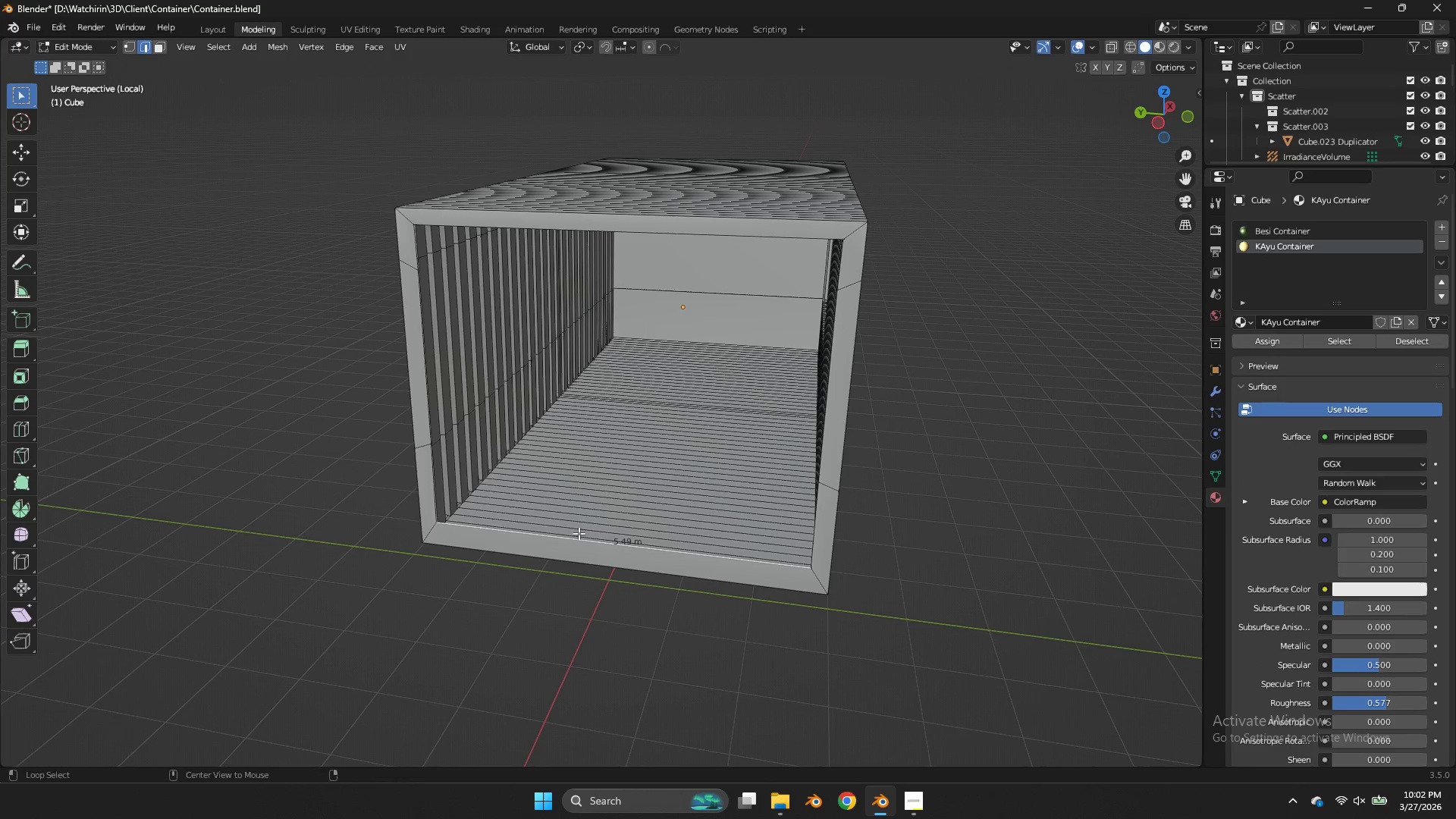 
hold_key(key=ShiftLeft, duration=0.52)
 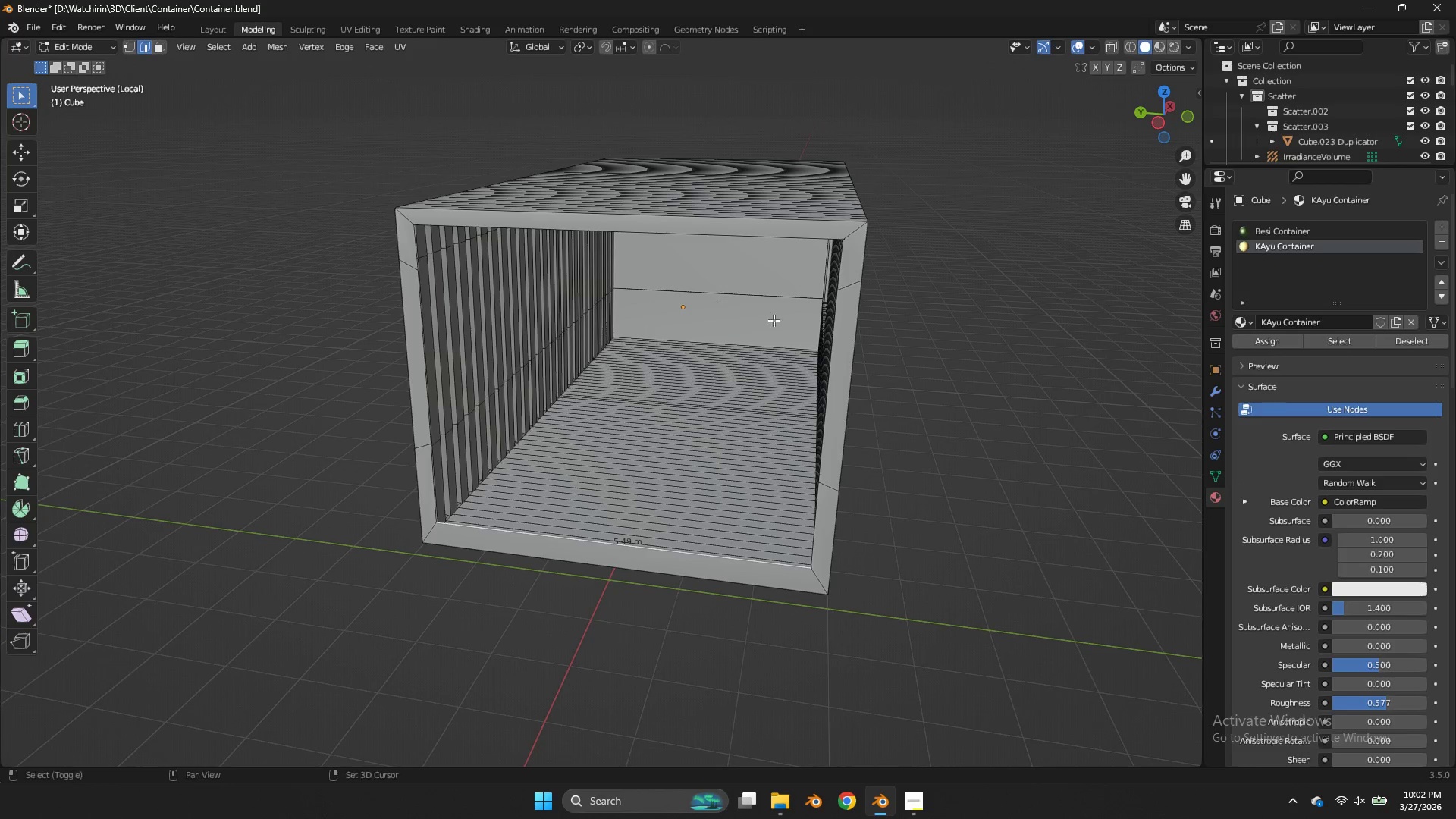 
key(Shift+S)
 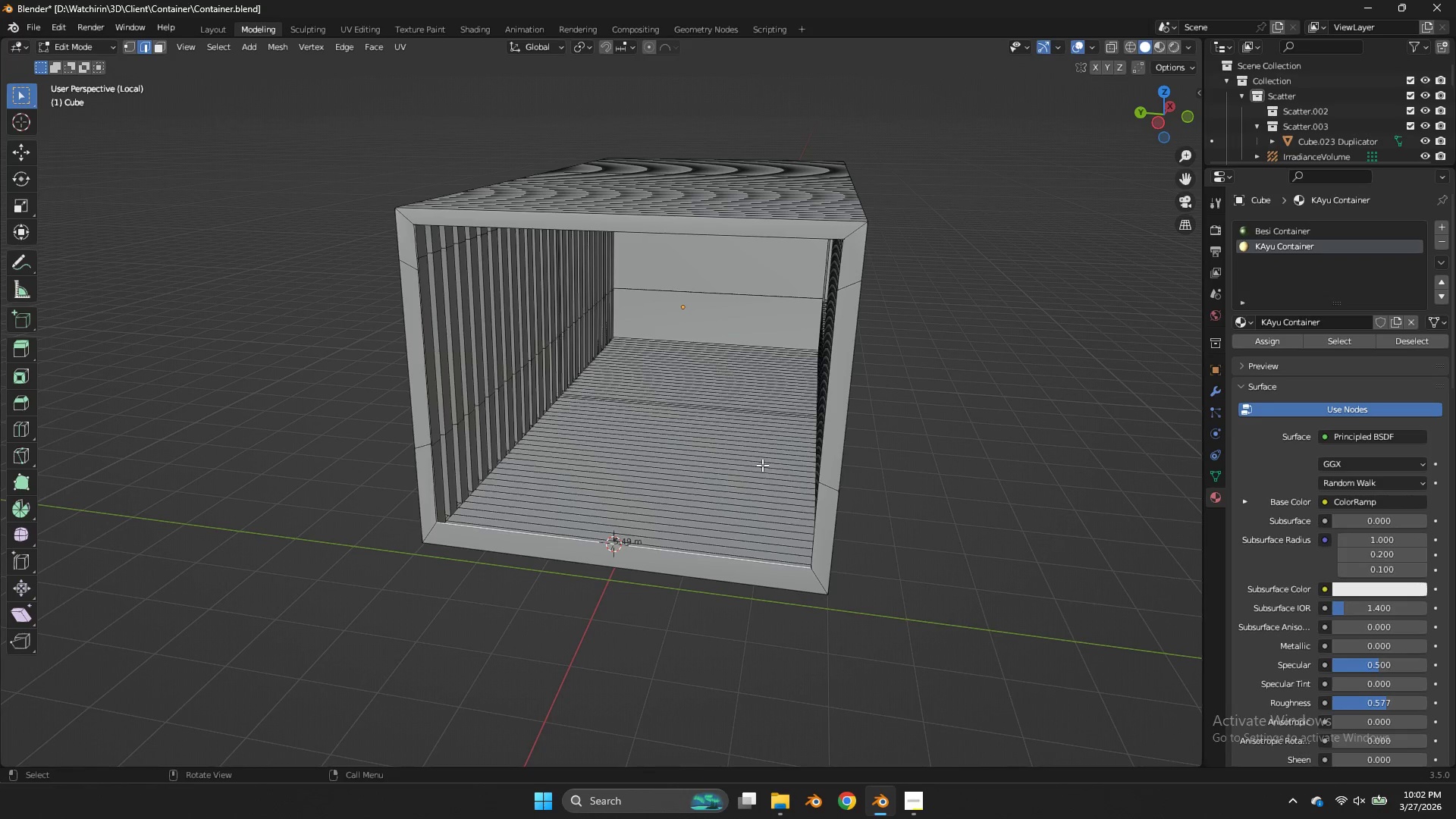 
key(Tab)
 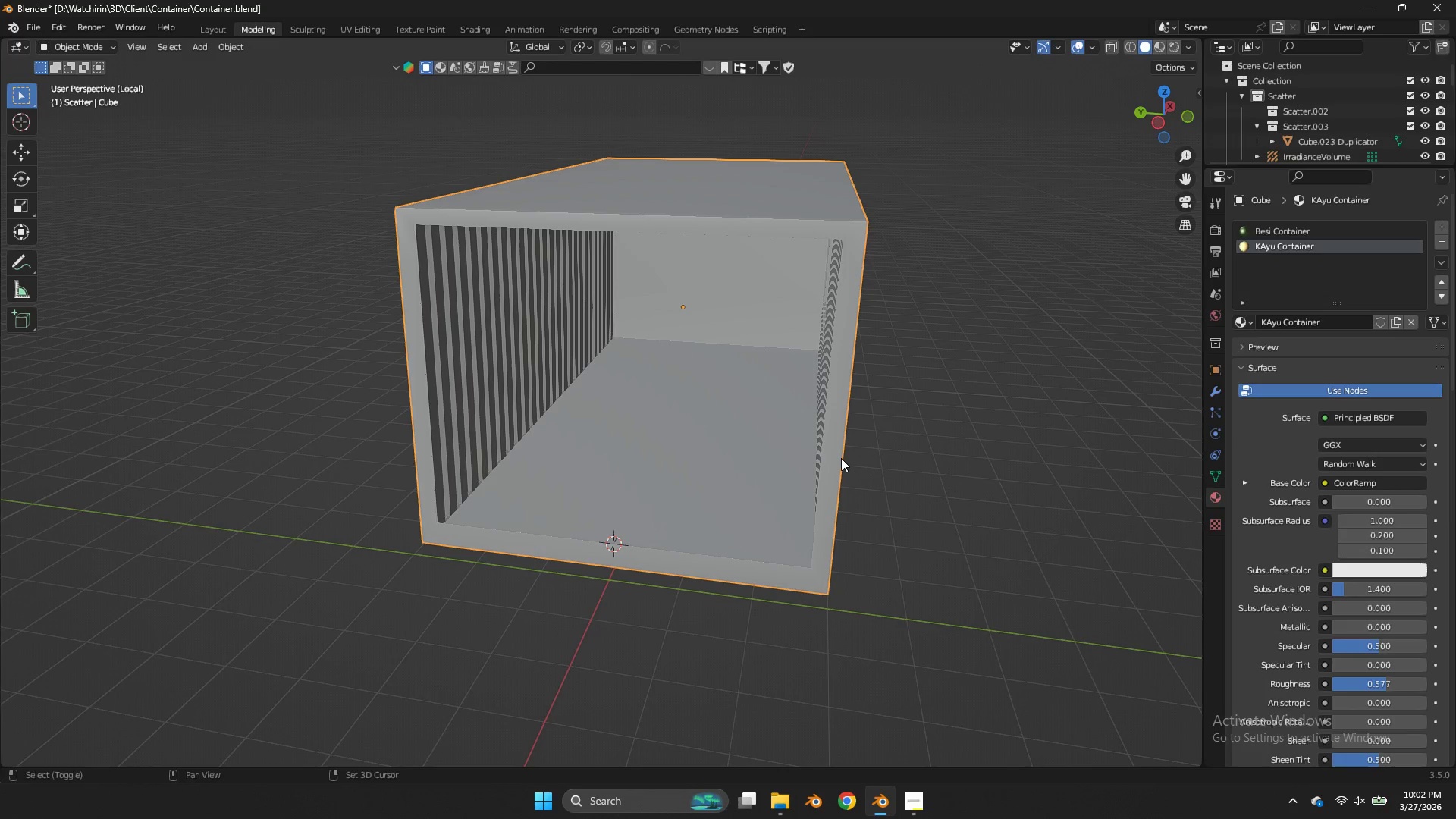 
key(Shift+ShiftLeft)
 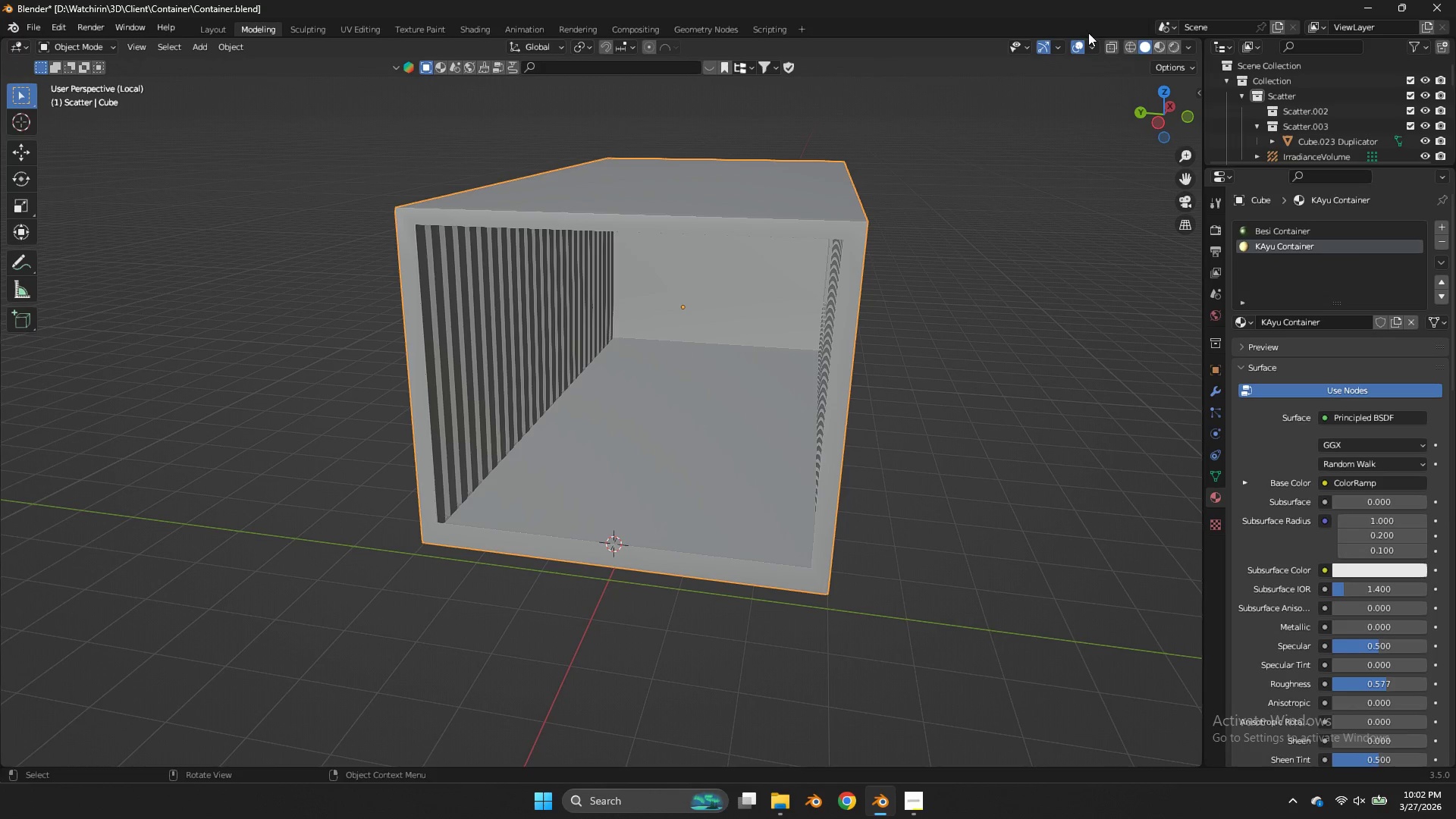 
left_click_drag(start_coordinate=[1093, 35], to_coordinate=[1092, 40])
 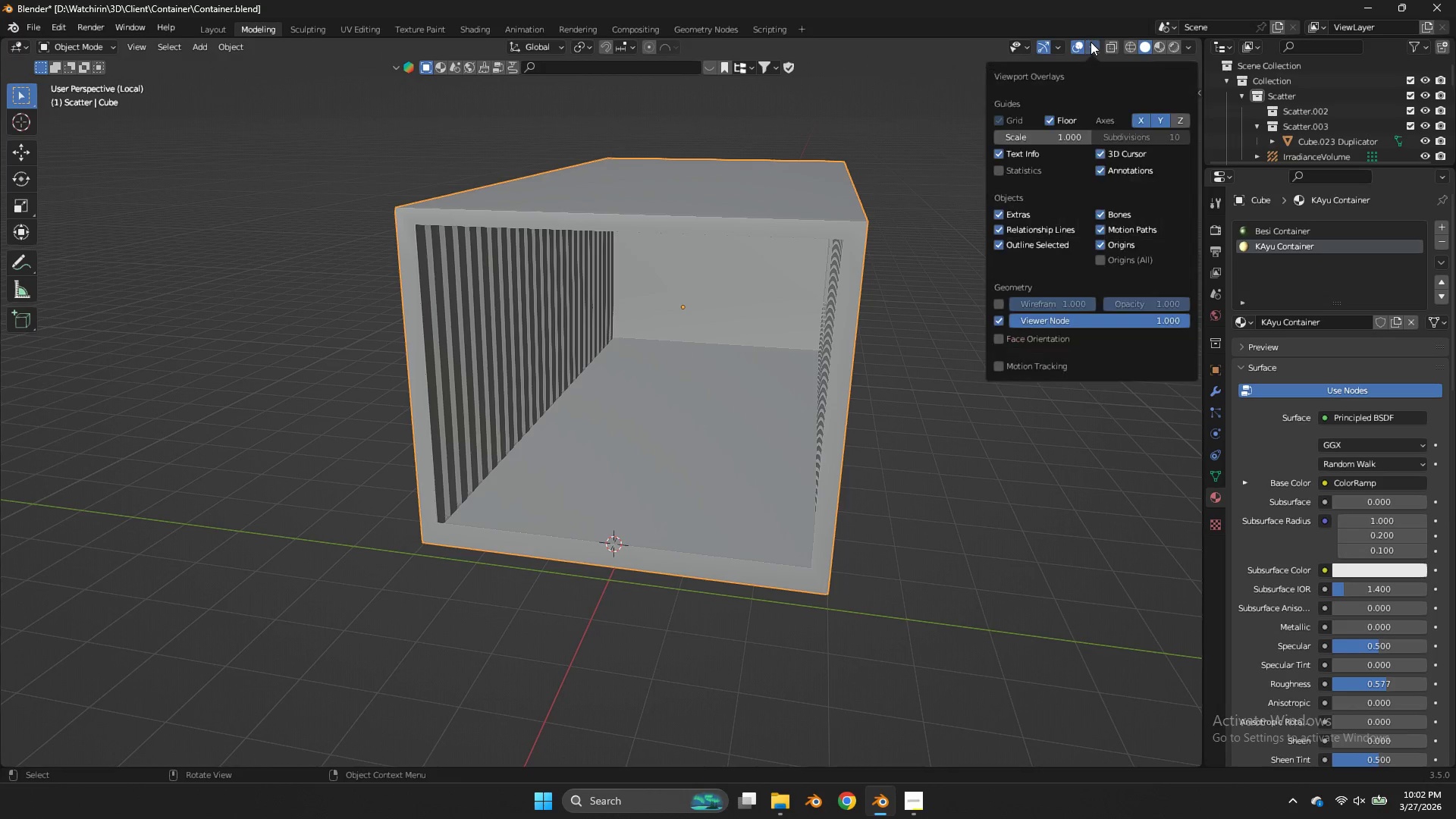 
double_click([1090, 42])
 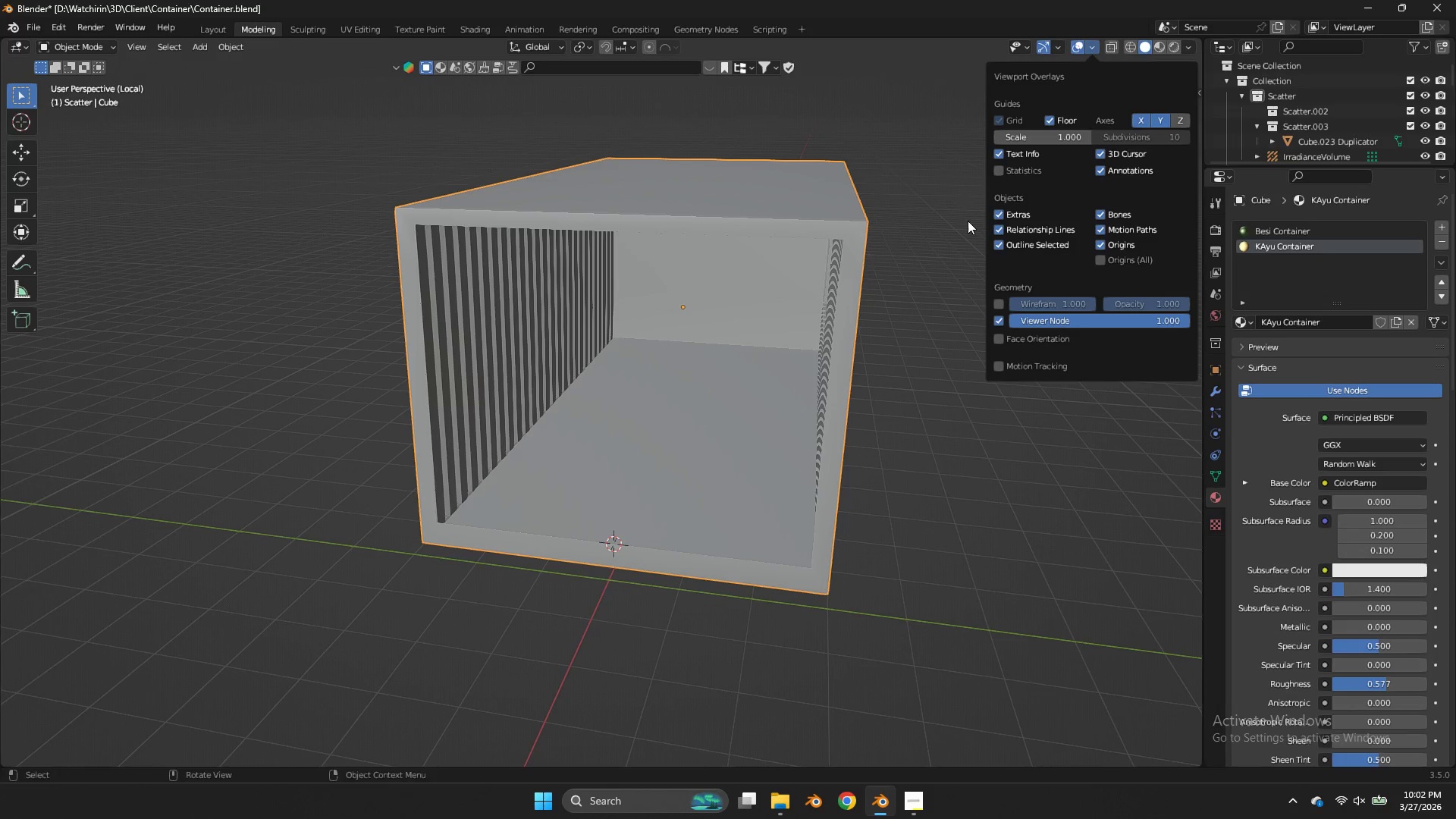 
key(Shift+ShiftLeft)
 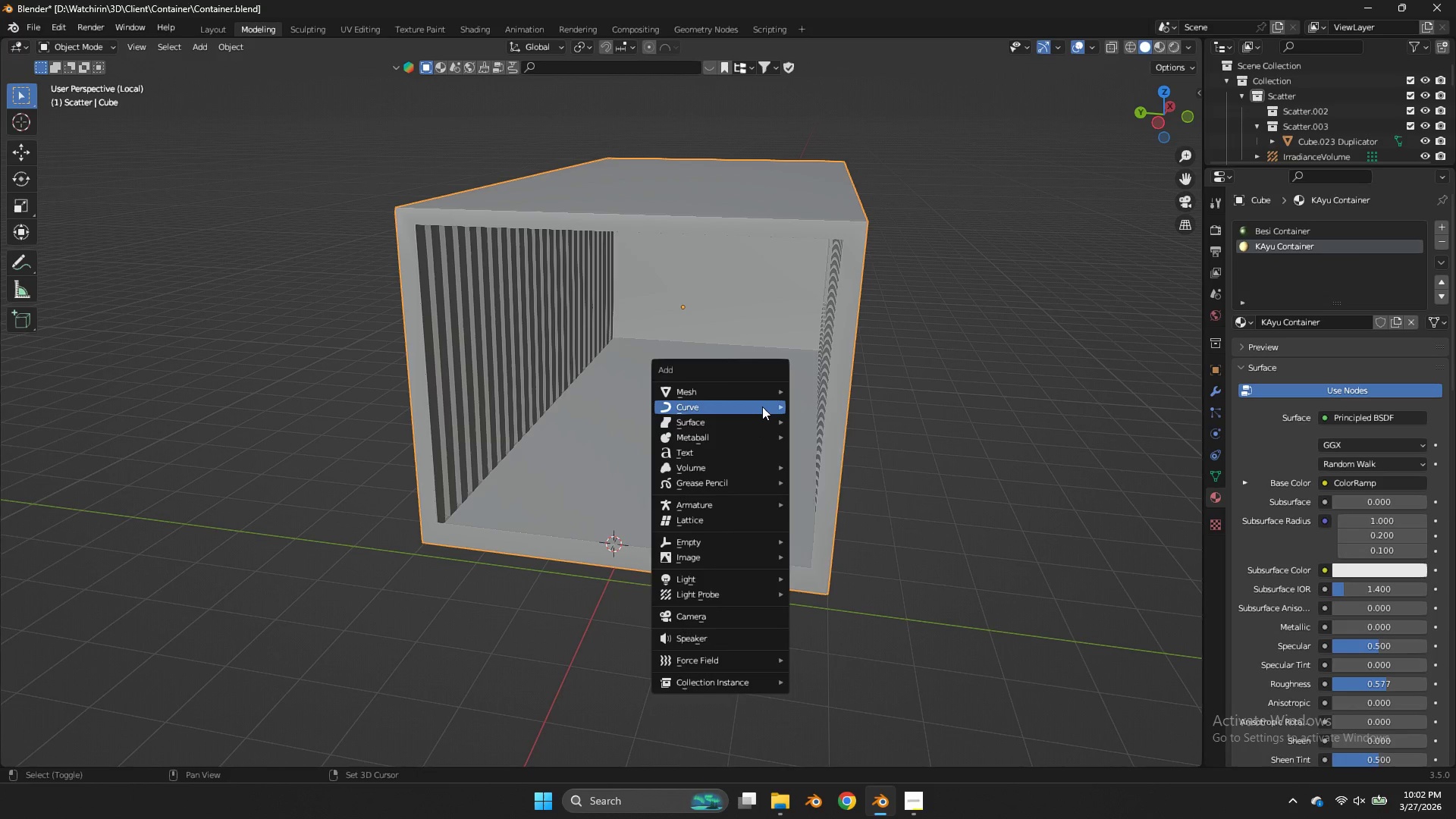 
key(Shift+A)
 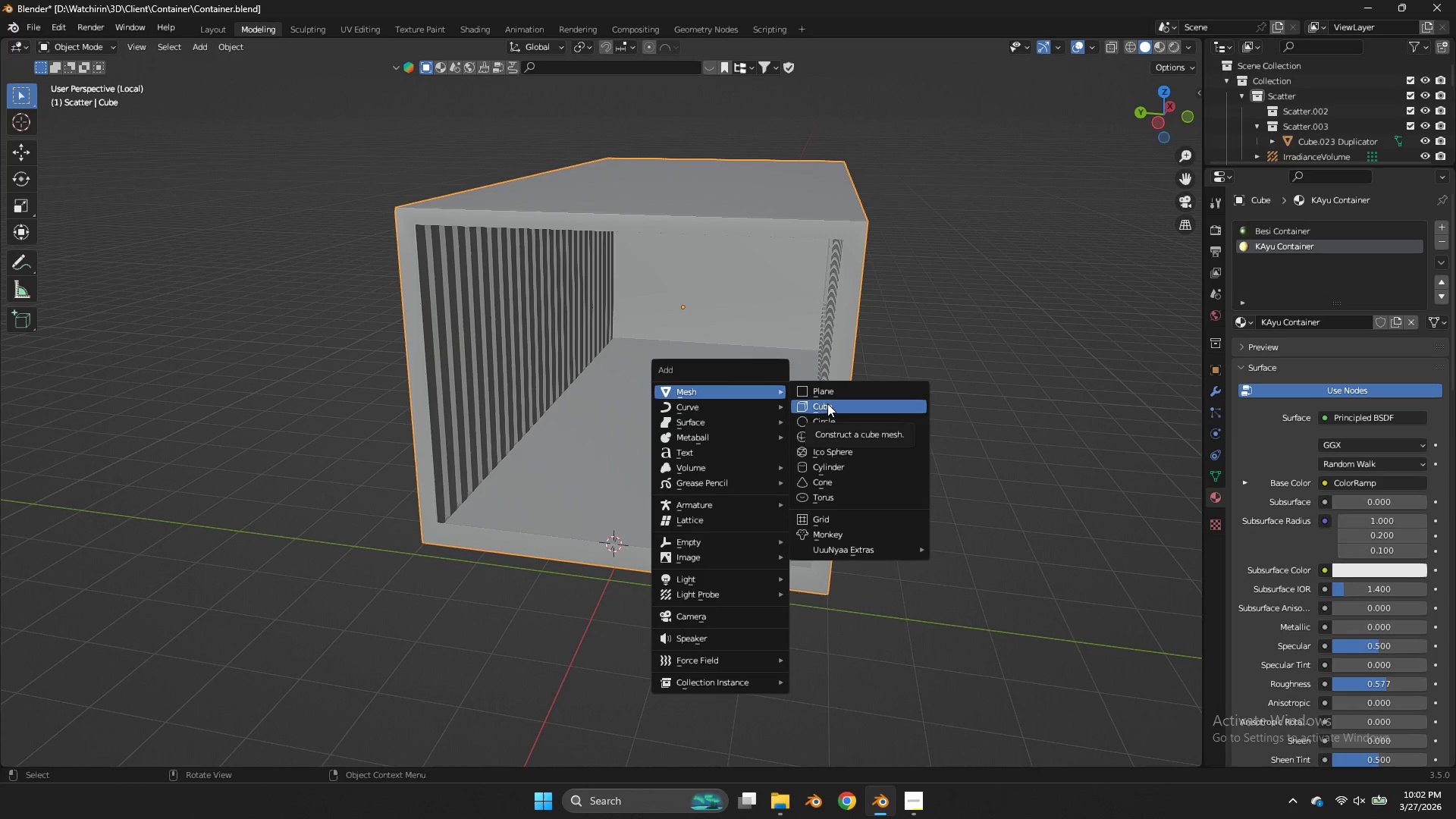 
wait(5.58)
 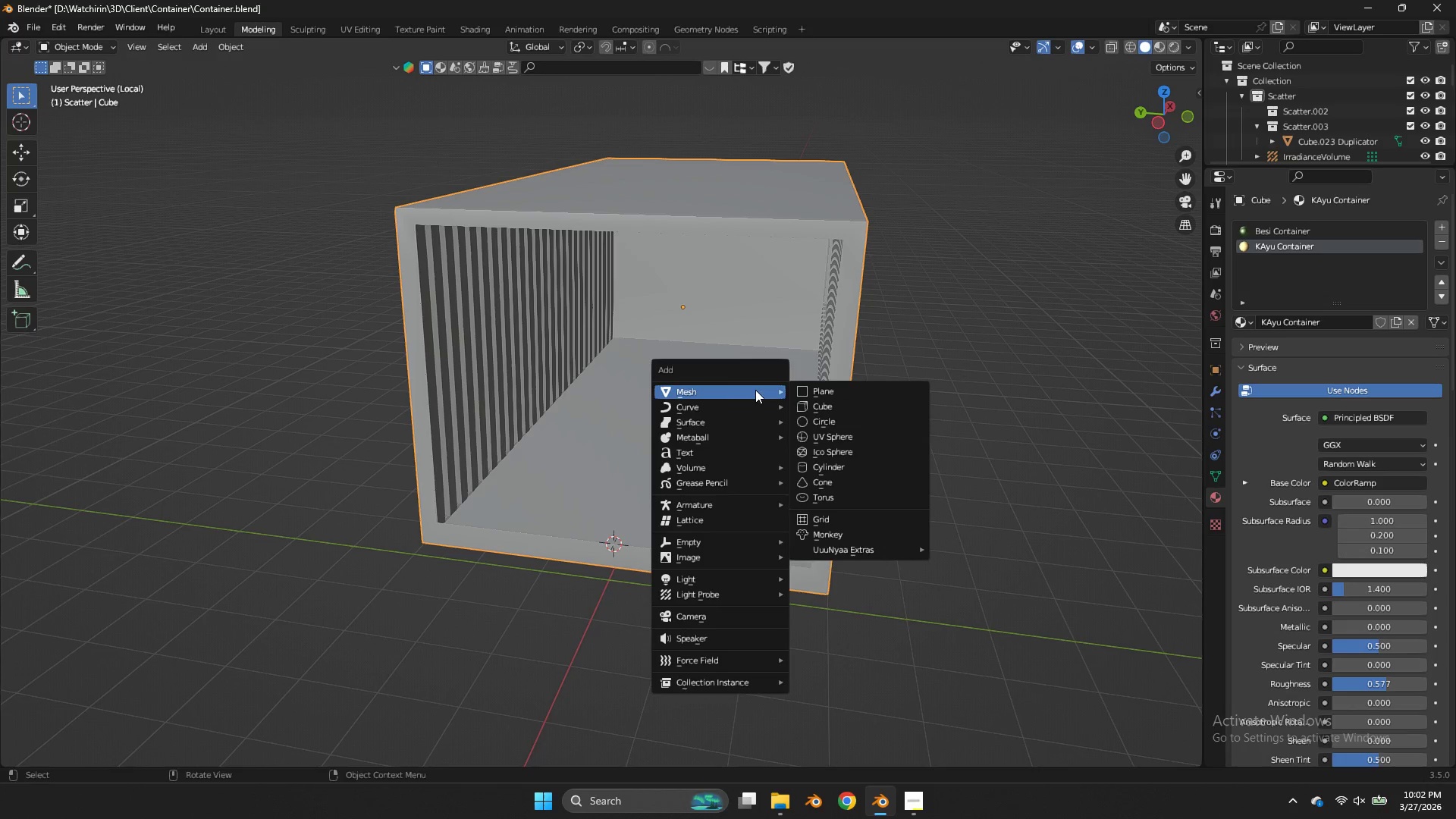 
left_click([827, 403])
 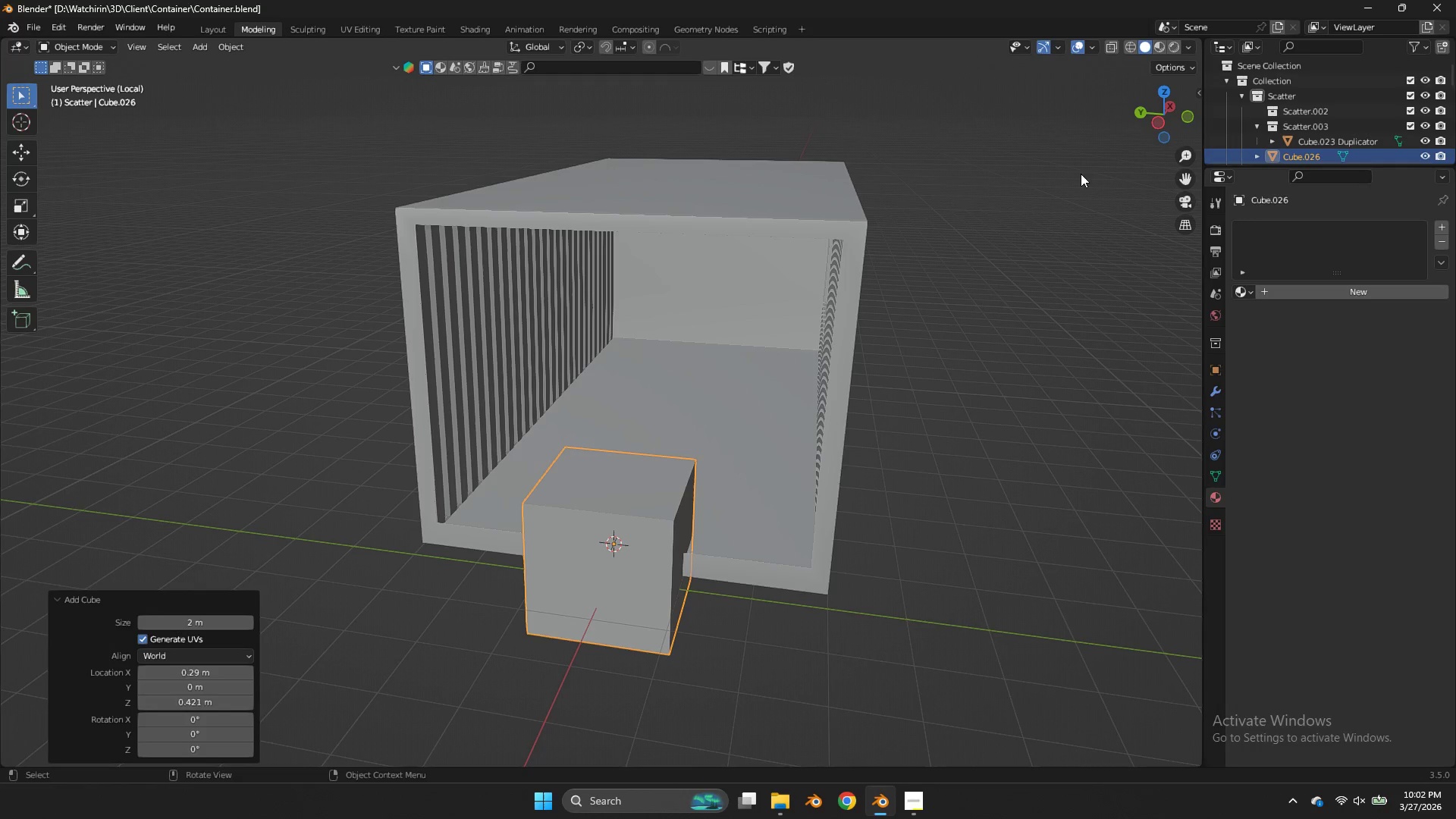 
key(Tab)
 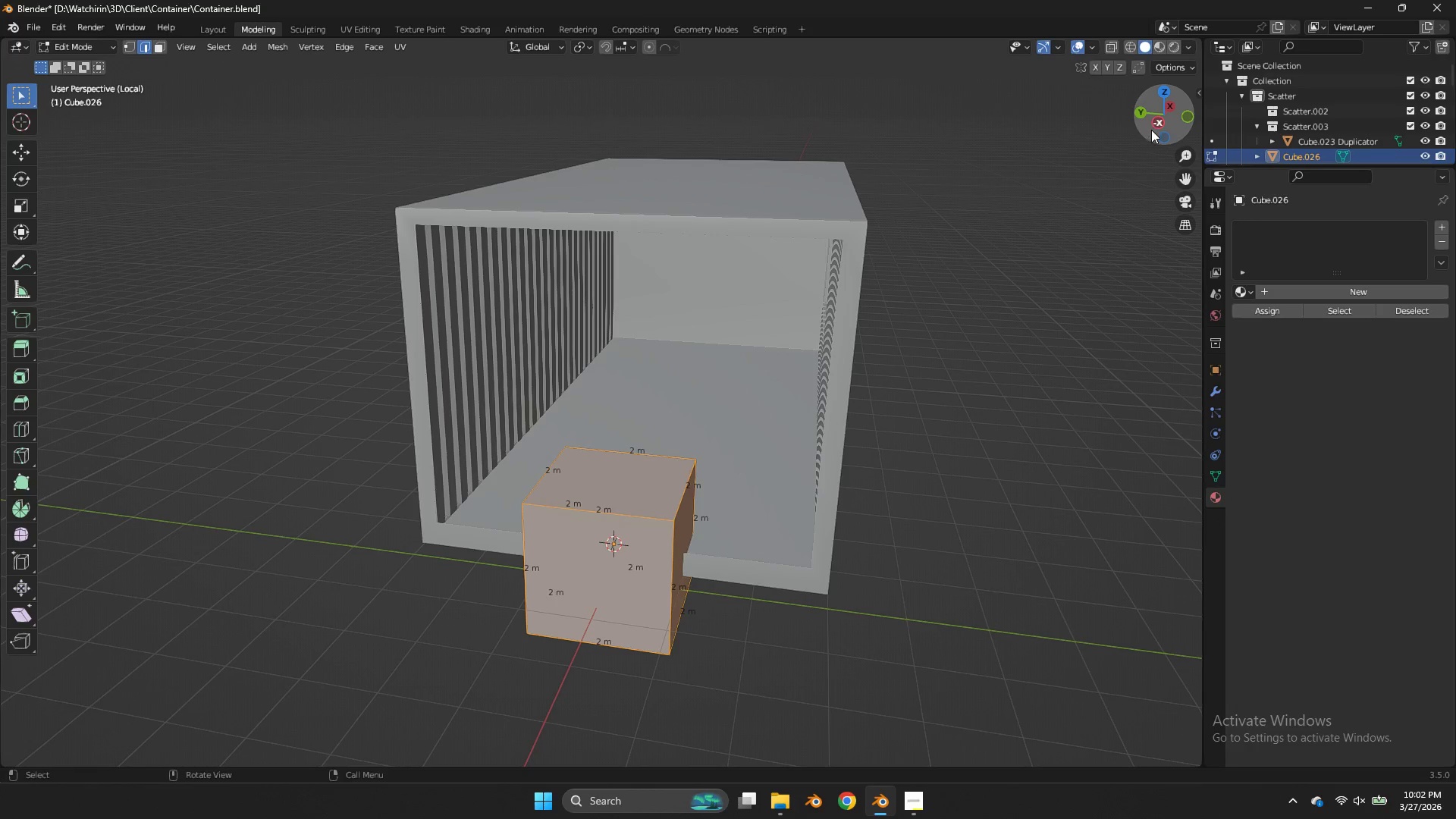 
left_click([1151, 130])
 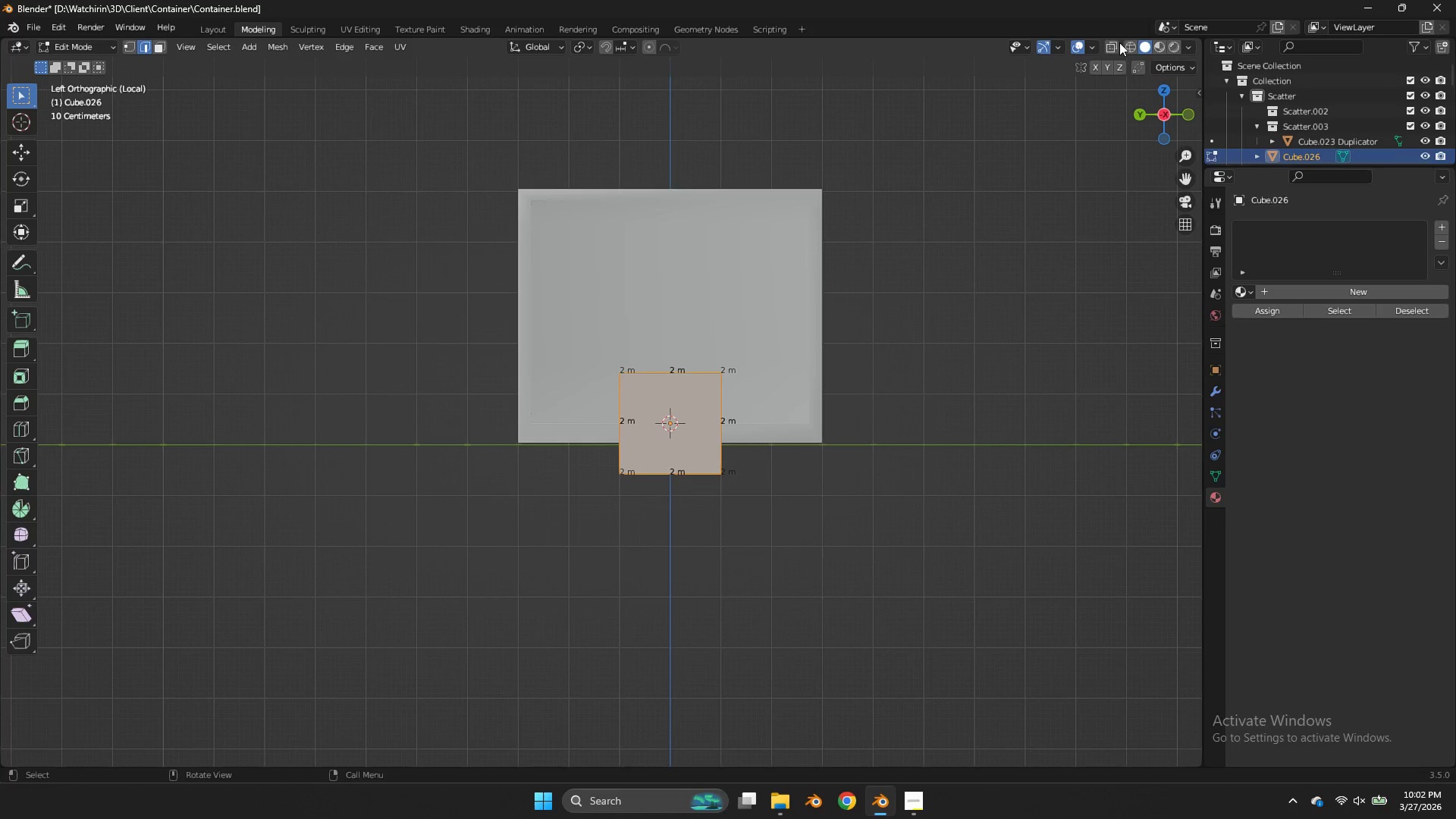 
left_click([1087, 45])
 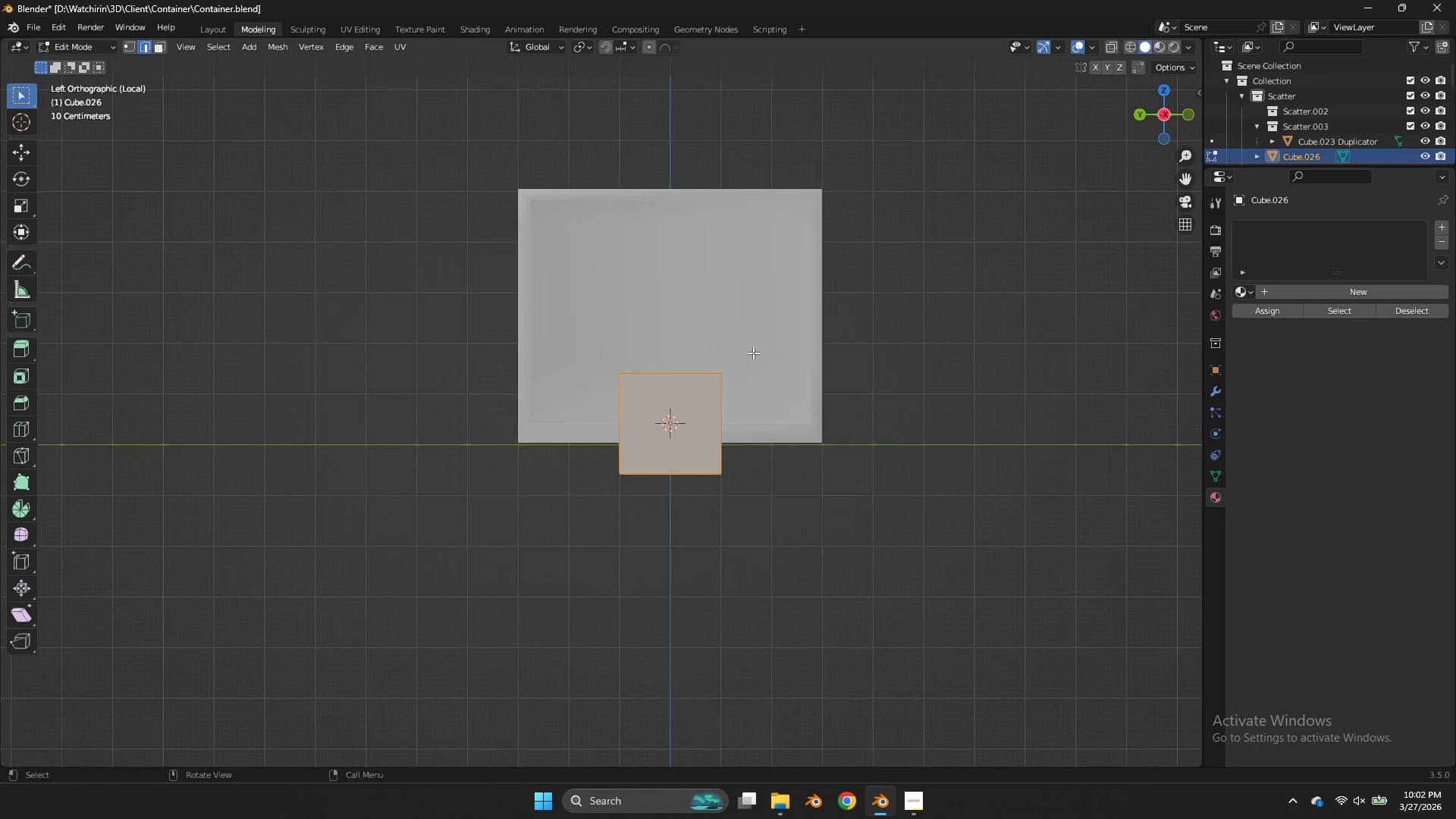 
key(G)
 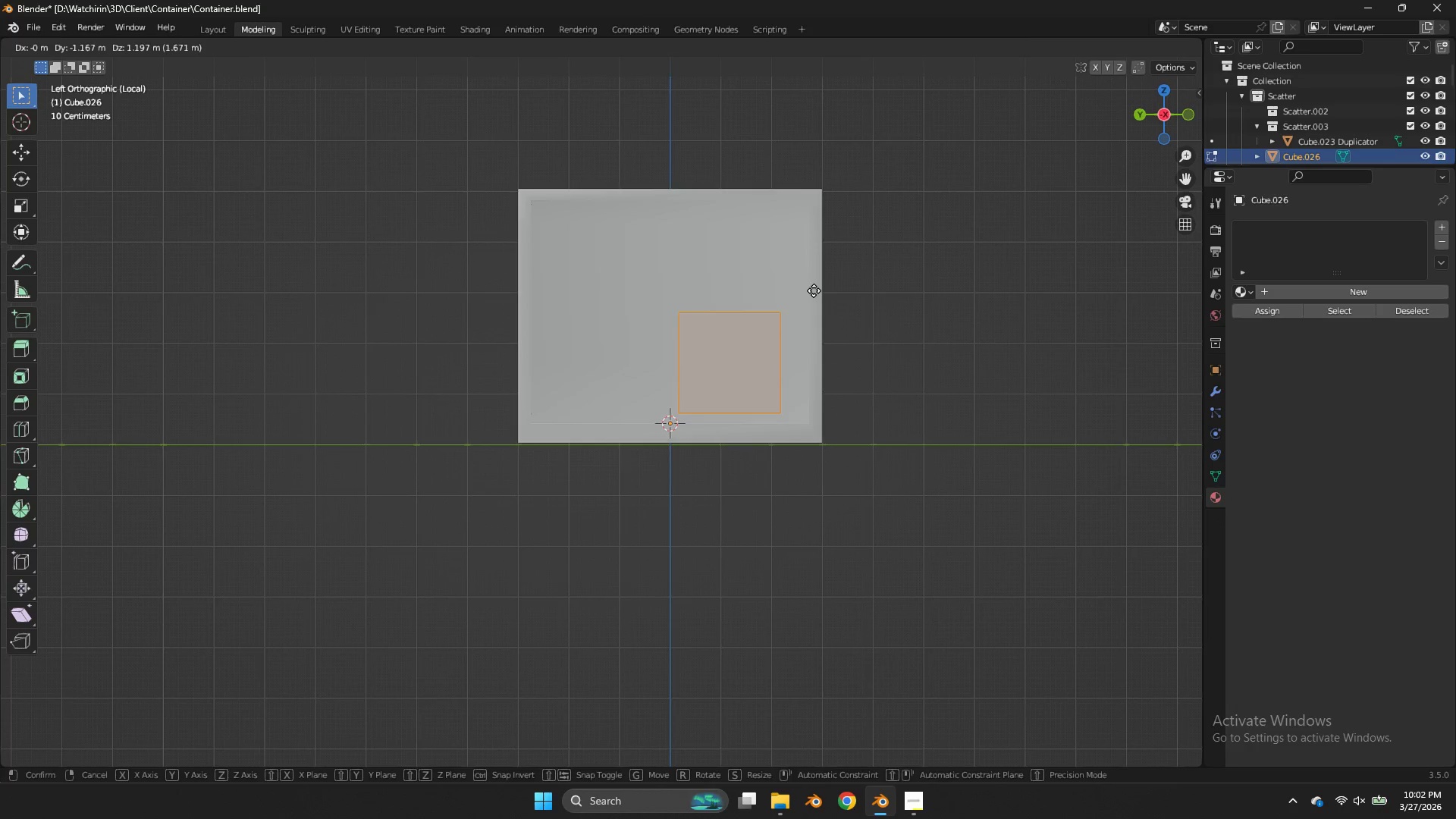 
right_click([814, 290])
 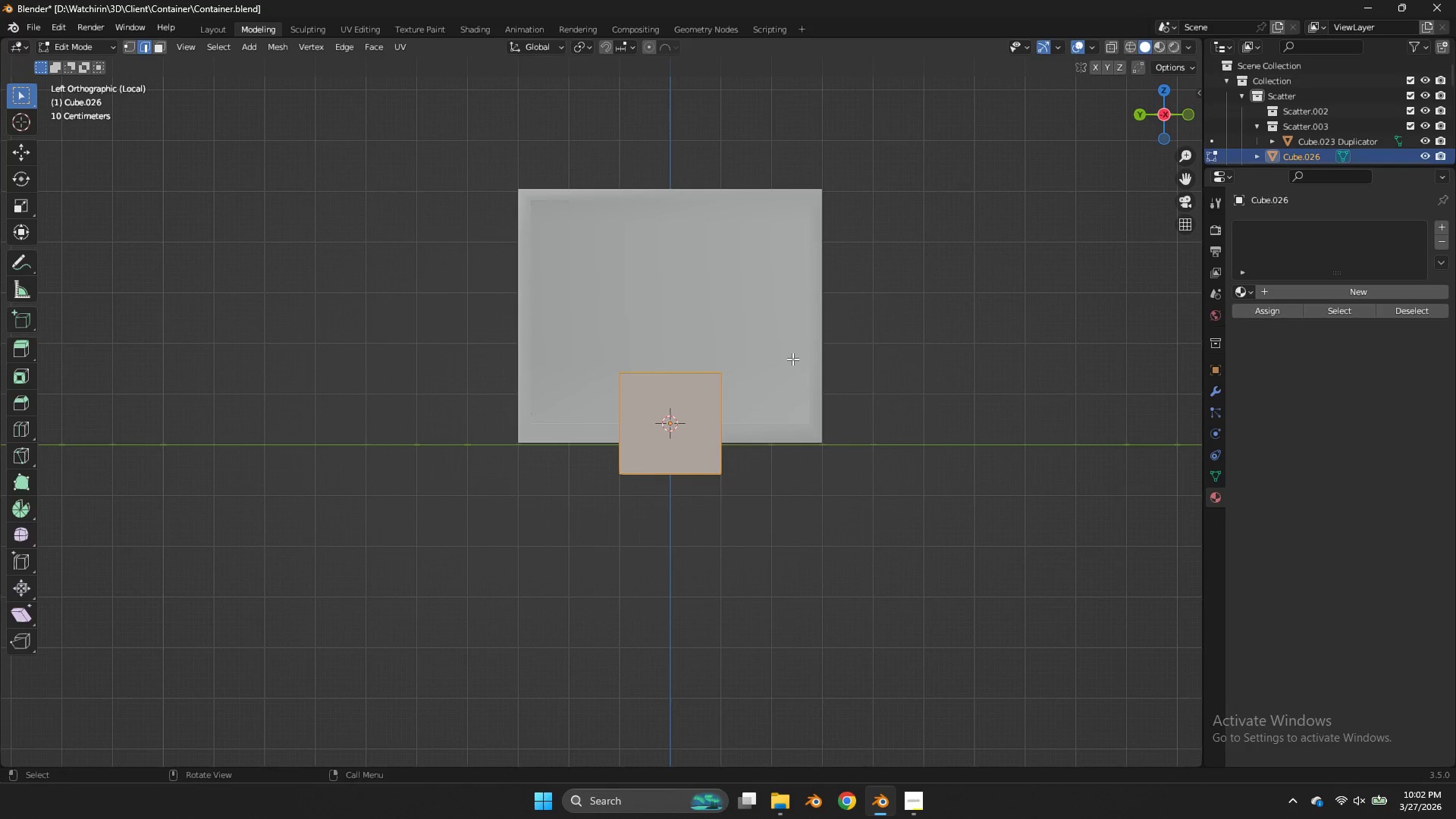 
key(Tab)
key(Tab)
type(gy)
 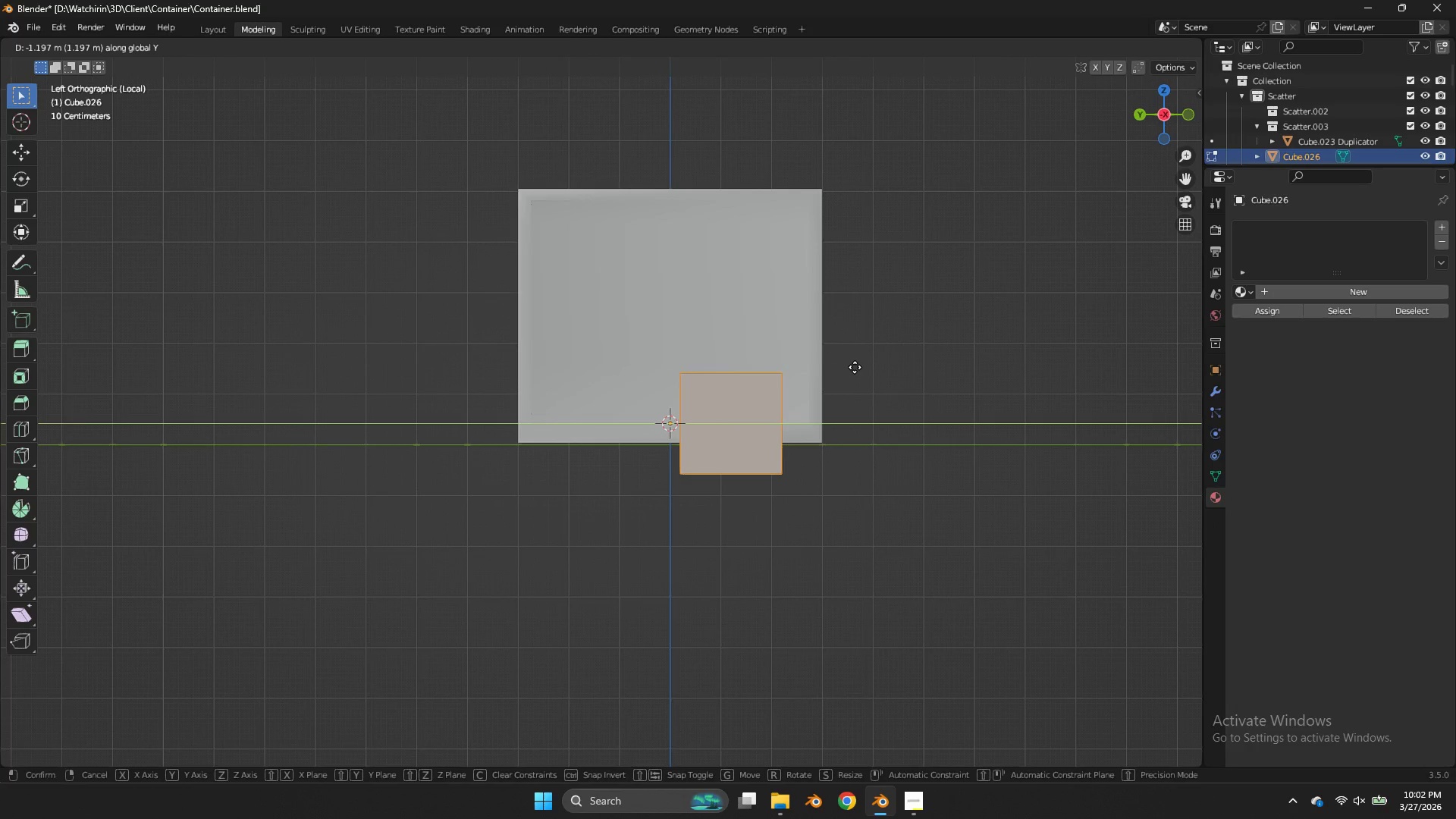 
left_click([858, 369])
 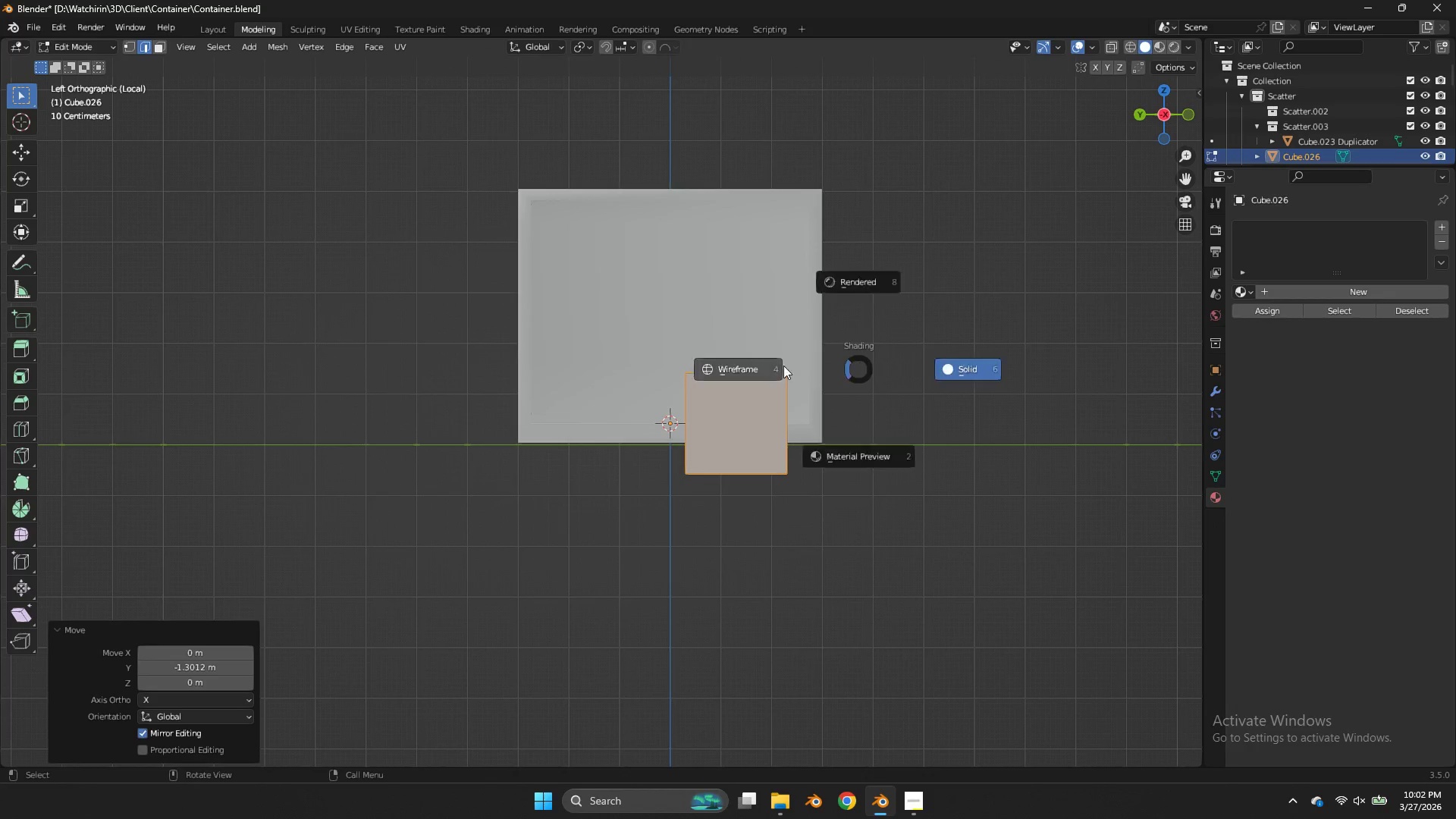 
type(zsy)
 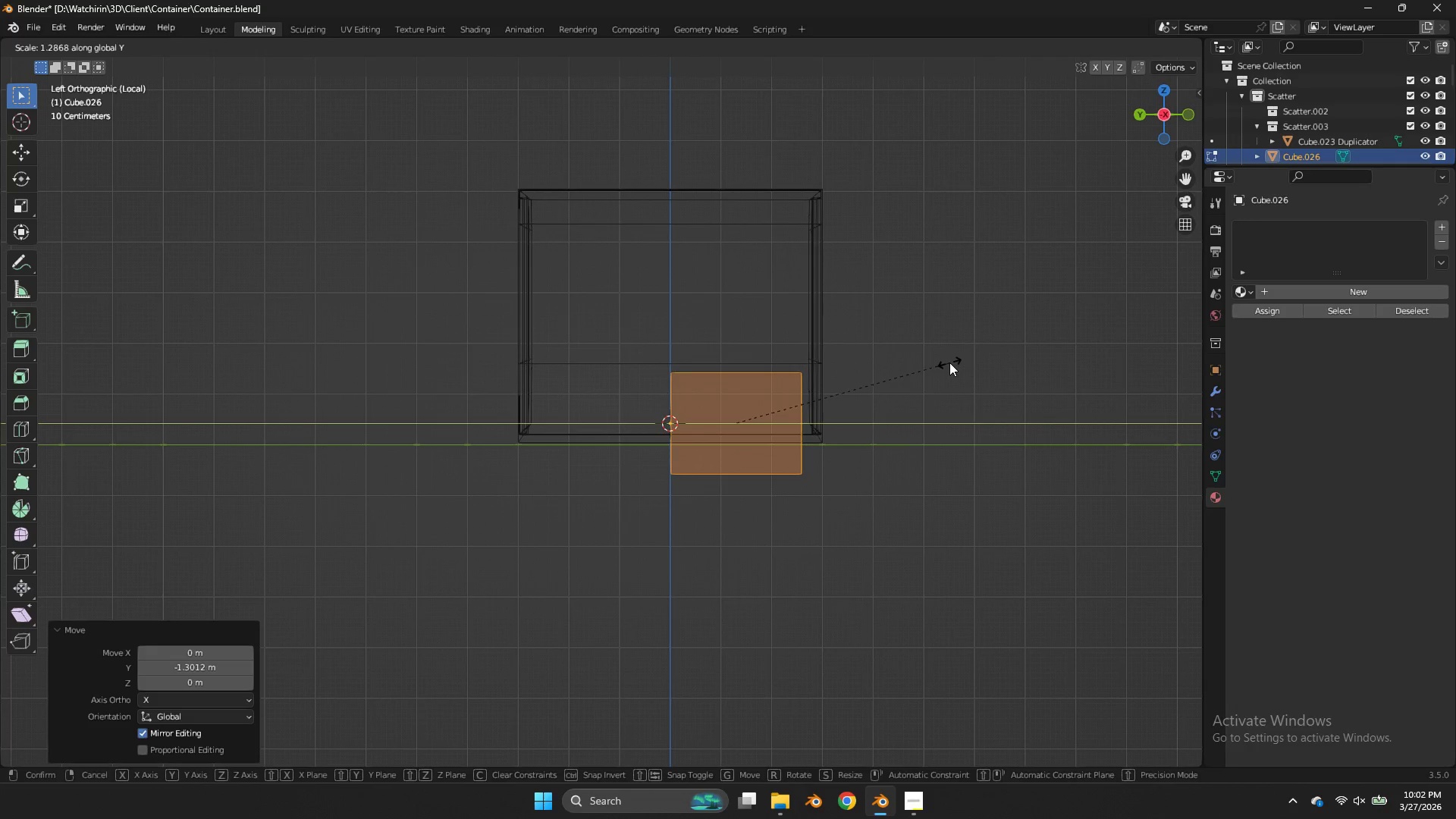 
left_click([949, 362])
 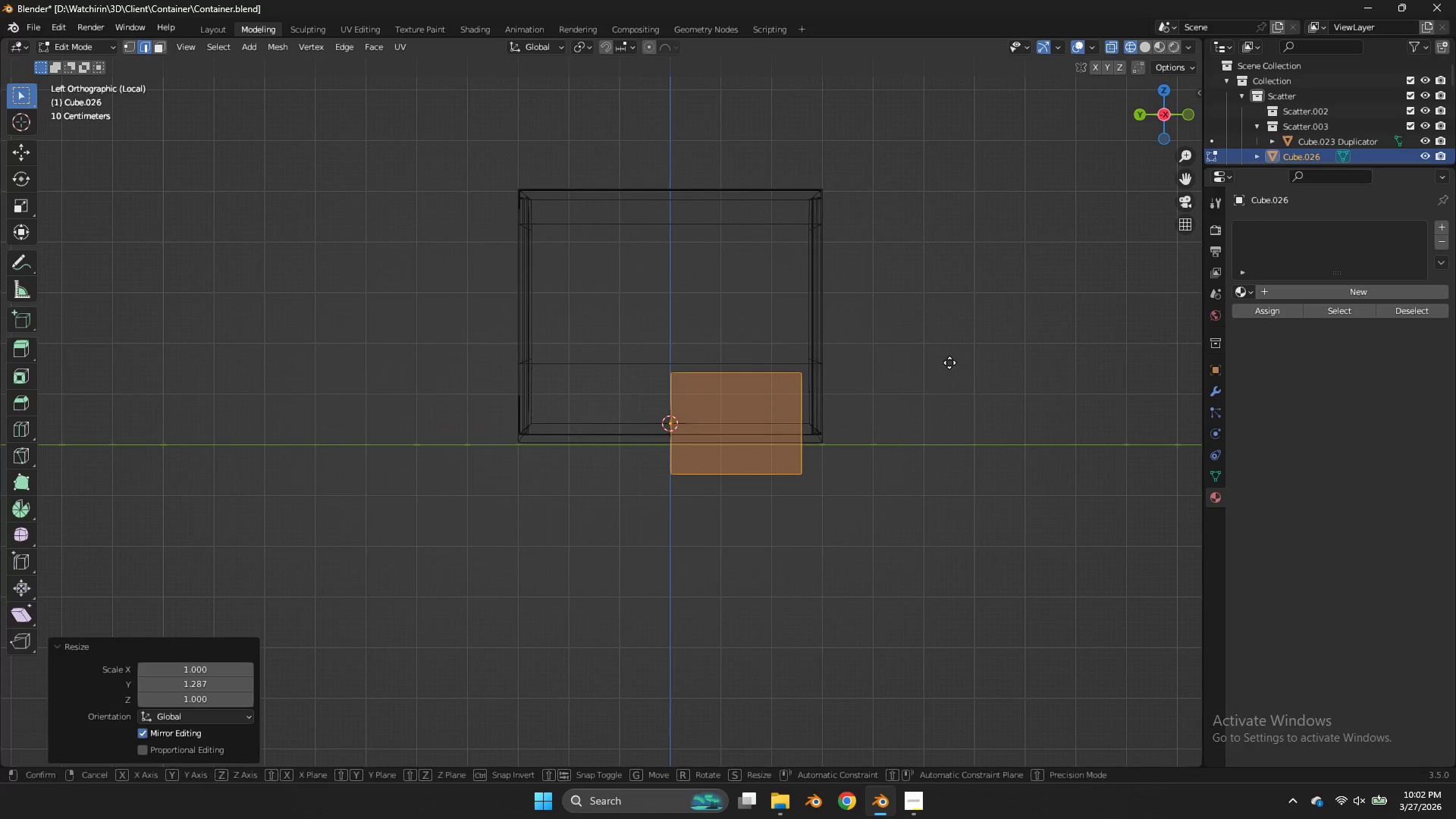 
type(gy)
 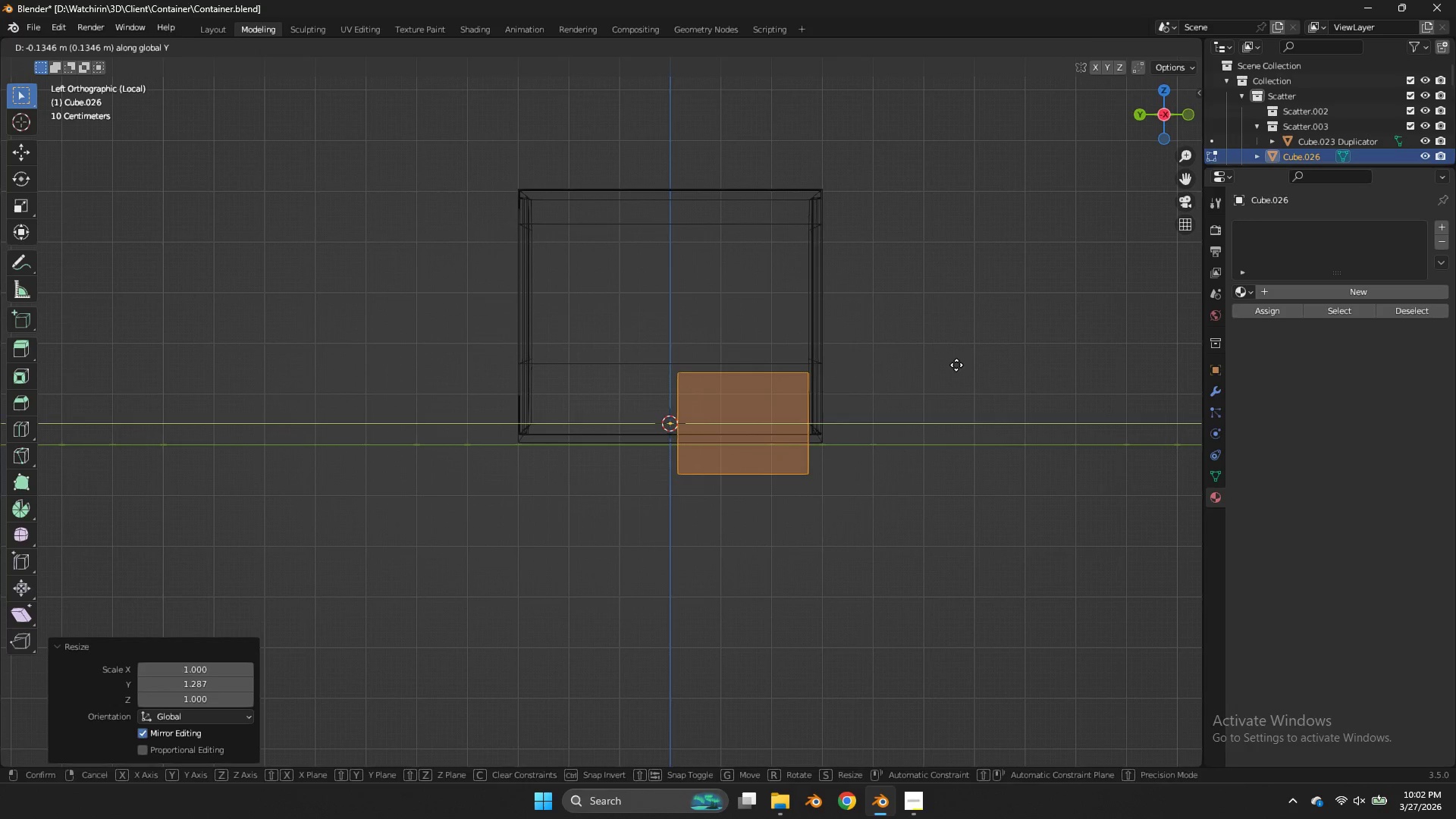 
left_click([956, 365])
 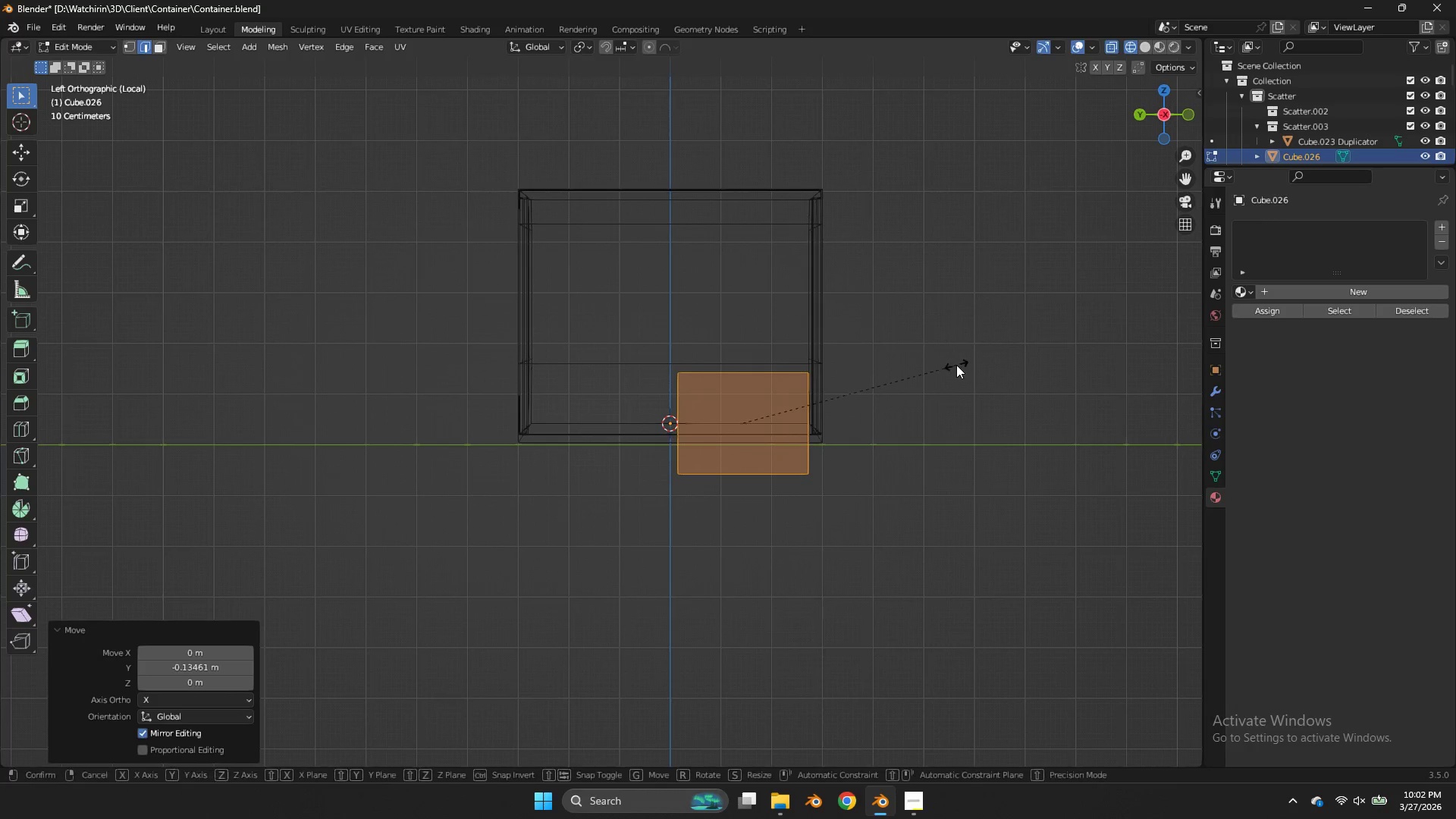 
type(sy)
 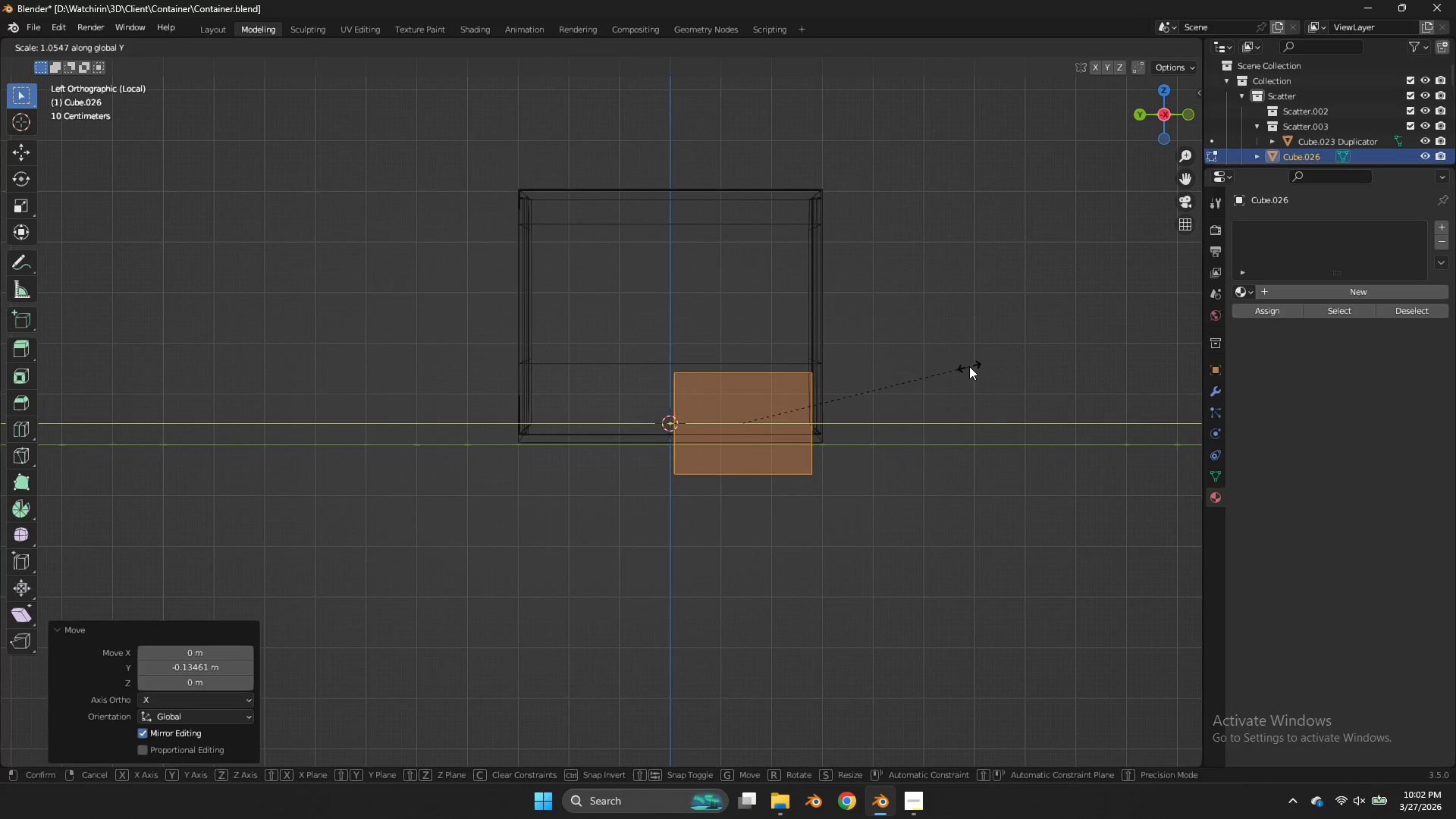 
left_click([969, 366])
 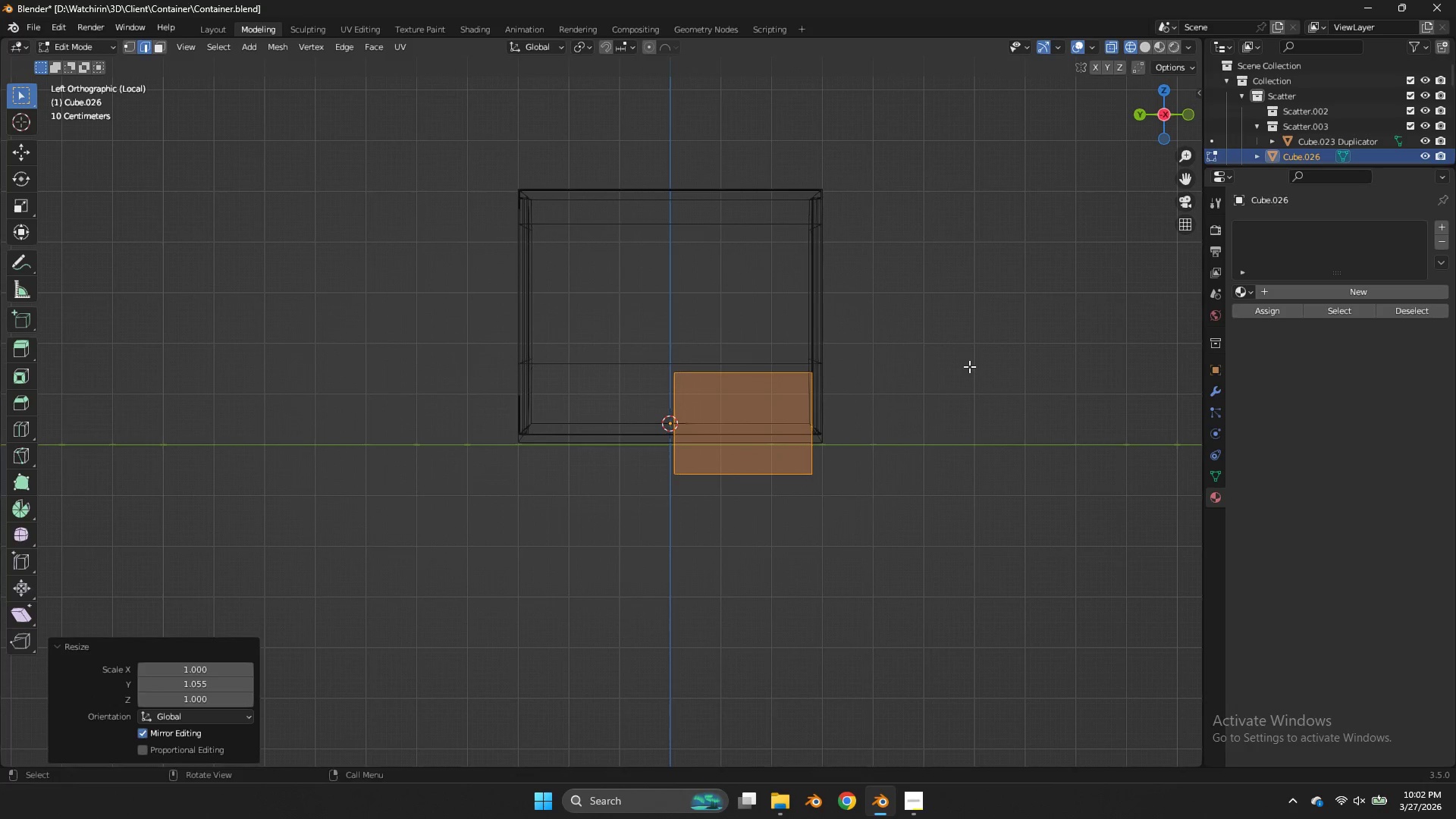 
type(gz)
 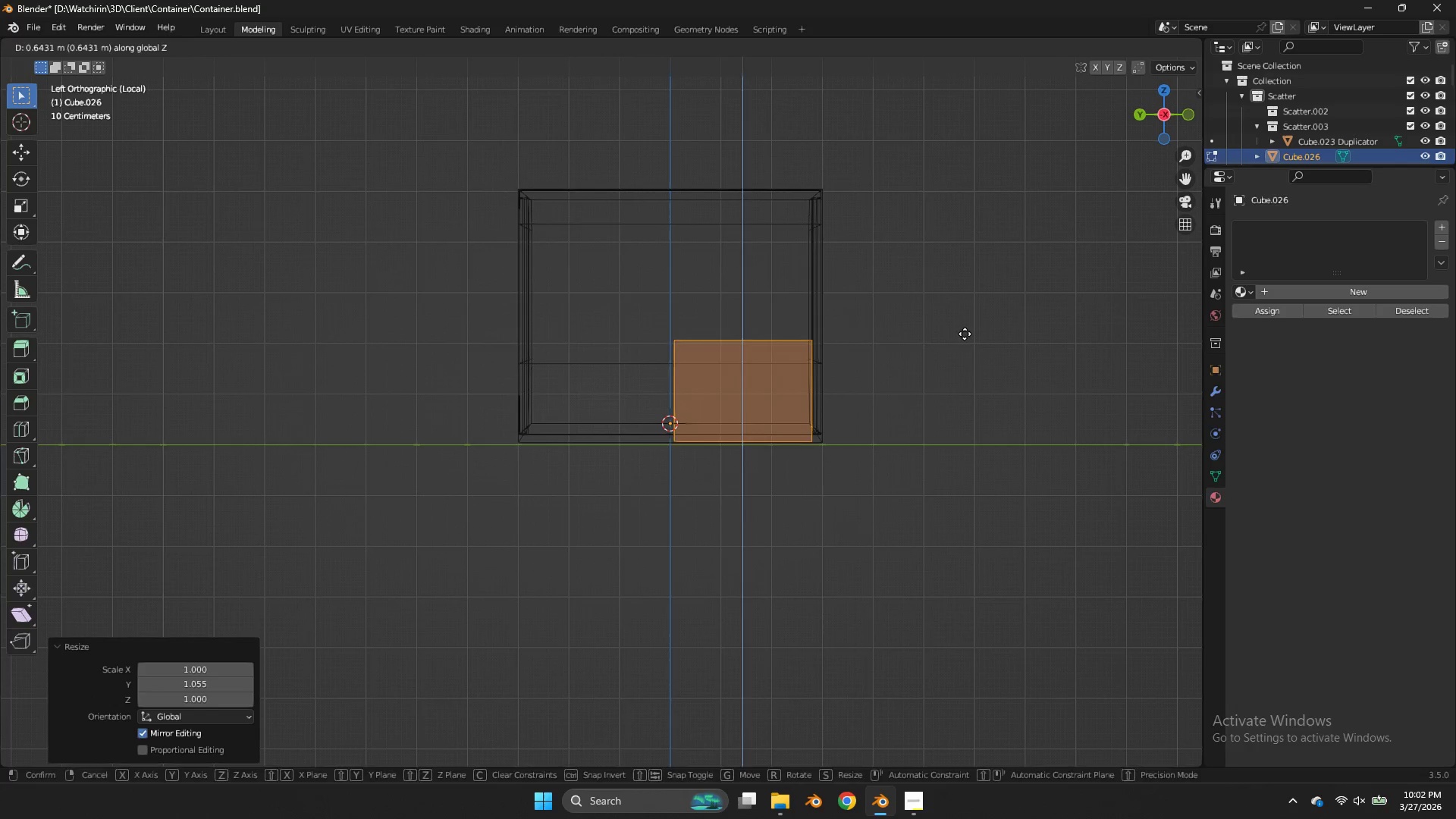 
right_click([965, 334])
 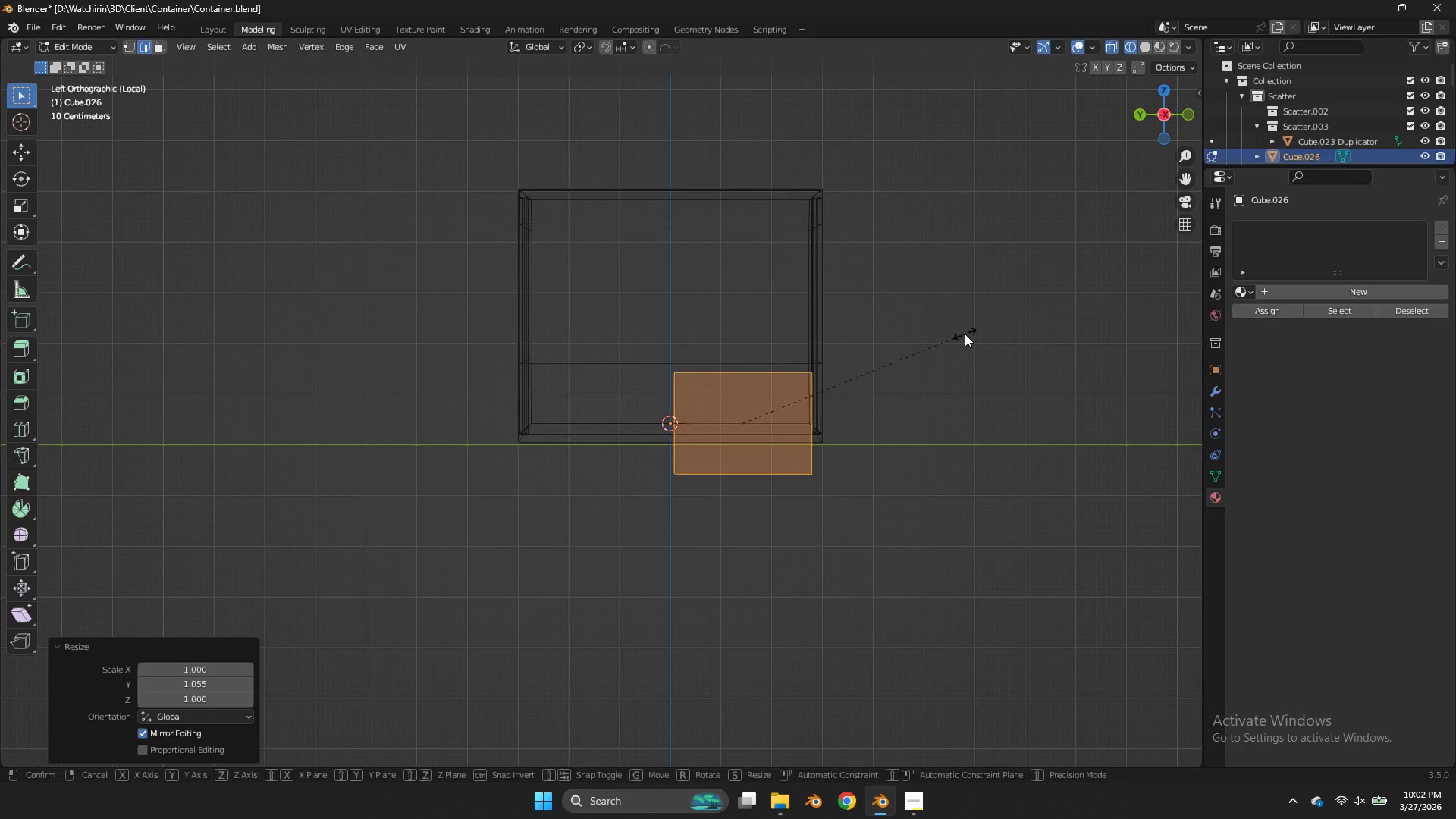 
type(sz)
 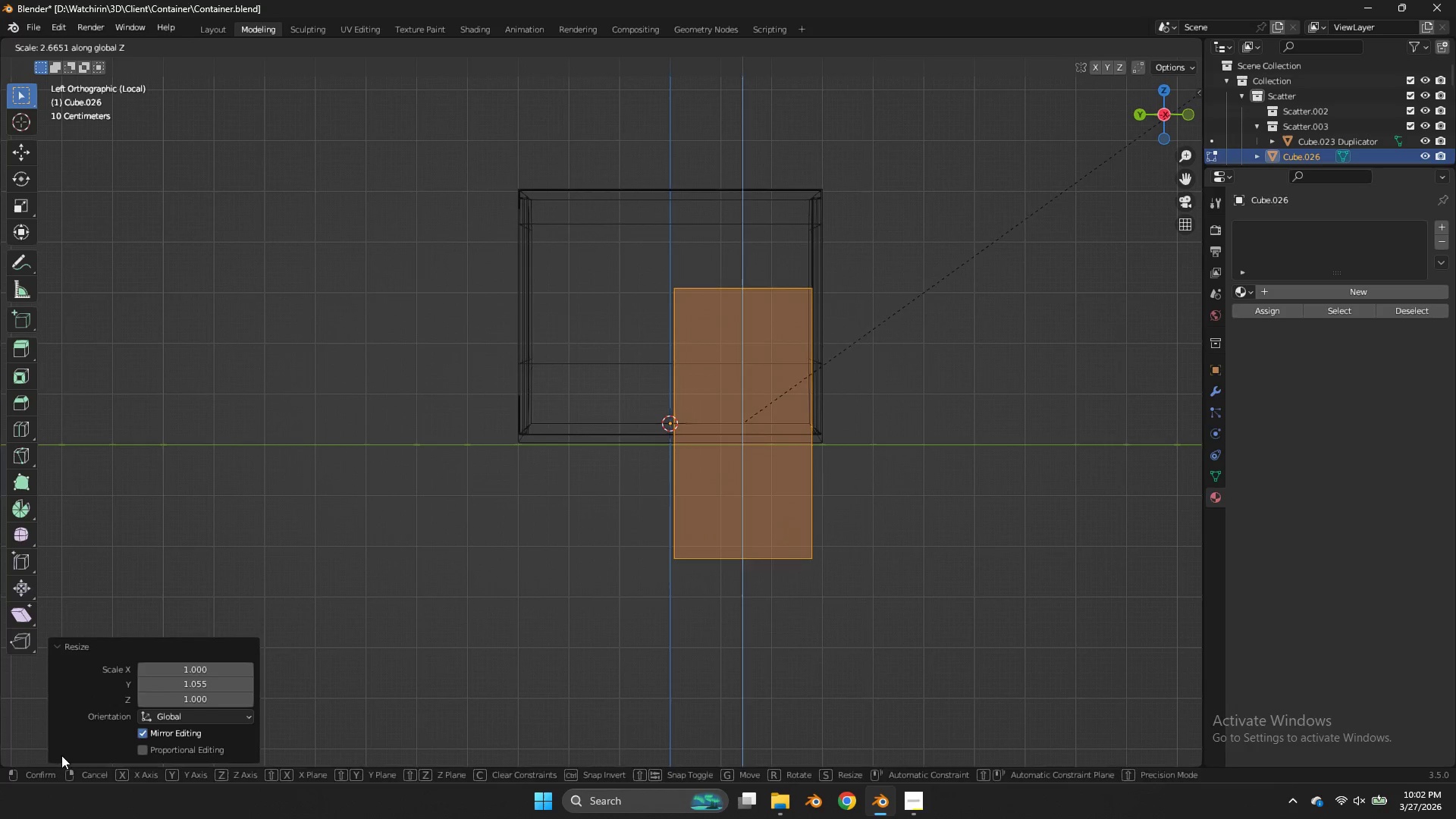 
left_click([64, 754])
 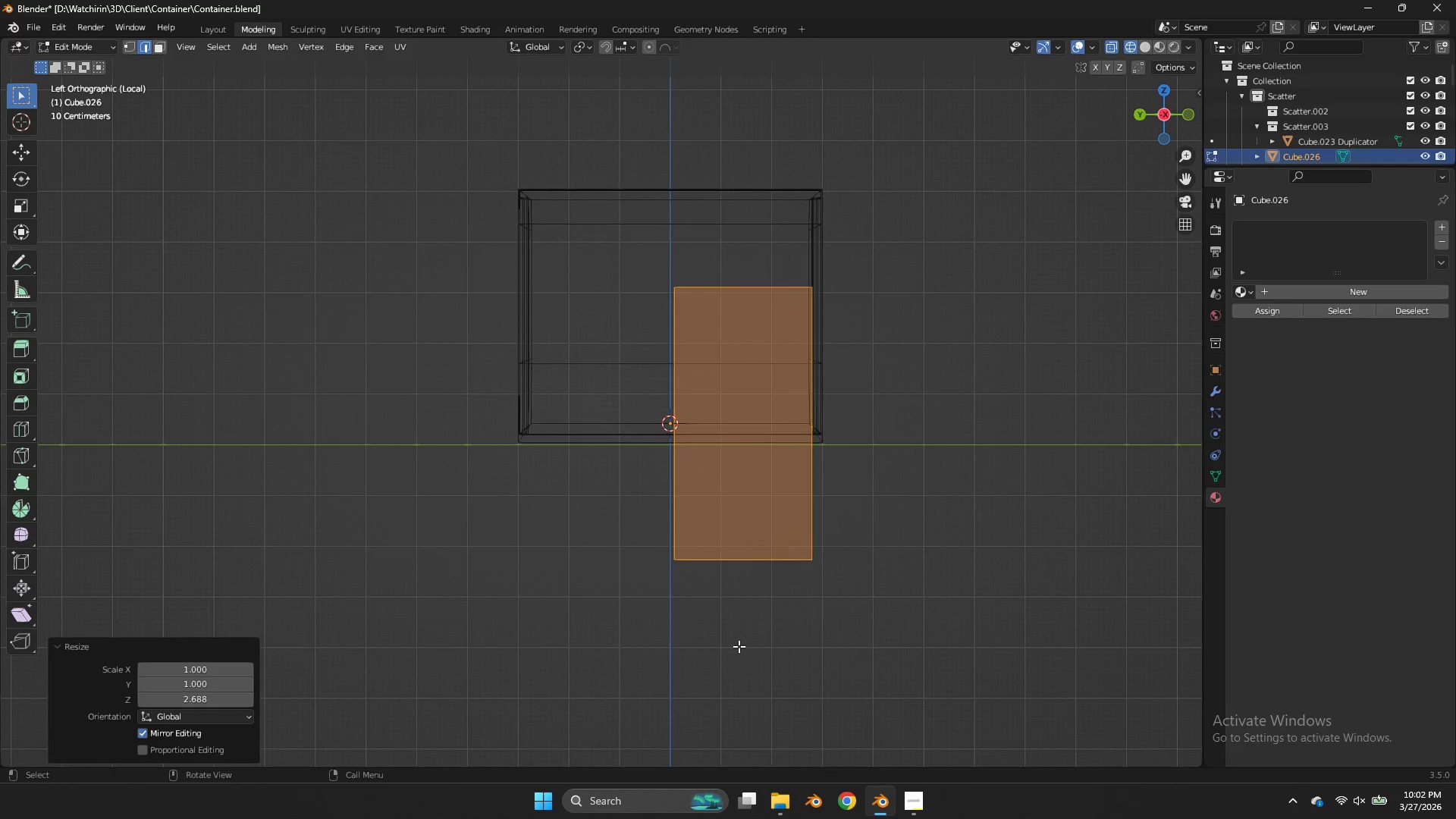 
key(Tab)
type(gz)
 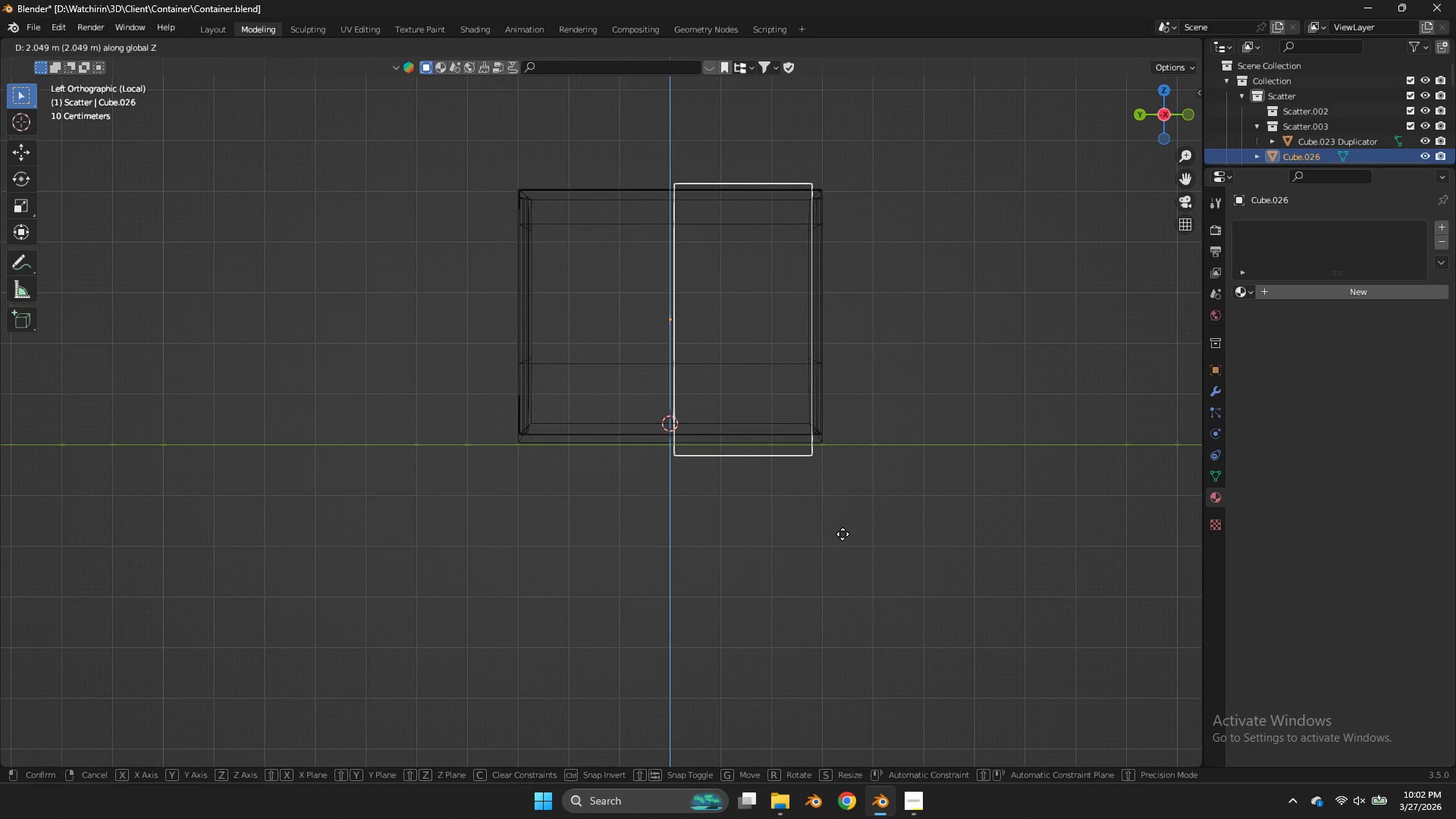 
left_click([843, 532])
 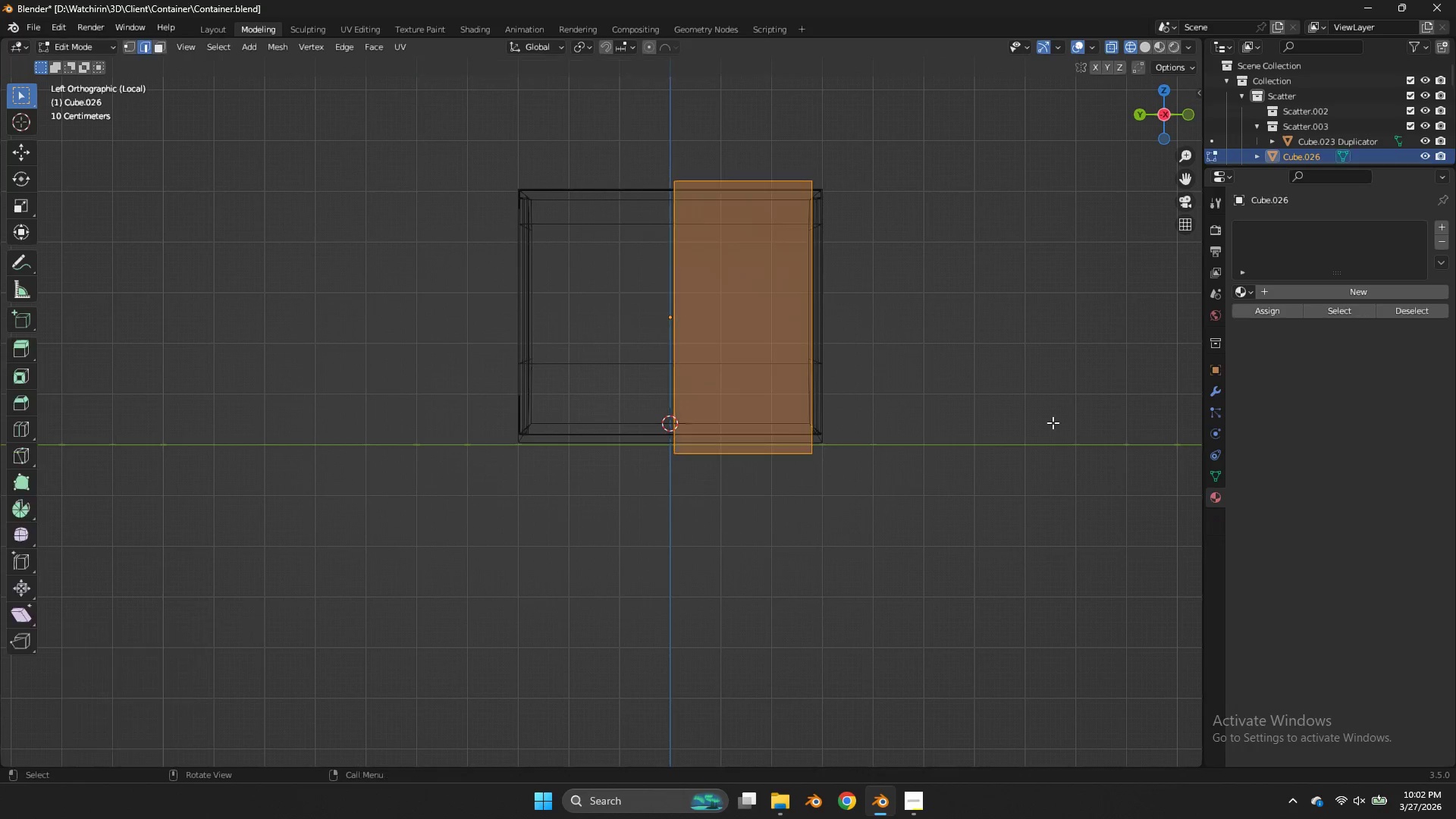 
key(Tab)
type(sz)
 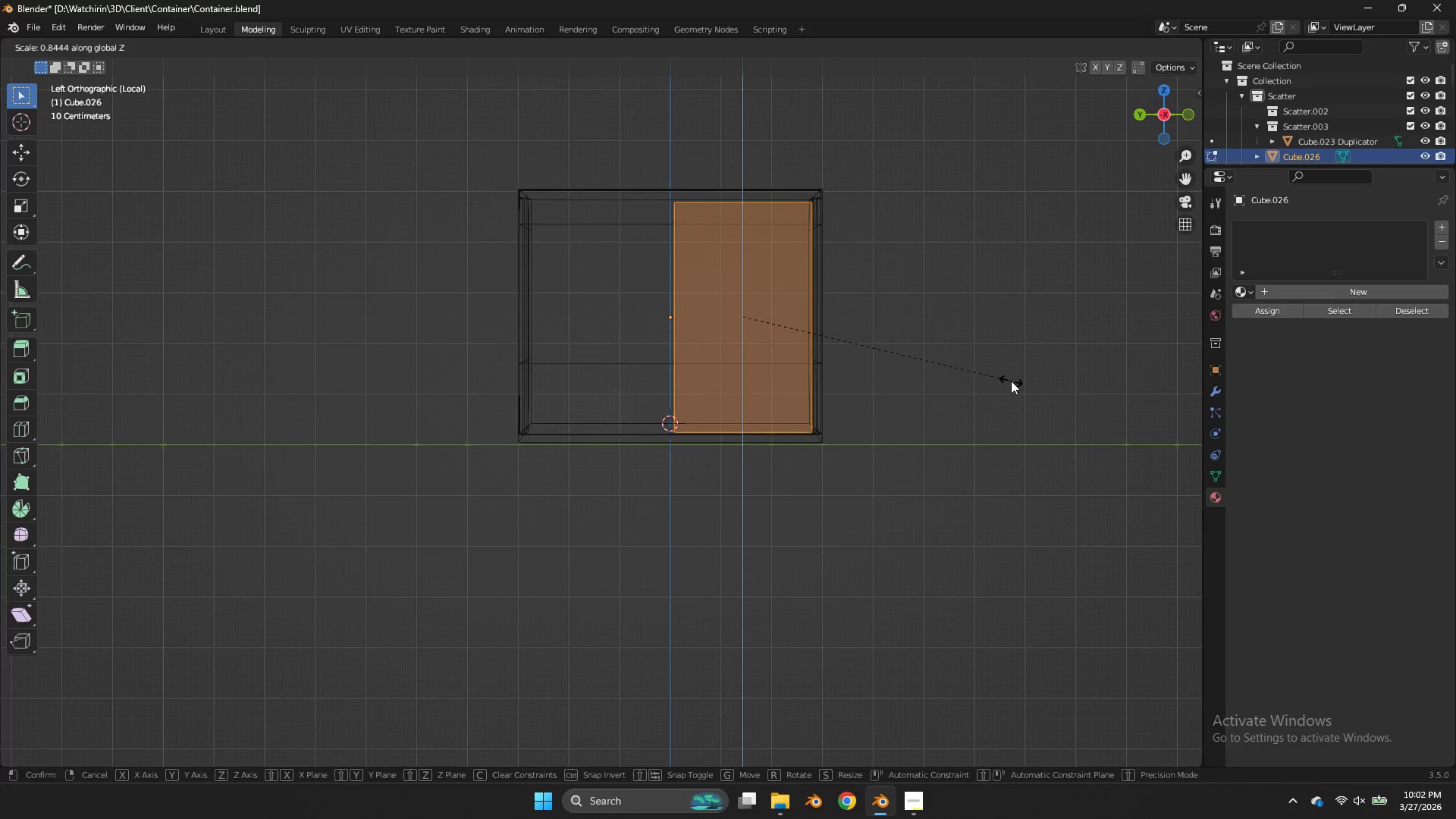 
left_click([1011, 381])
 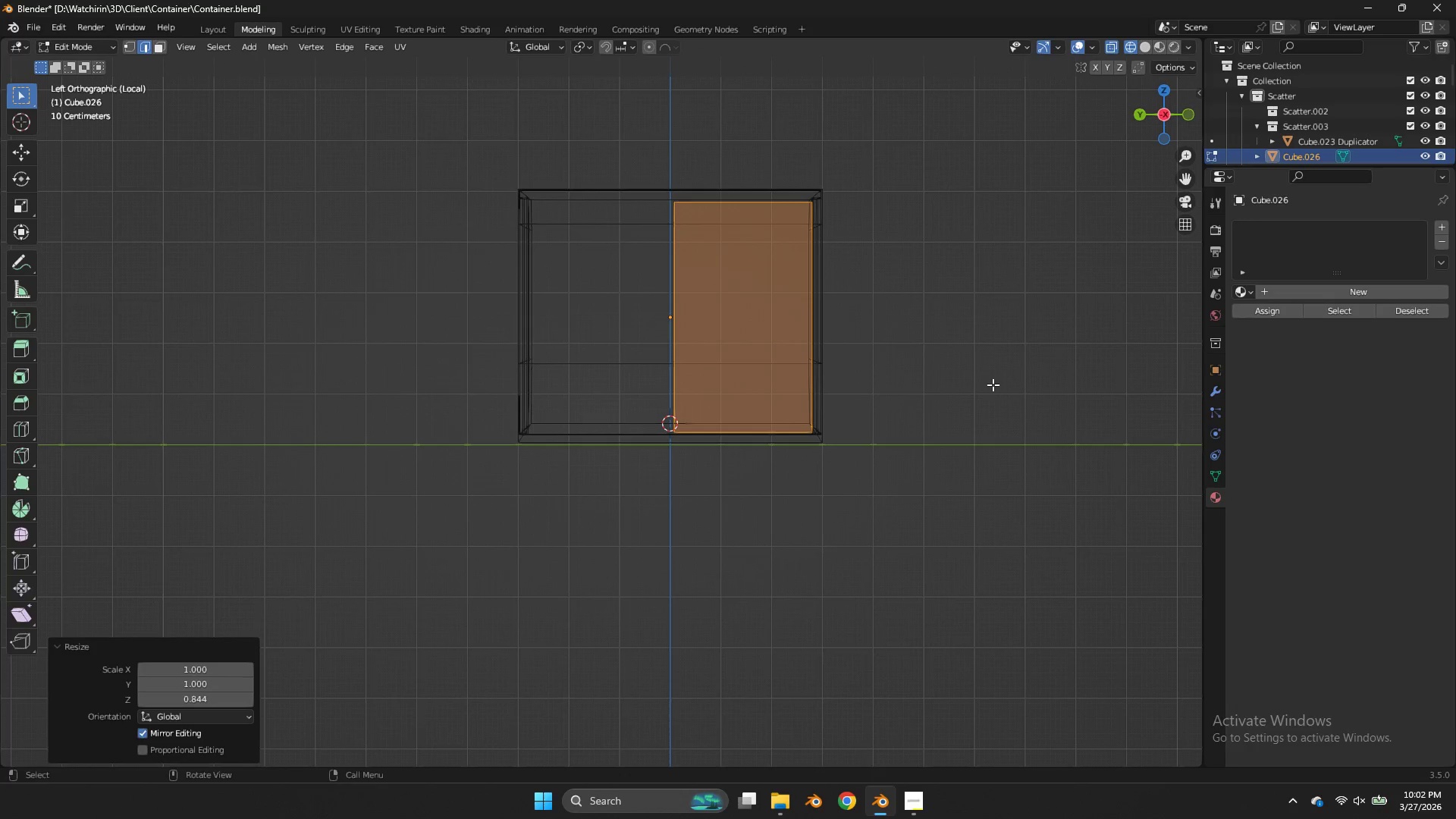 
key(Tab)
 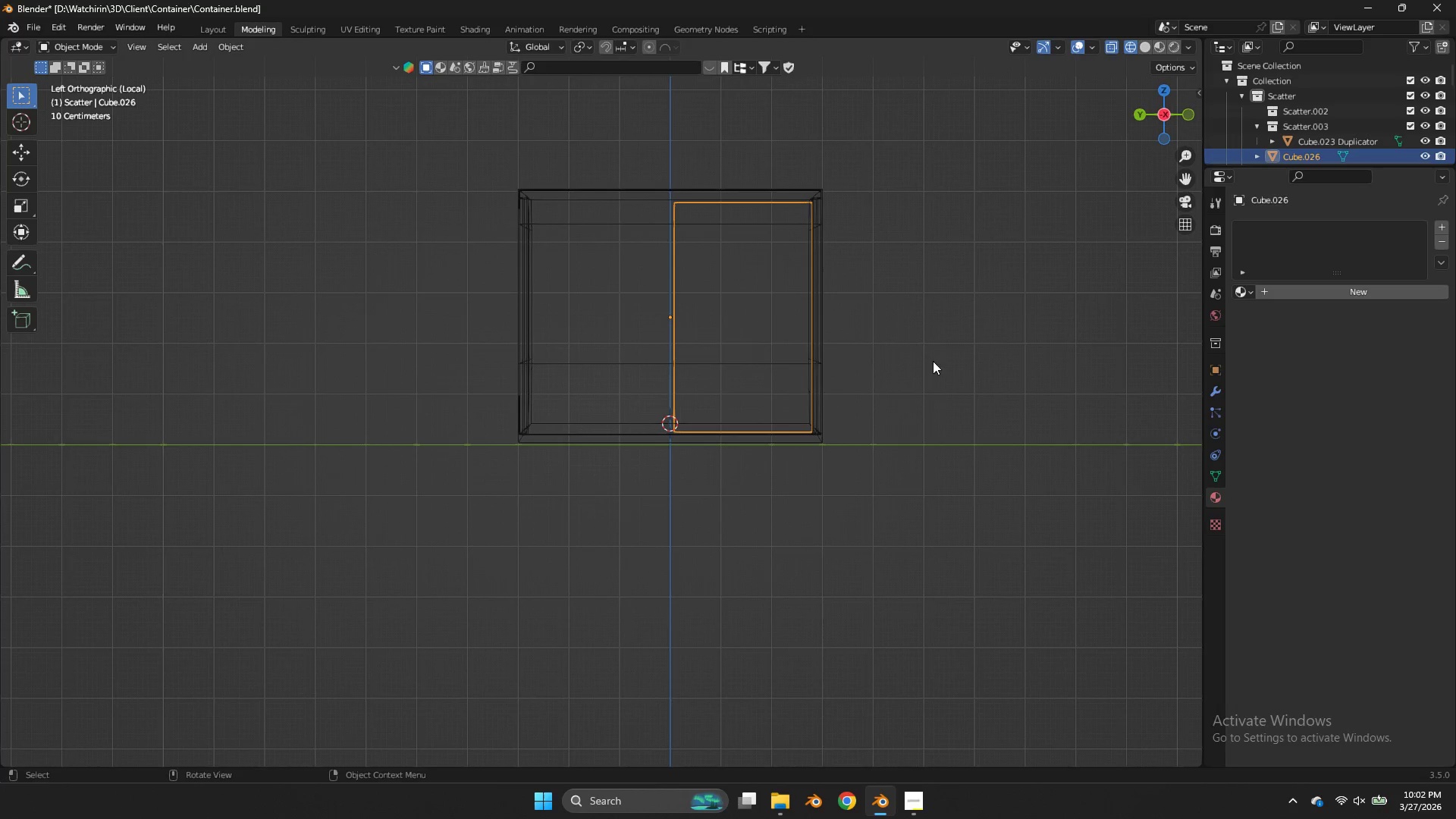 
key(Z)
 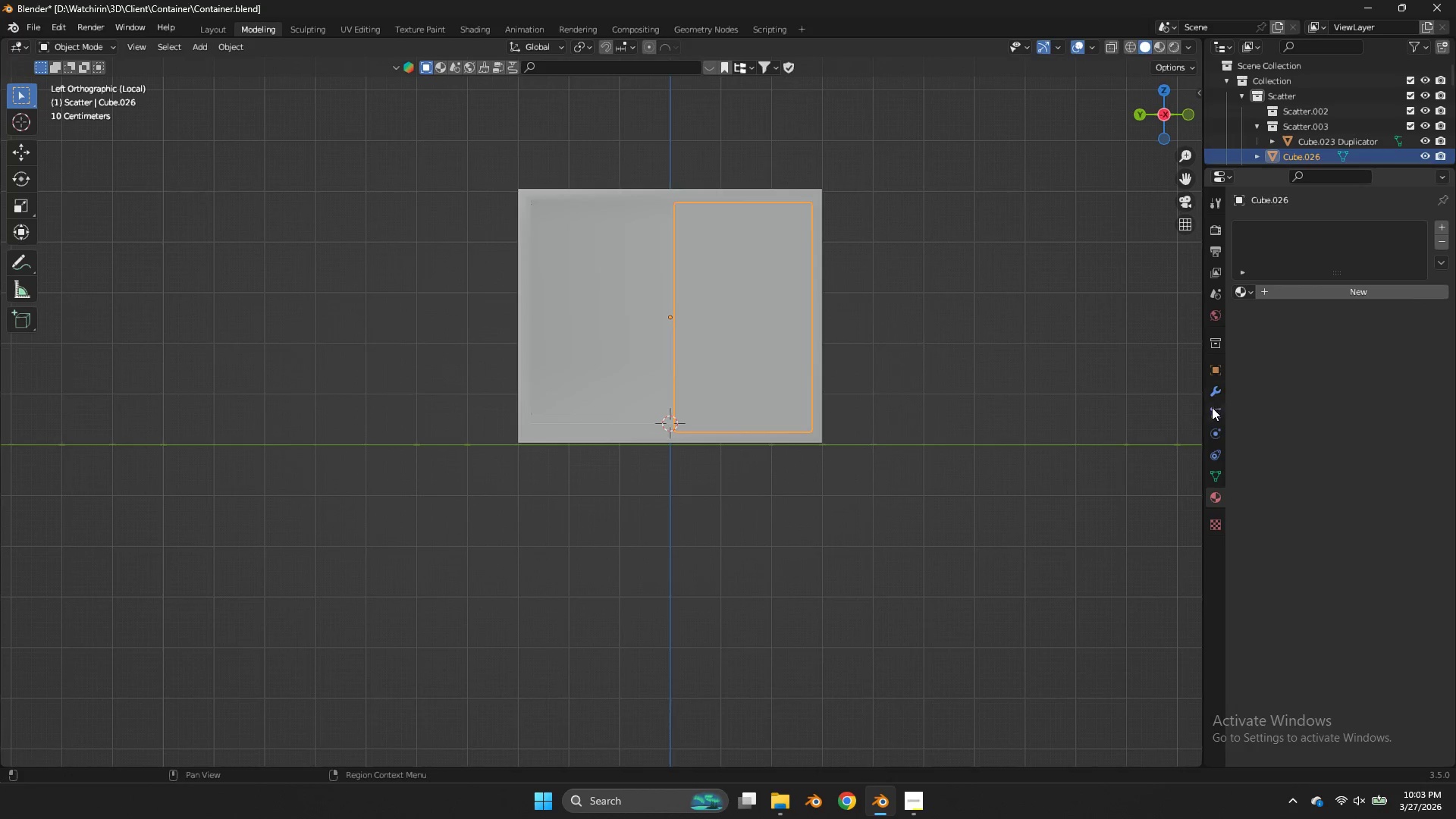 
left_click([1211, 394])
 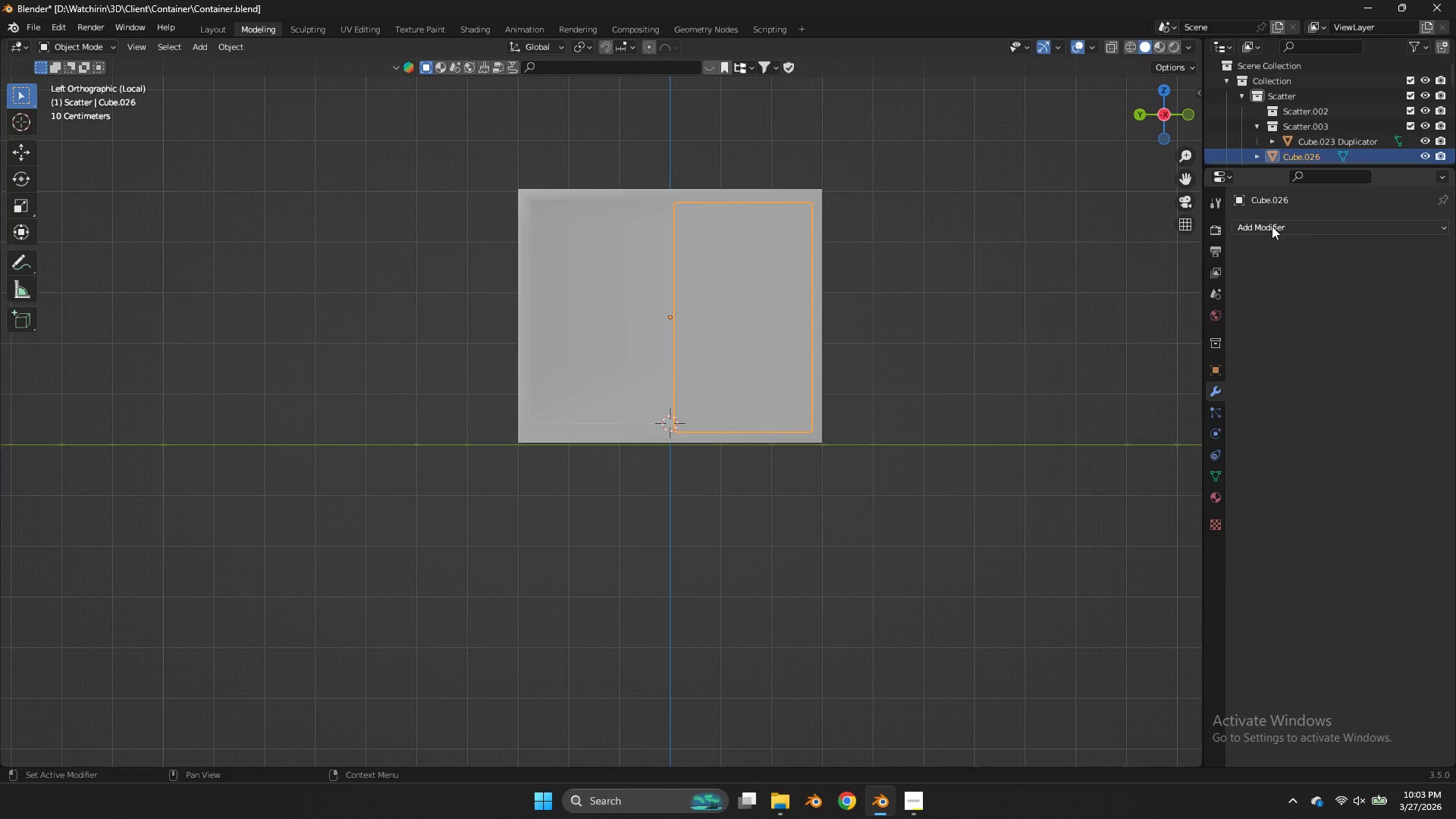 
left_click([1272, 224])
 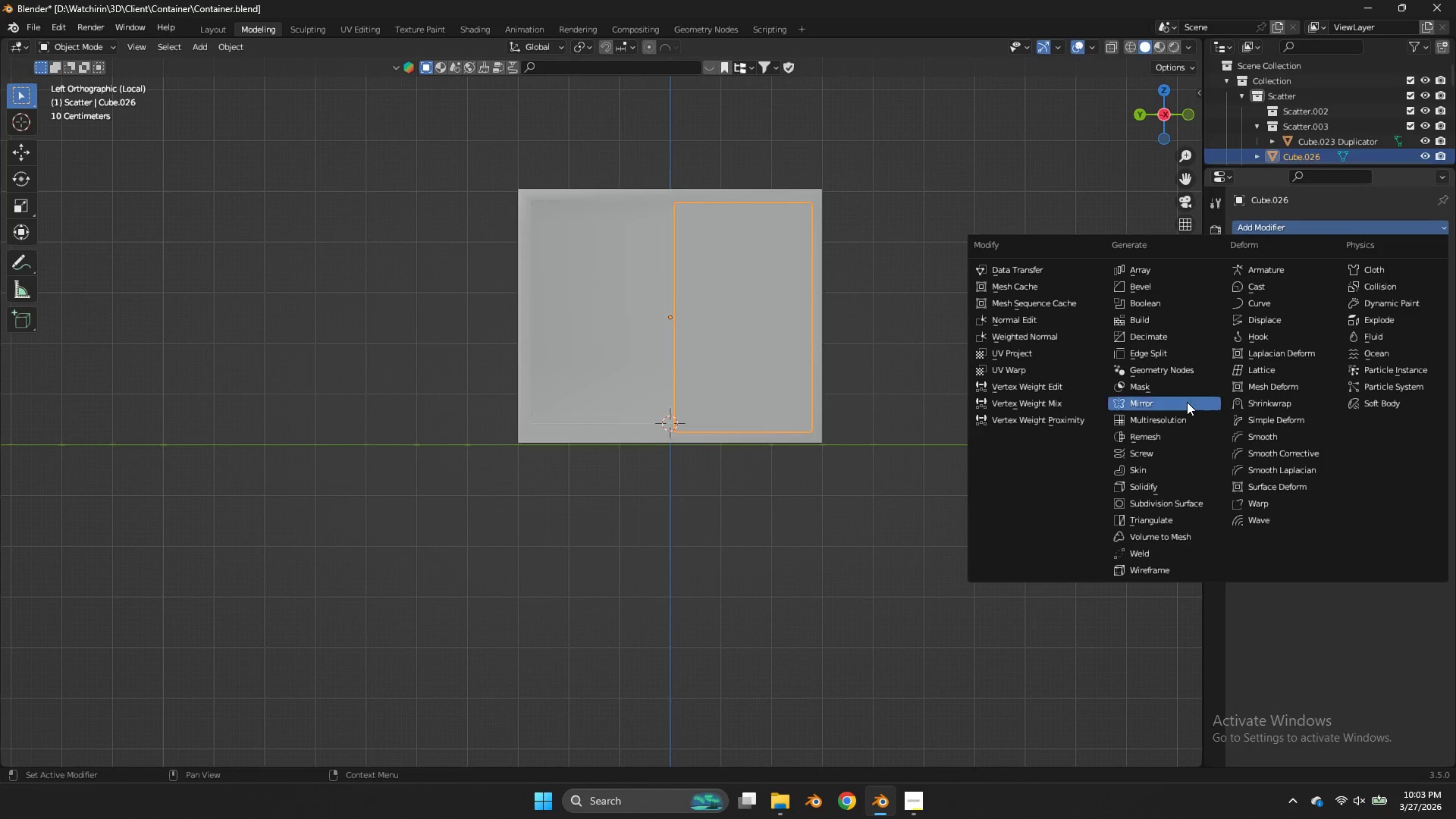 
left_click([1187, 402])
 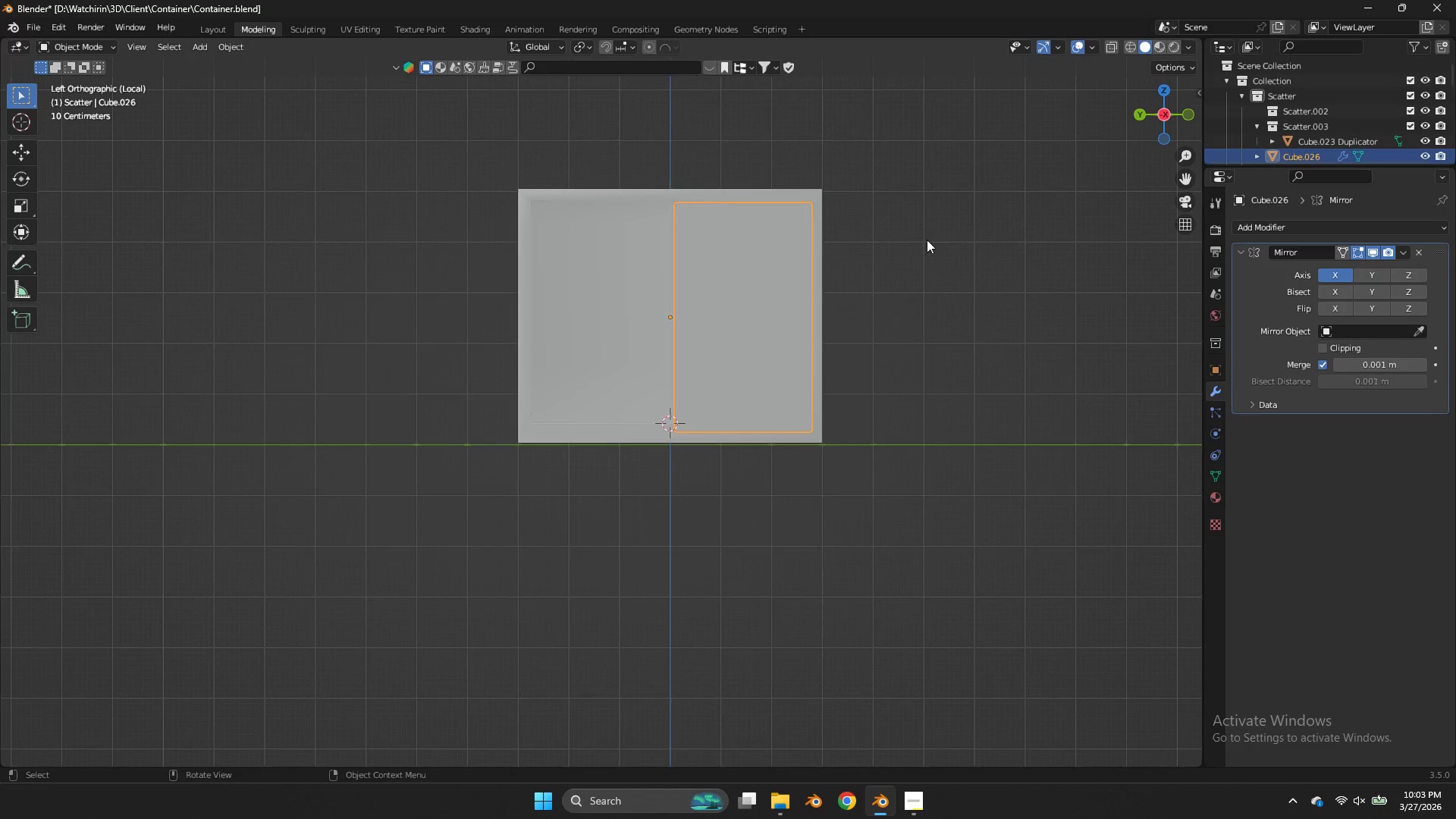 
left_click_drag(start_coordinate=[1163, 115], to_coordinate=[1158, 170])
 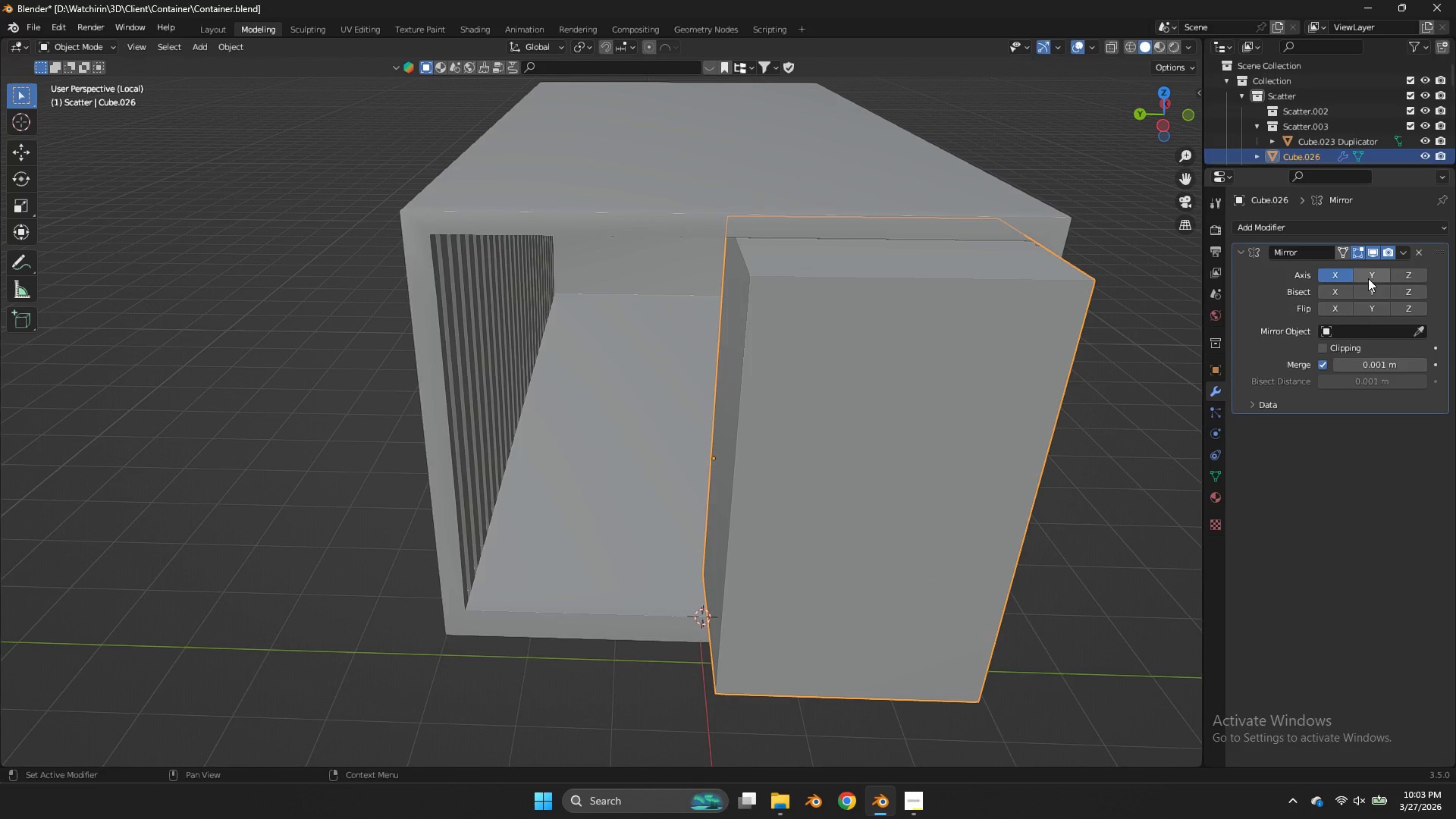 
scroll: coordinate [941, 234], scroll_direction: up, amount: 1.0
 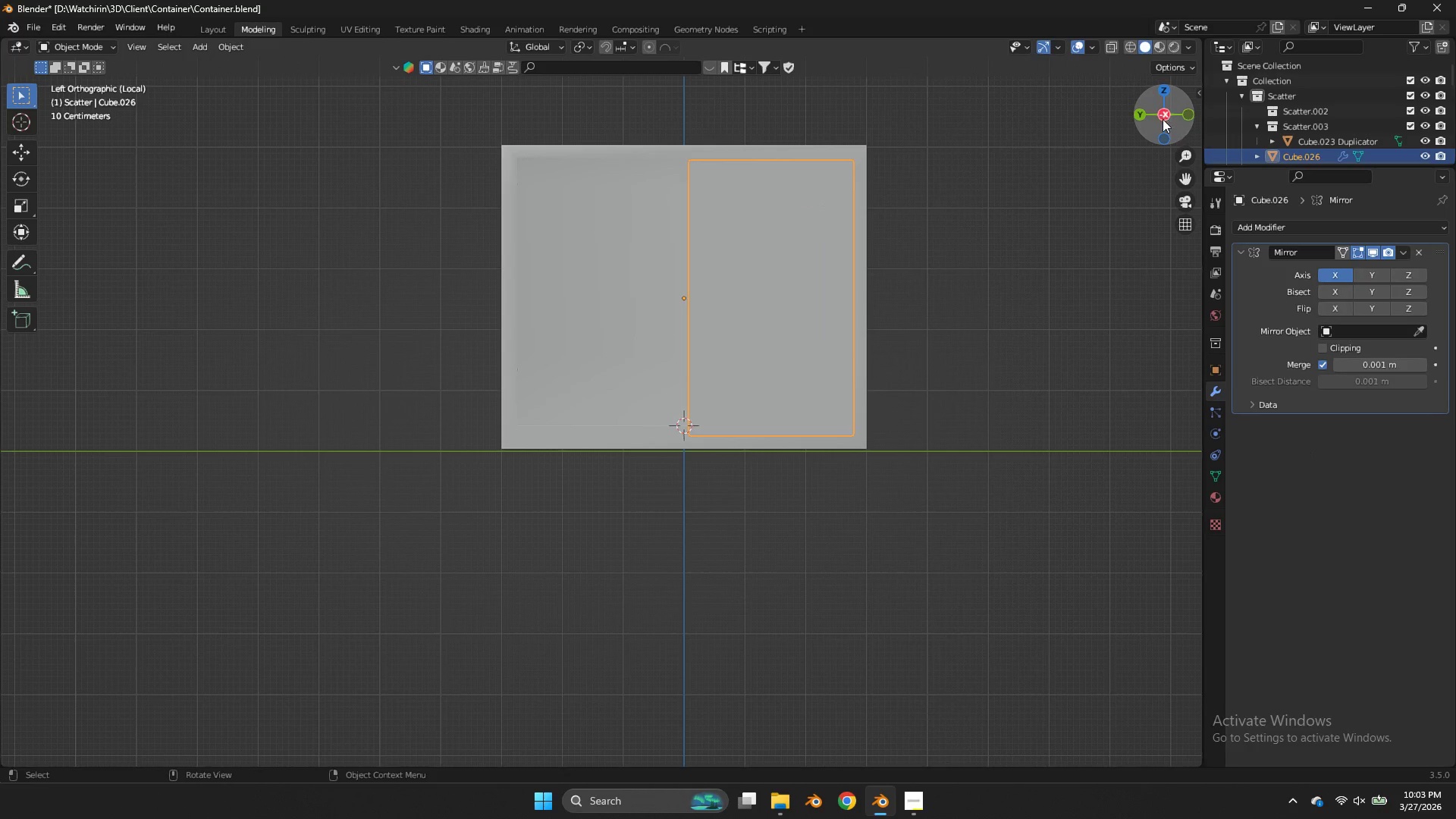 
double_click([1348, 276])
 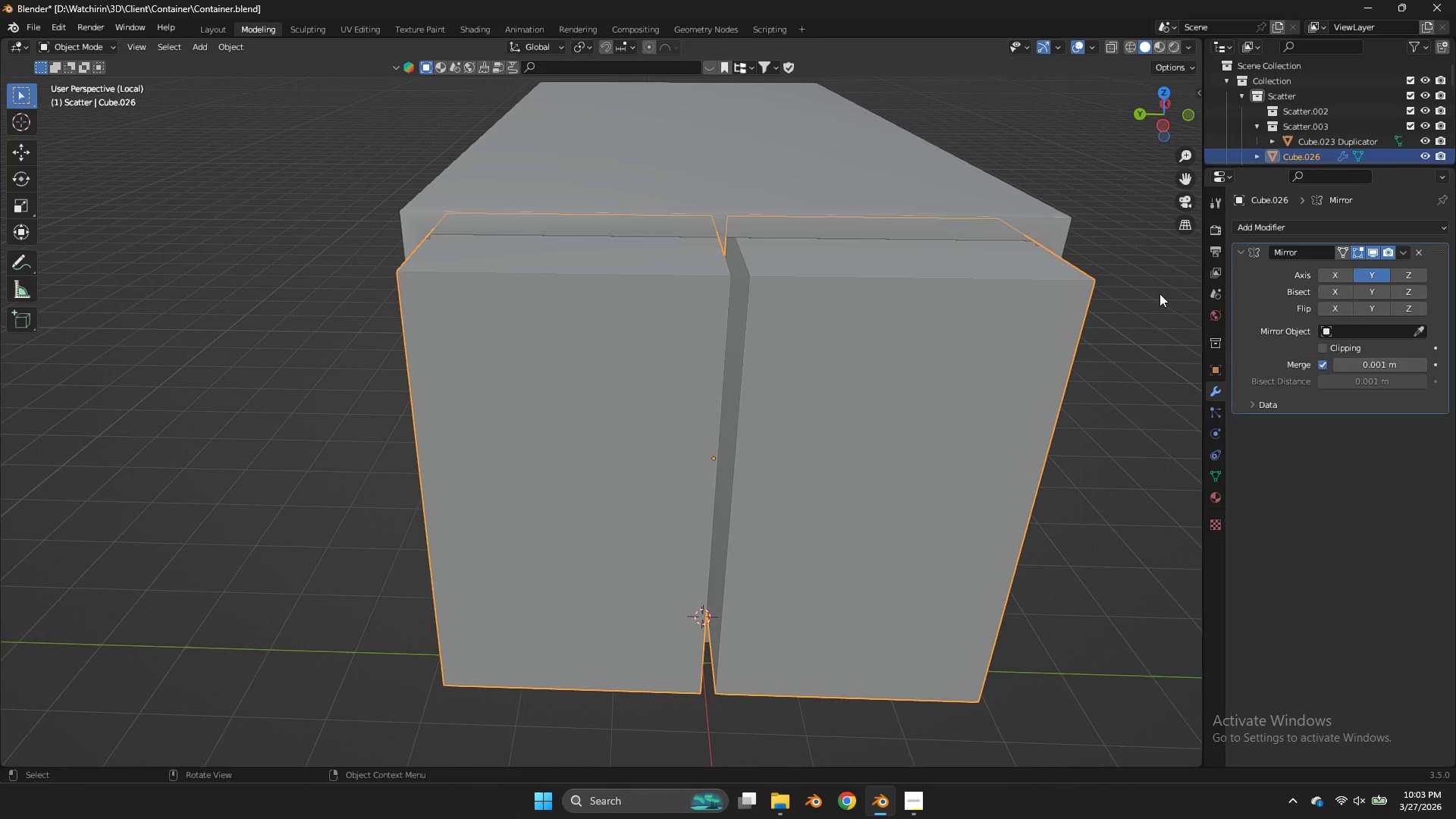 
type(sx)
 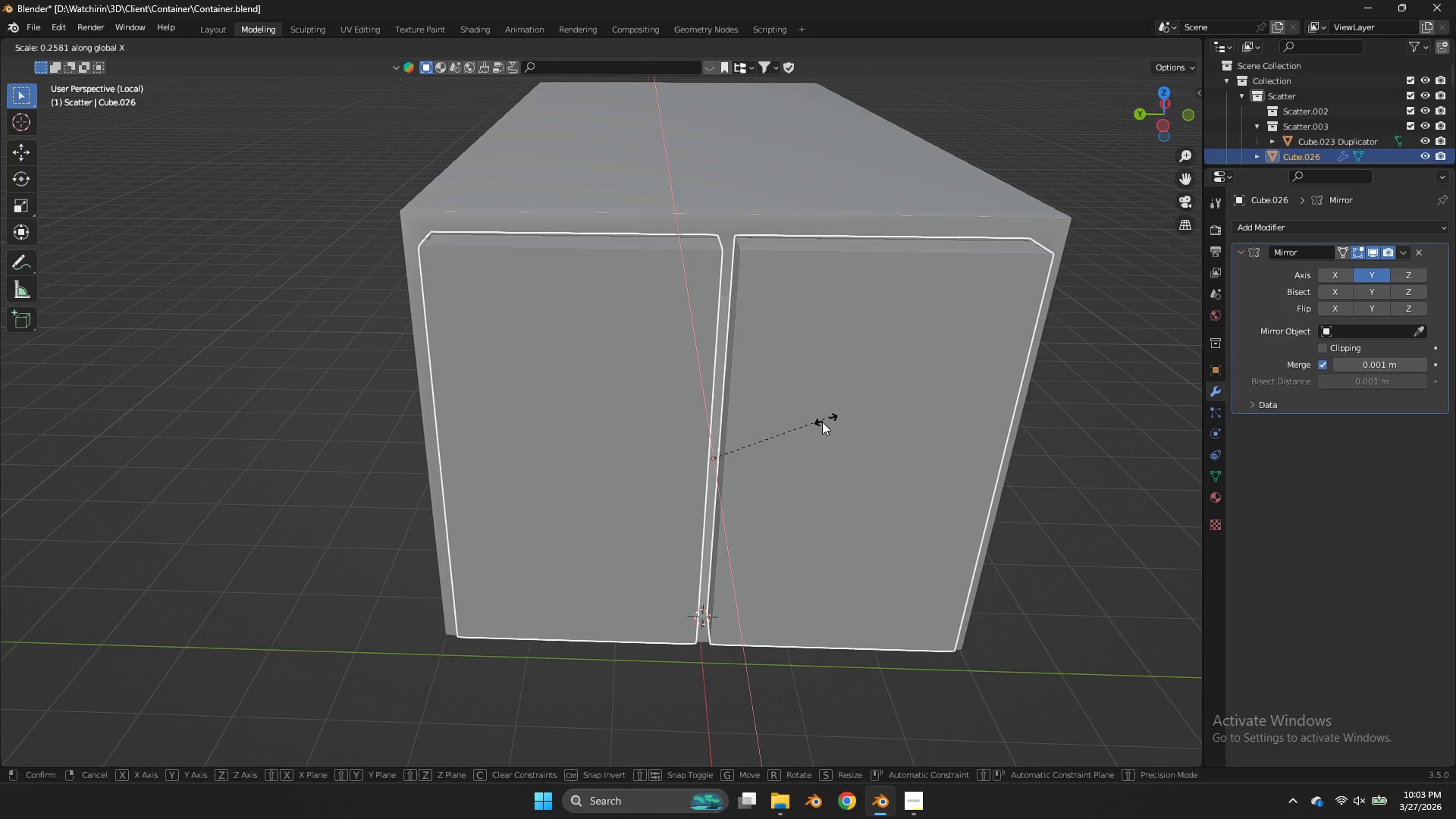 
left_click([800, 443])
 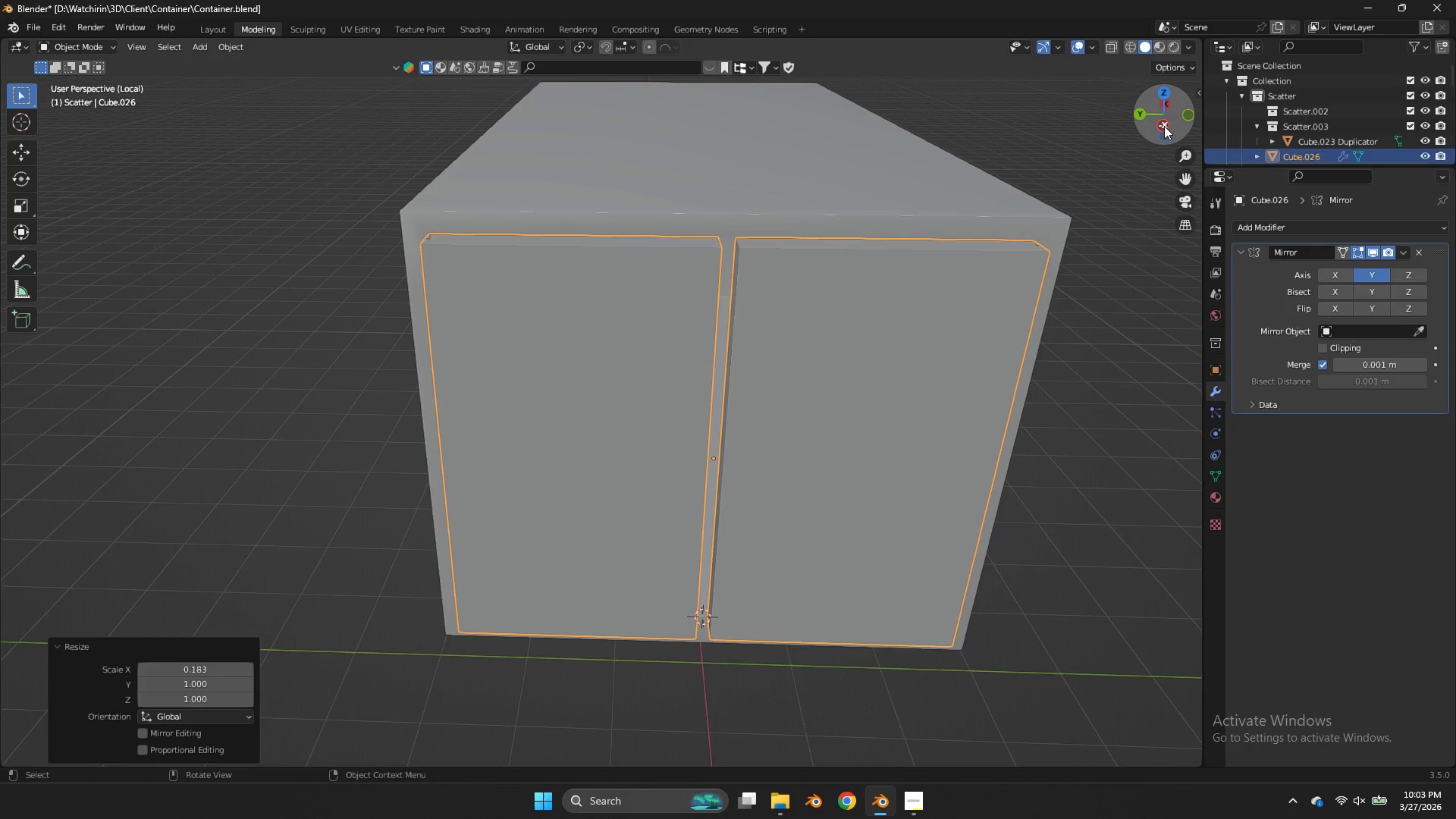 
left_click([1164, 126])
 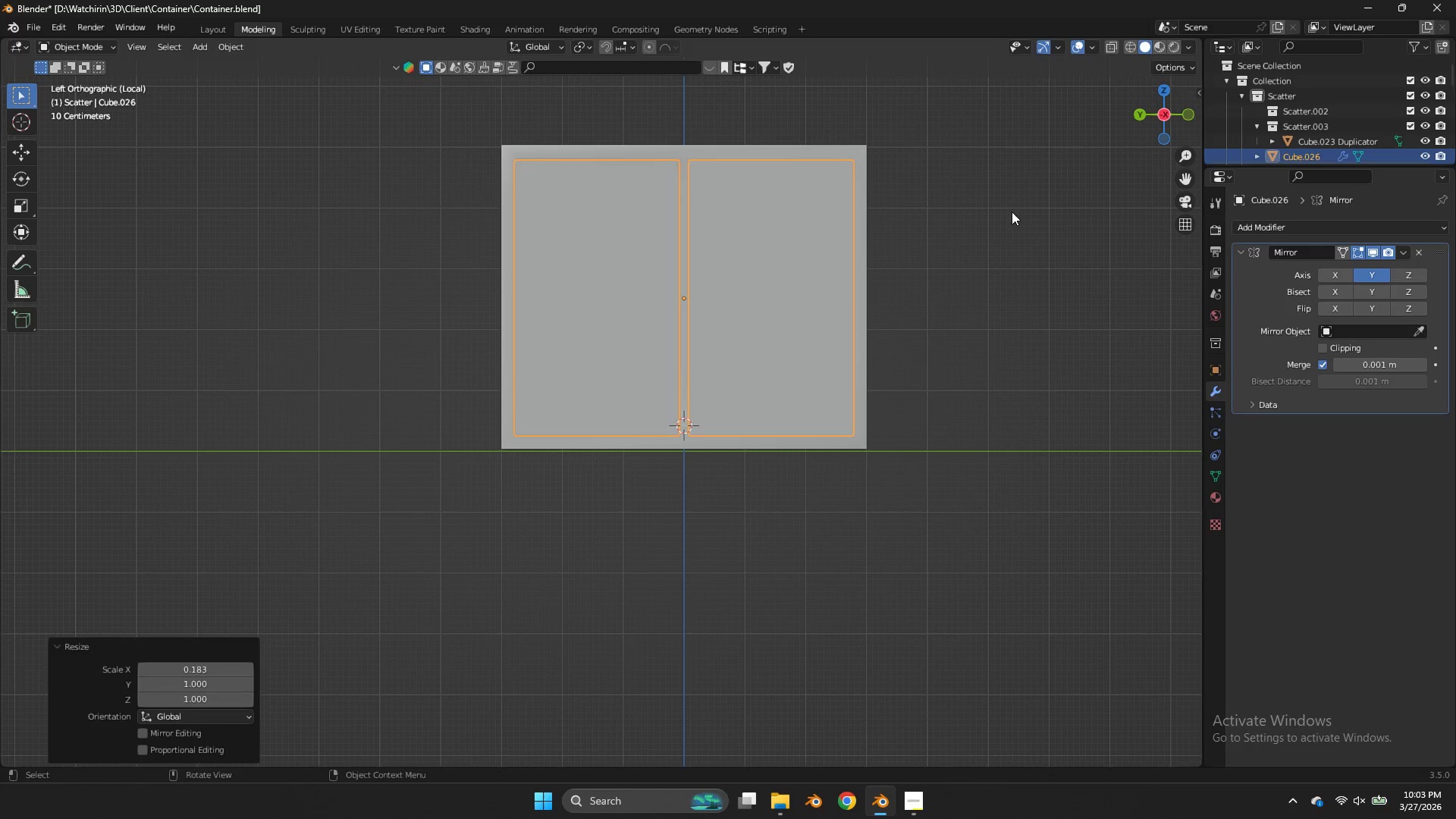 
key(Tab)
type(ag)
 